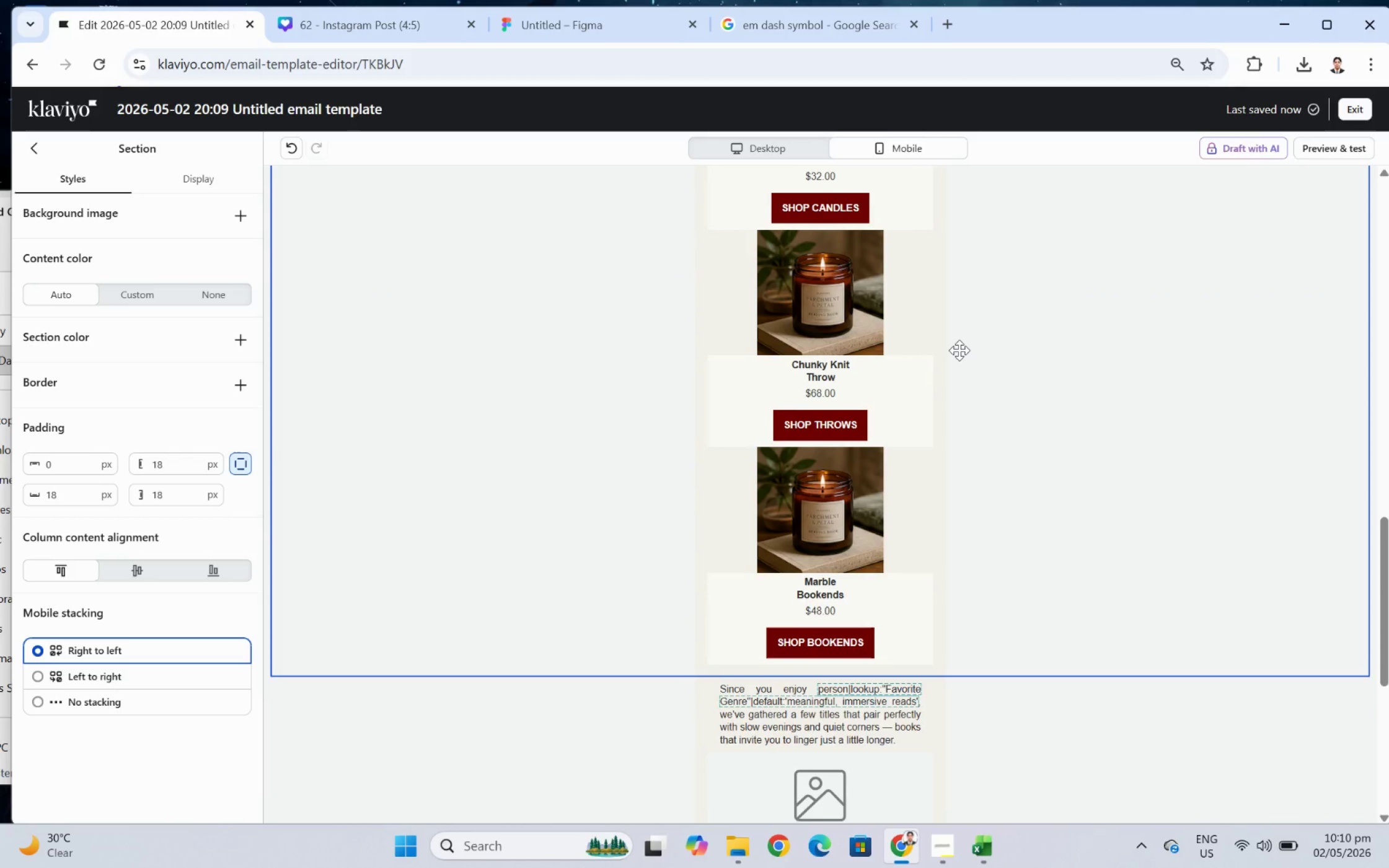 
scroll: coordinate [959, 349], scroll_direction: up, amount: 2.0
 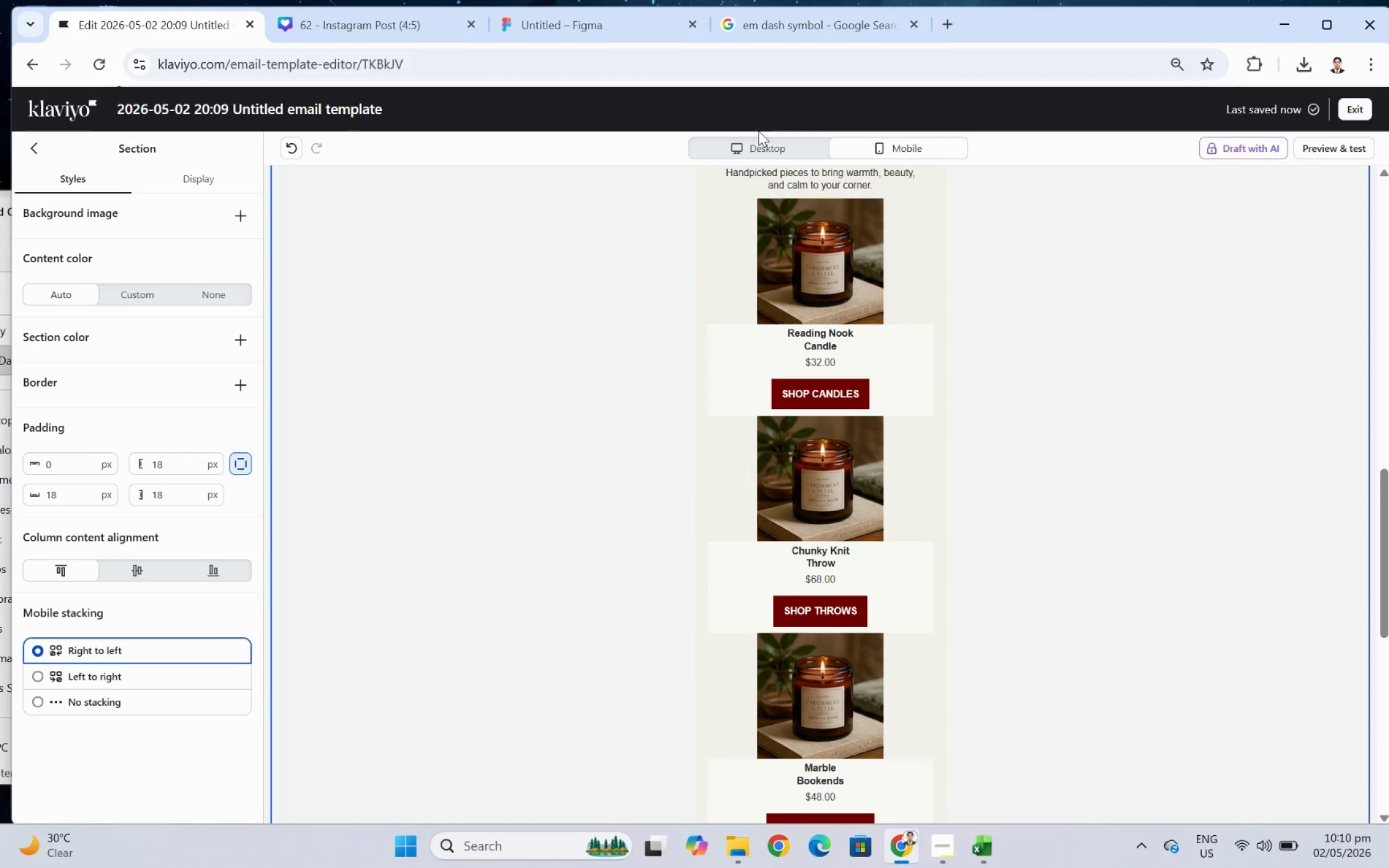 
left_click([766, 147])
 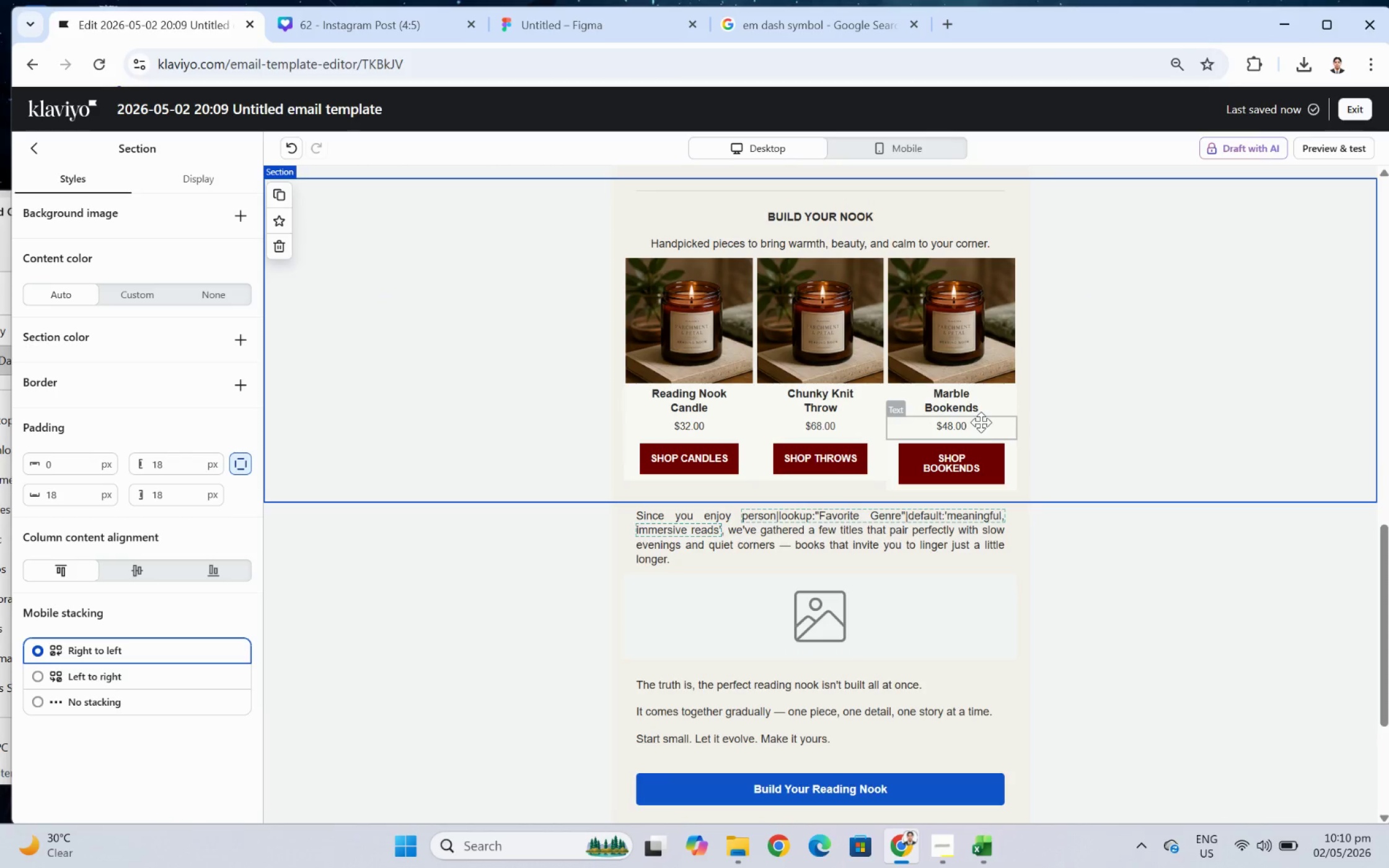 
left_click([987, 460])
 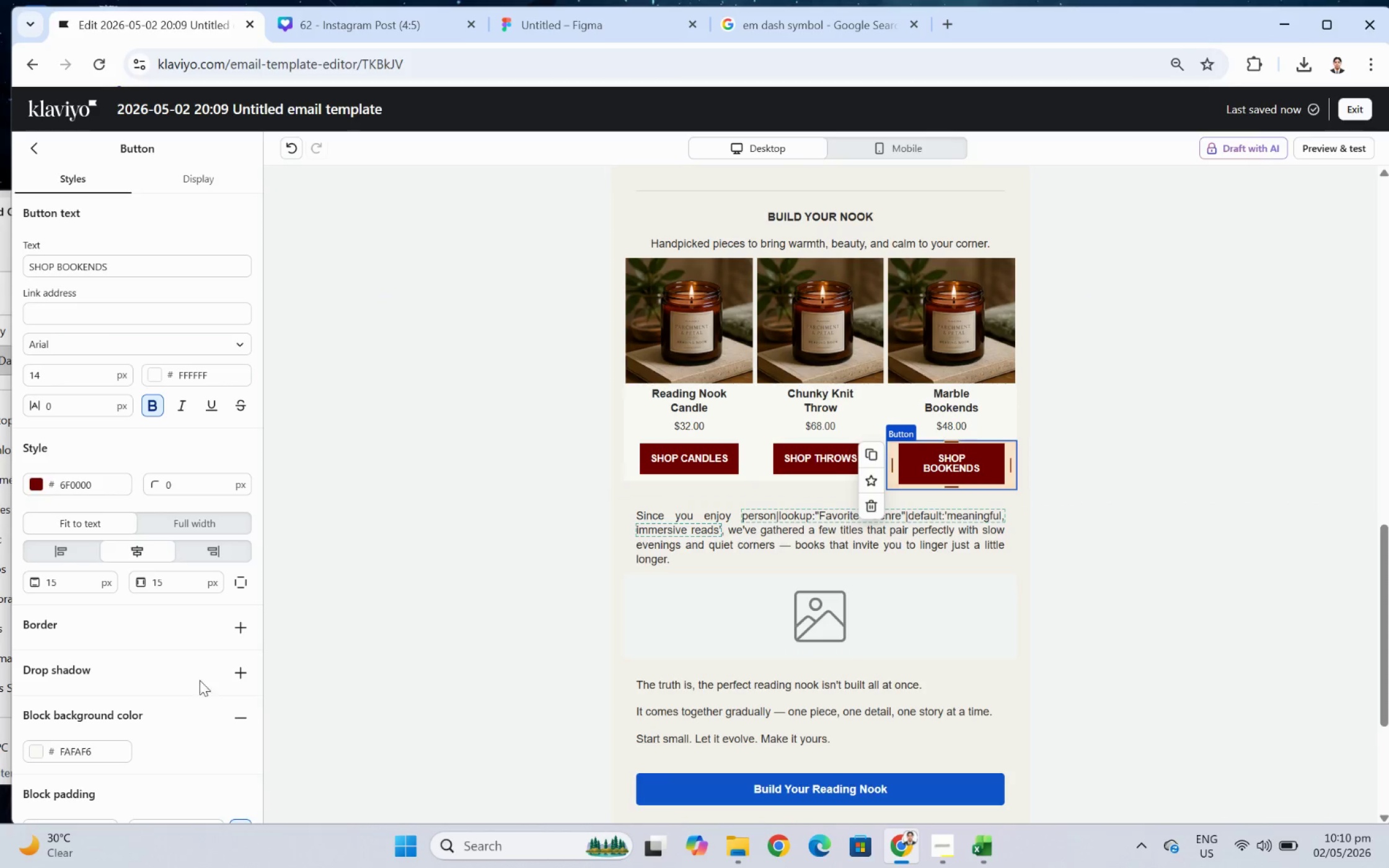 
scroll: coordinate [213, 704], scroll_direction: down, amount: 4.0
 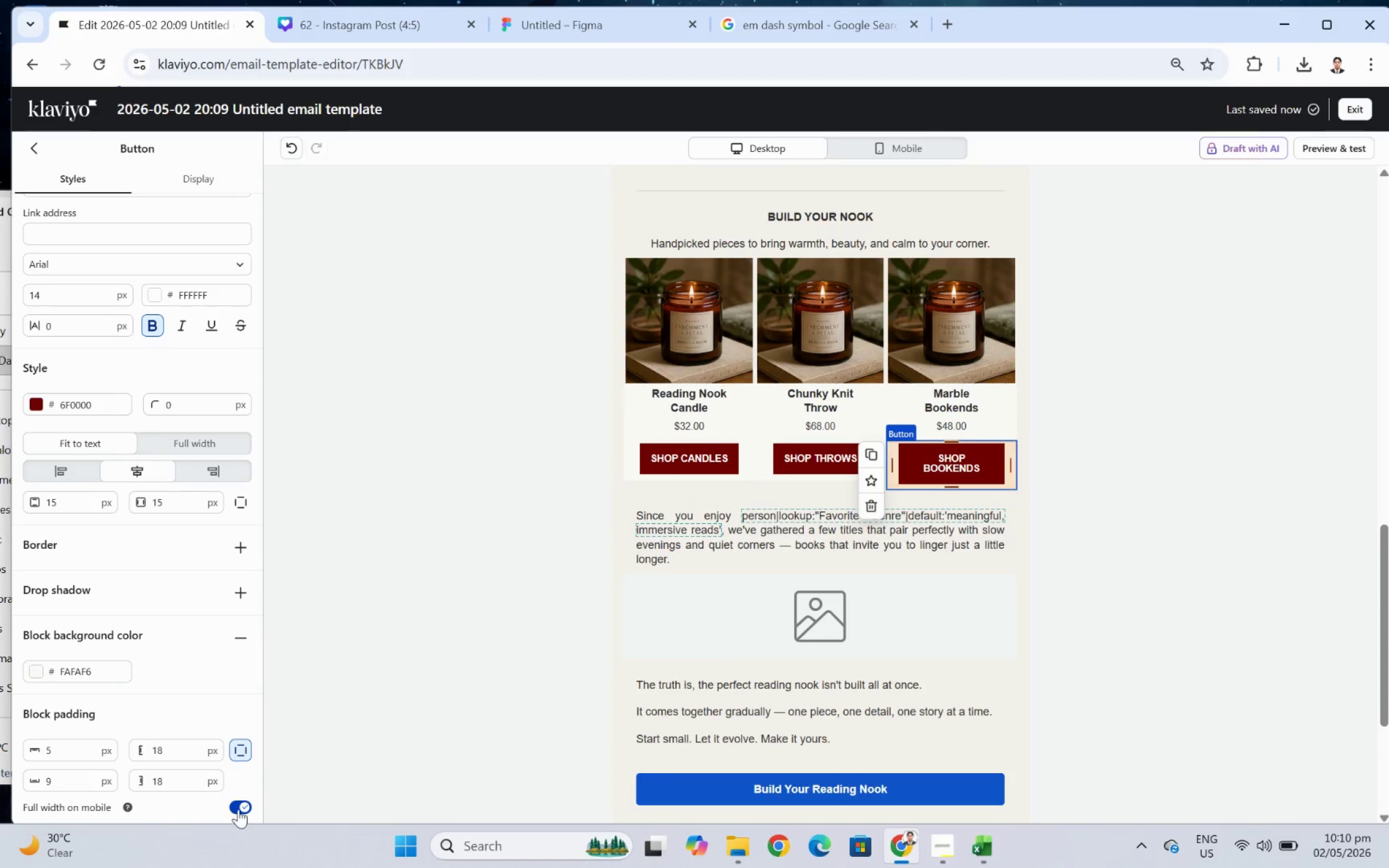 
left_click([237, 806])
 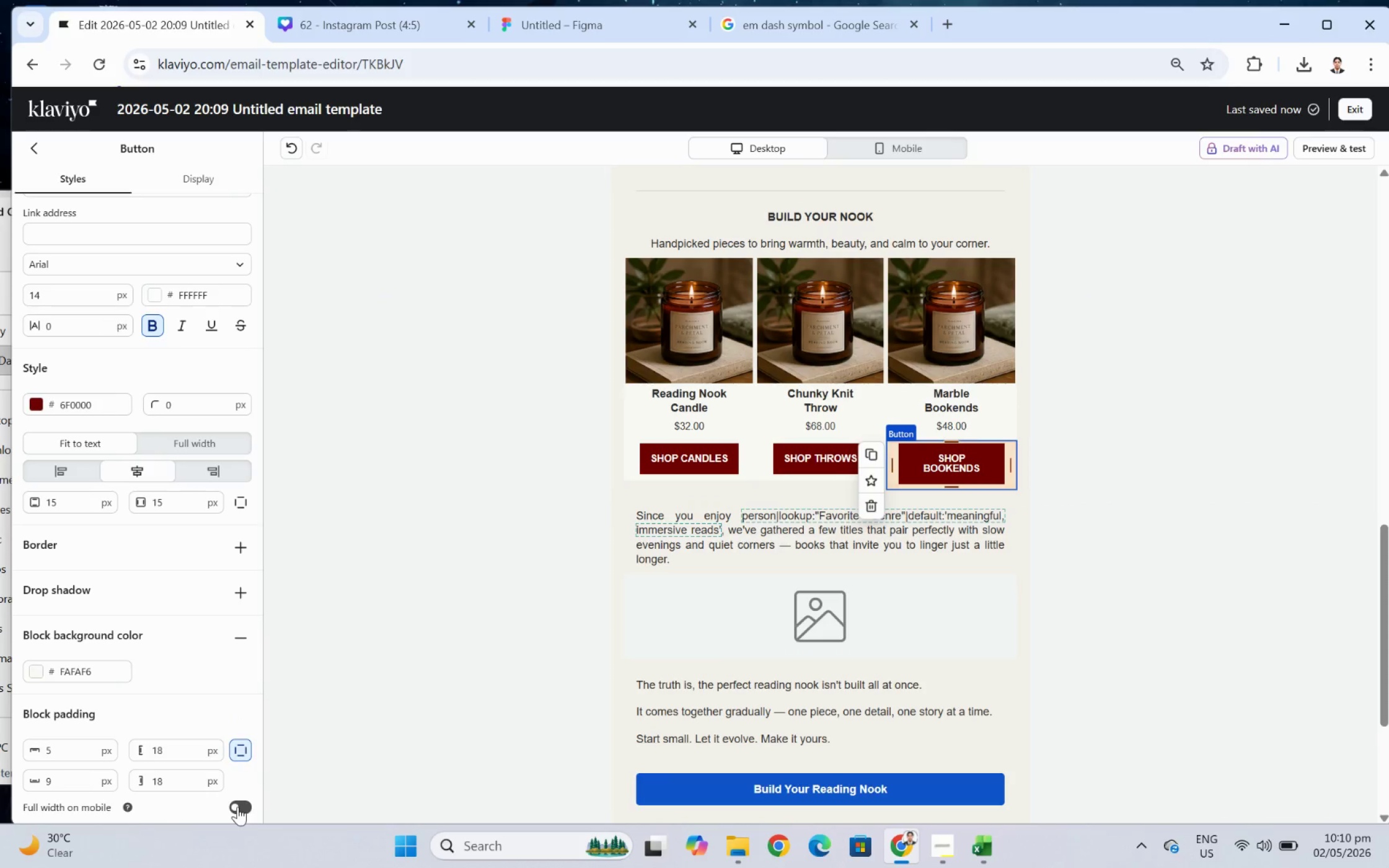 
left_click([237, 806])
 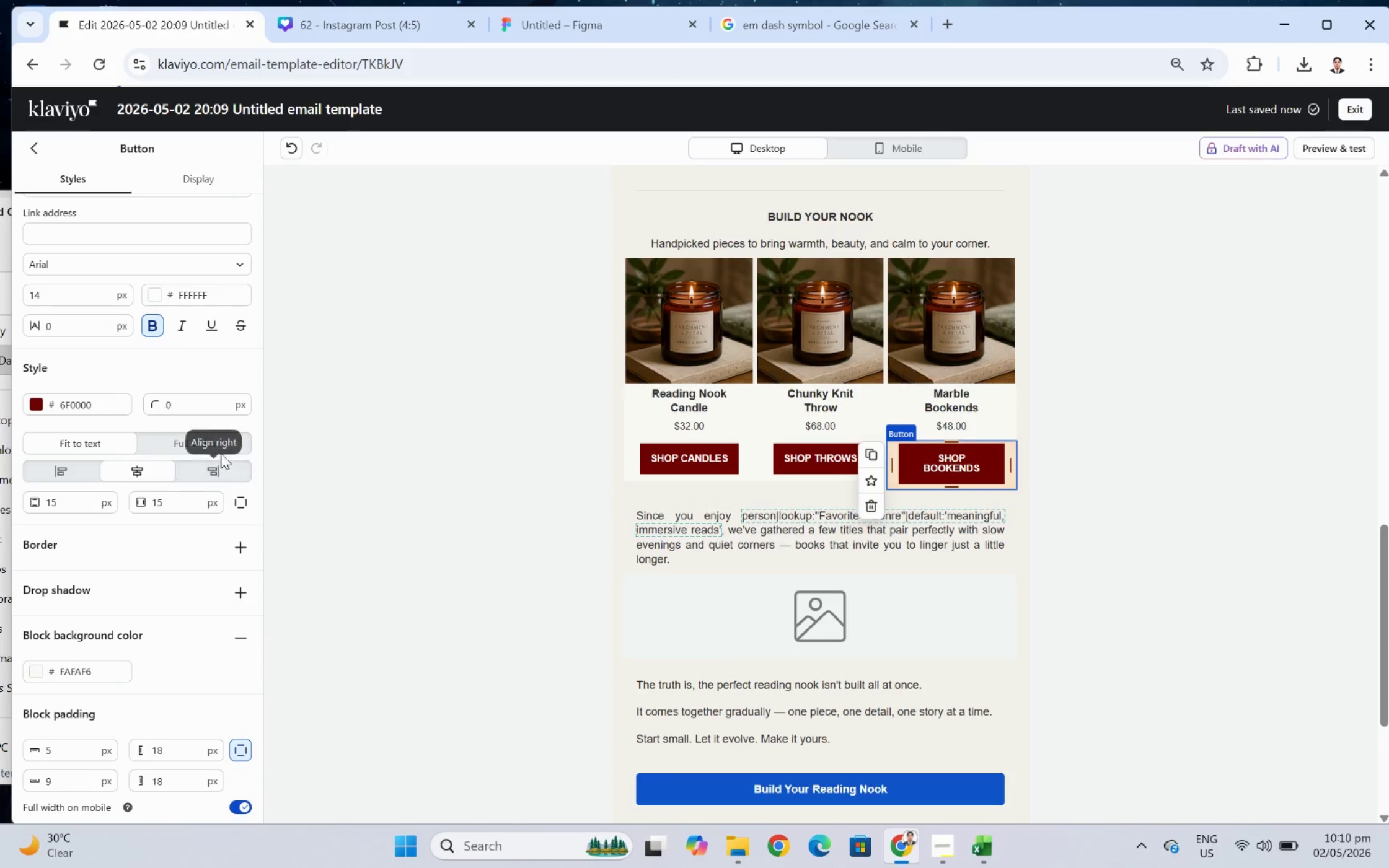 
left_click([223, 445])
 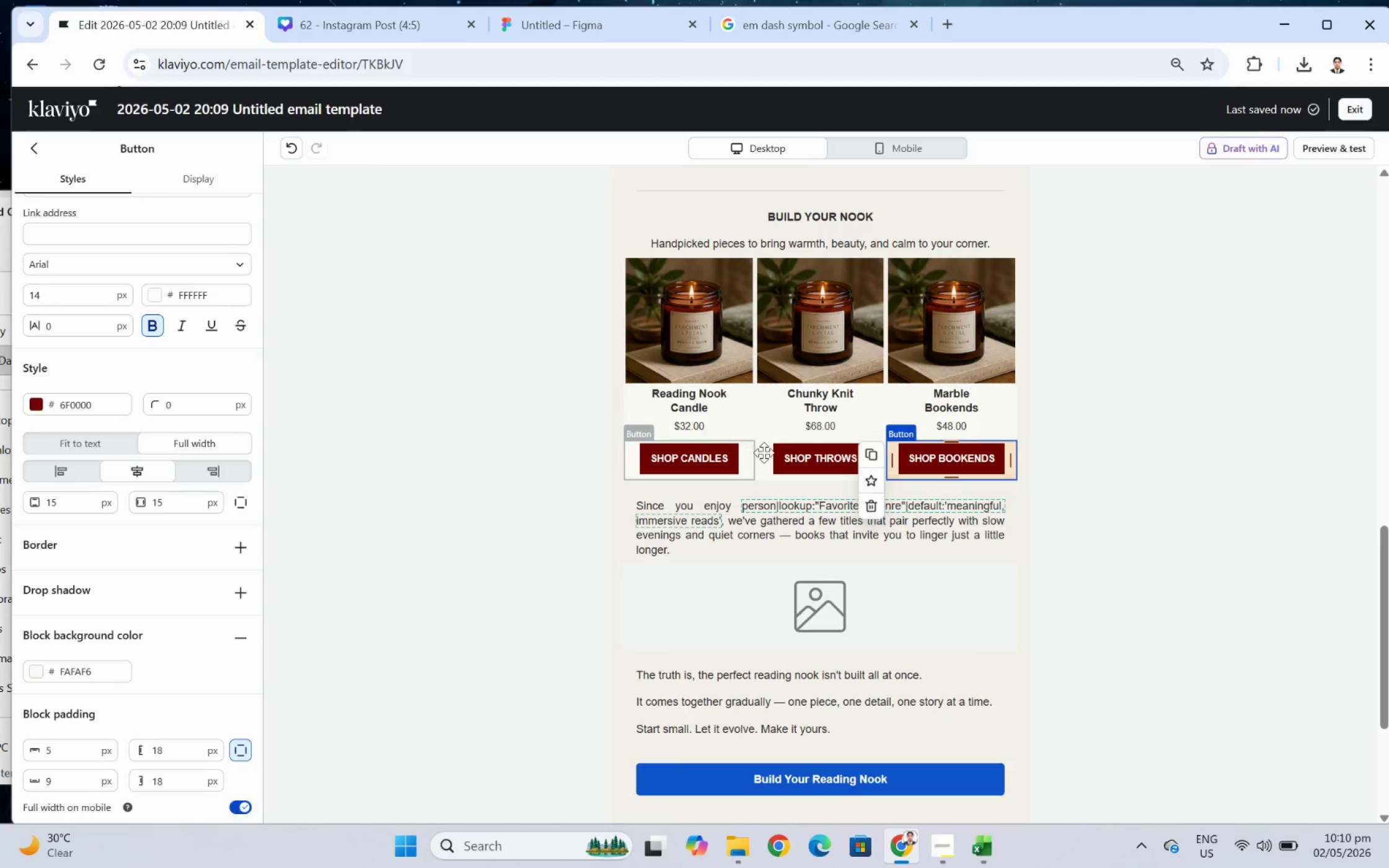 
left_click([793, 460])
 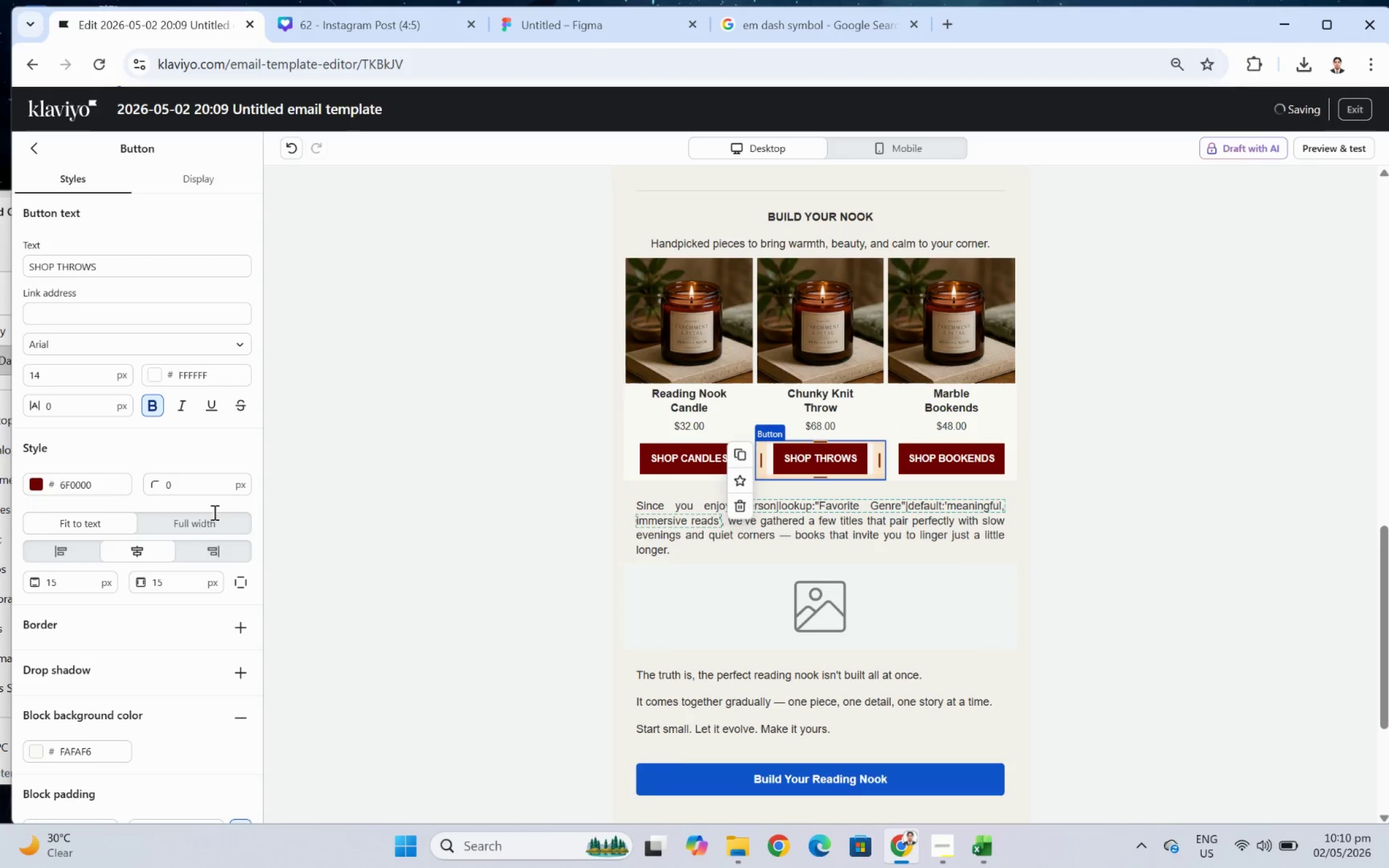 
left_click([217, 520])
 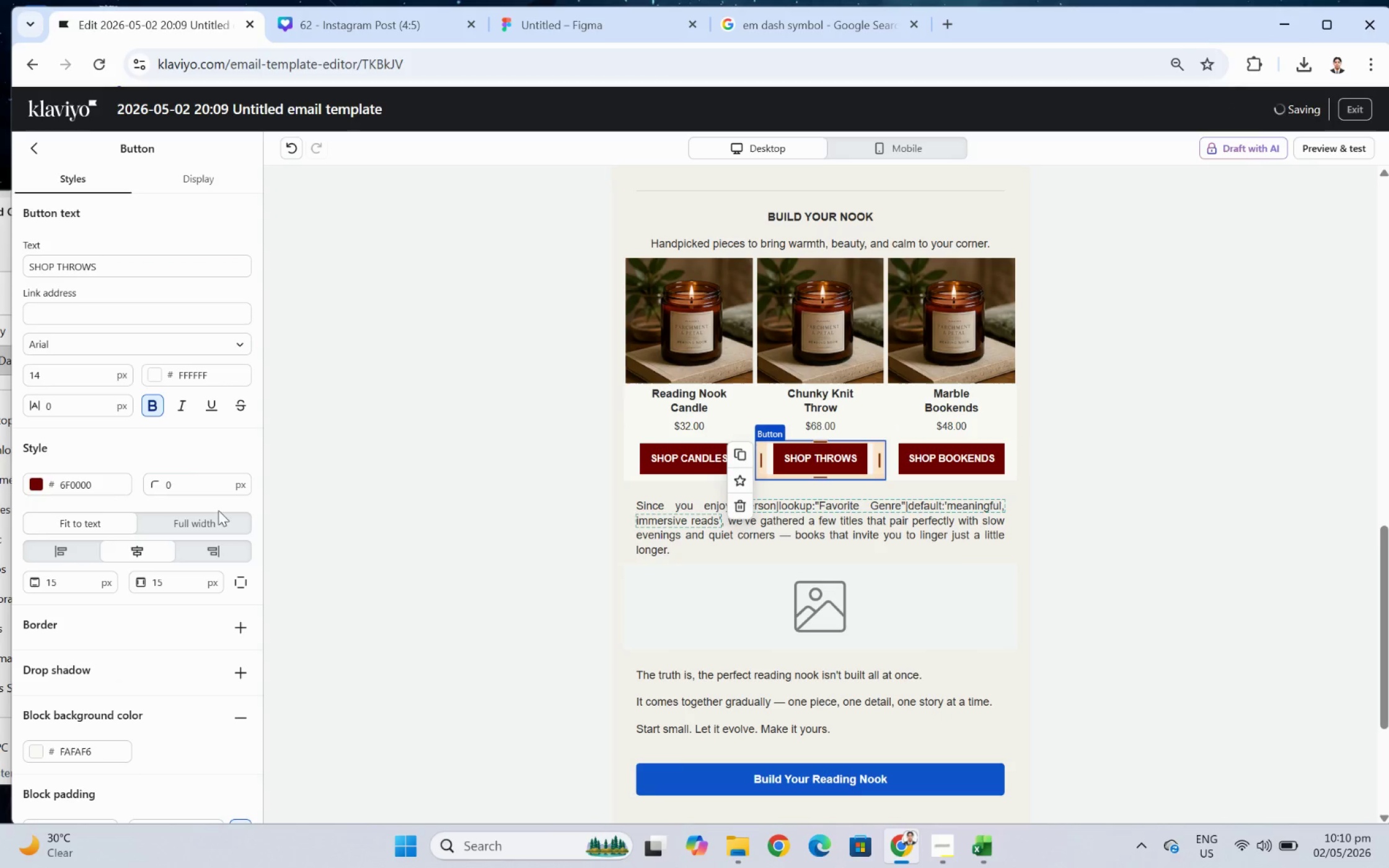 
left_click([214, 522])
 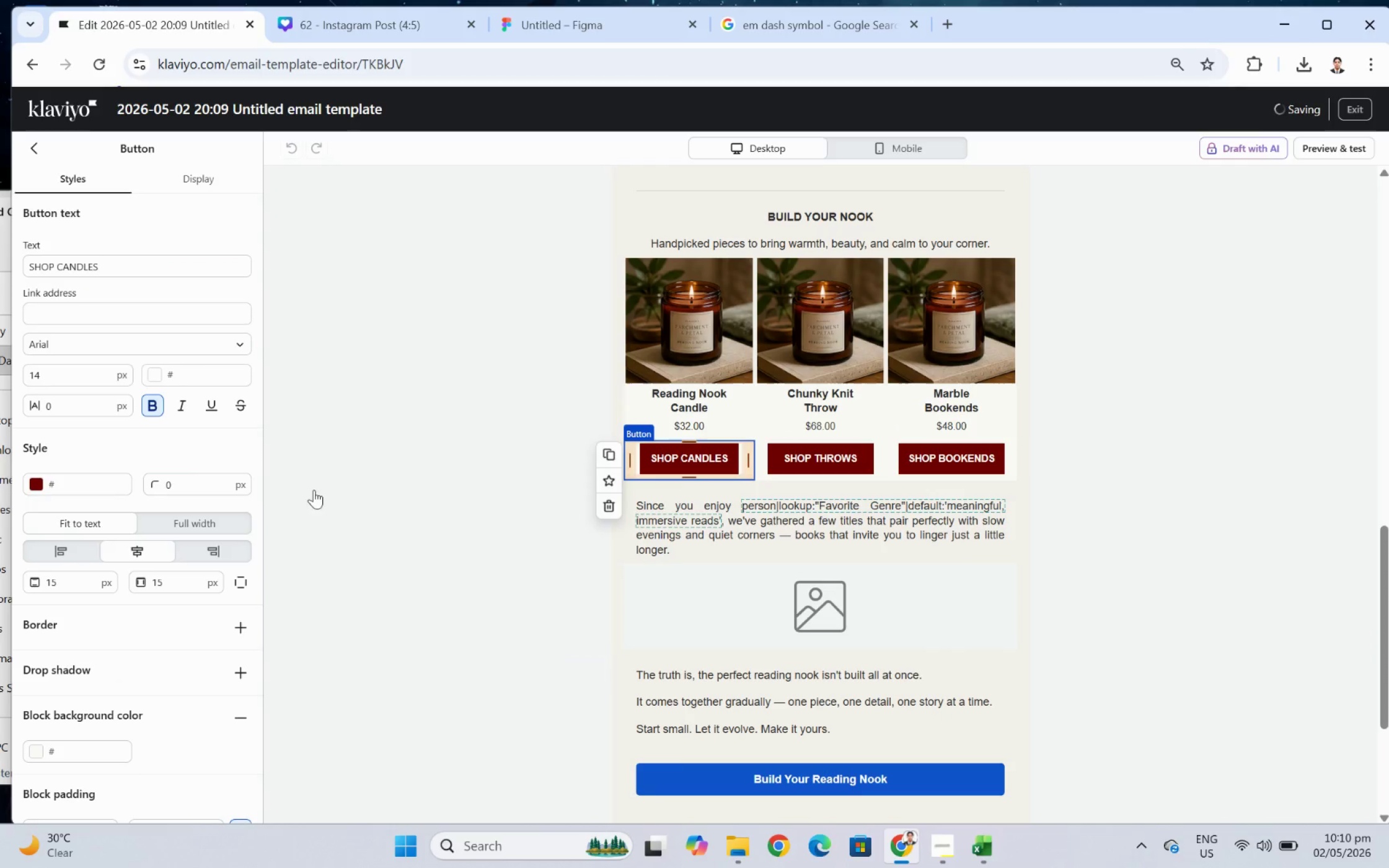 
left_click([225, 516])
 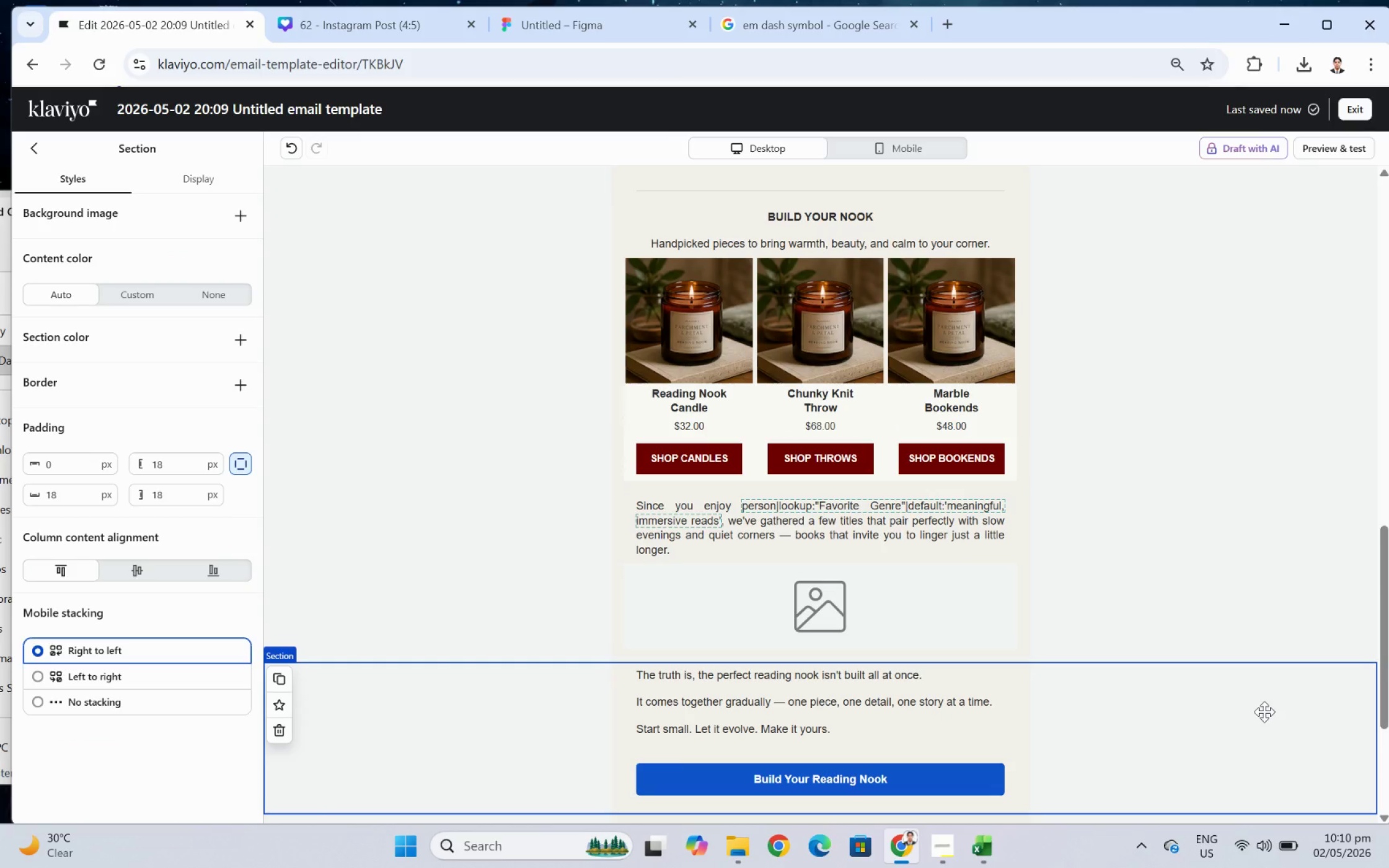 
wait(9.42)
 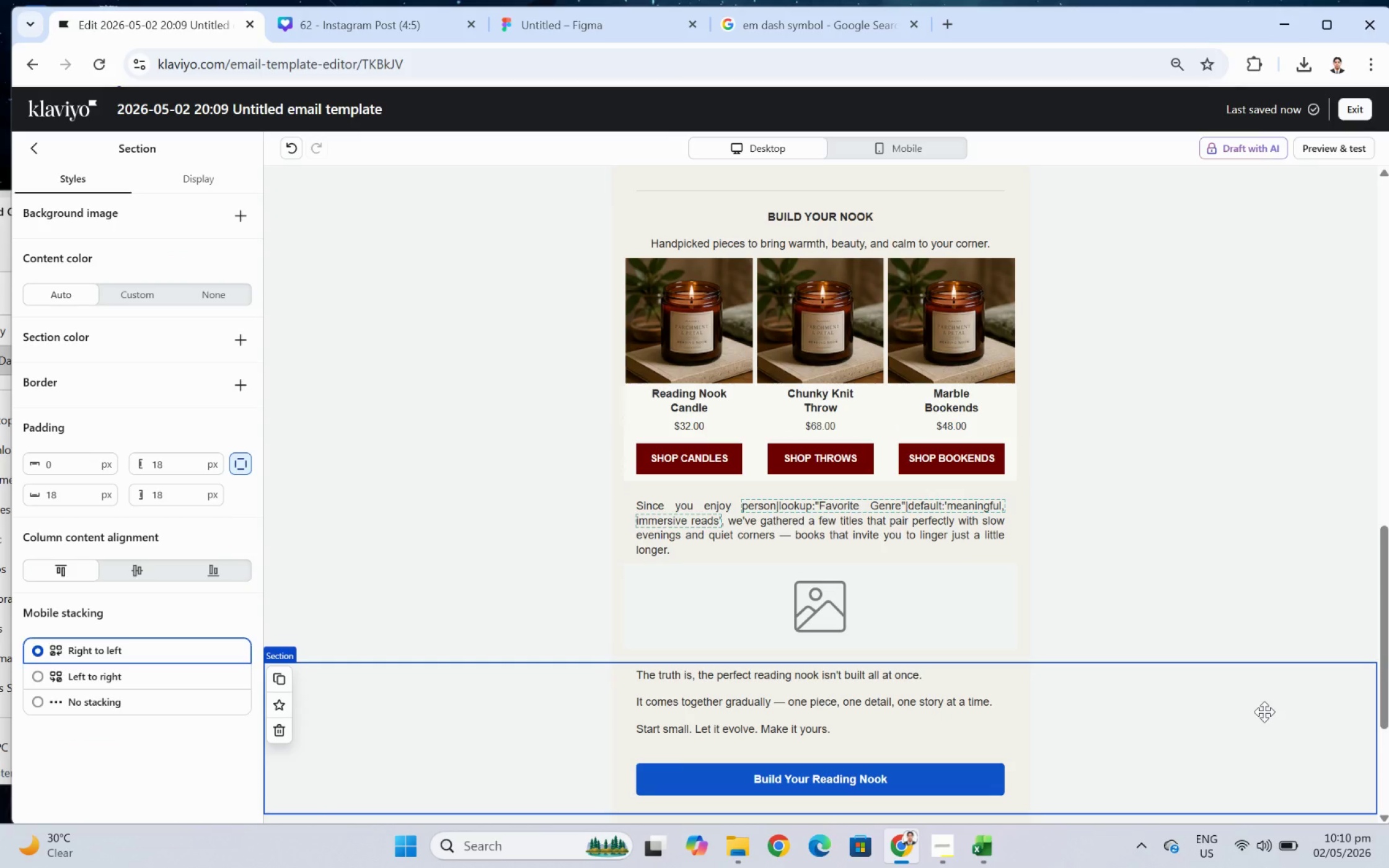 
left_click([1121, 721])
 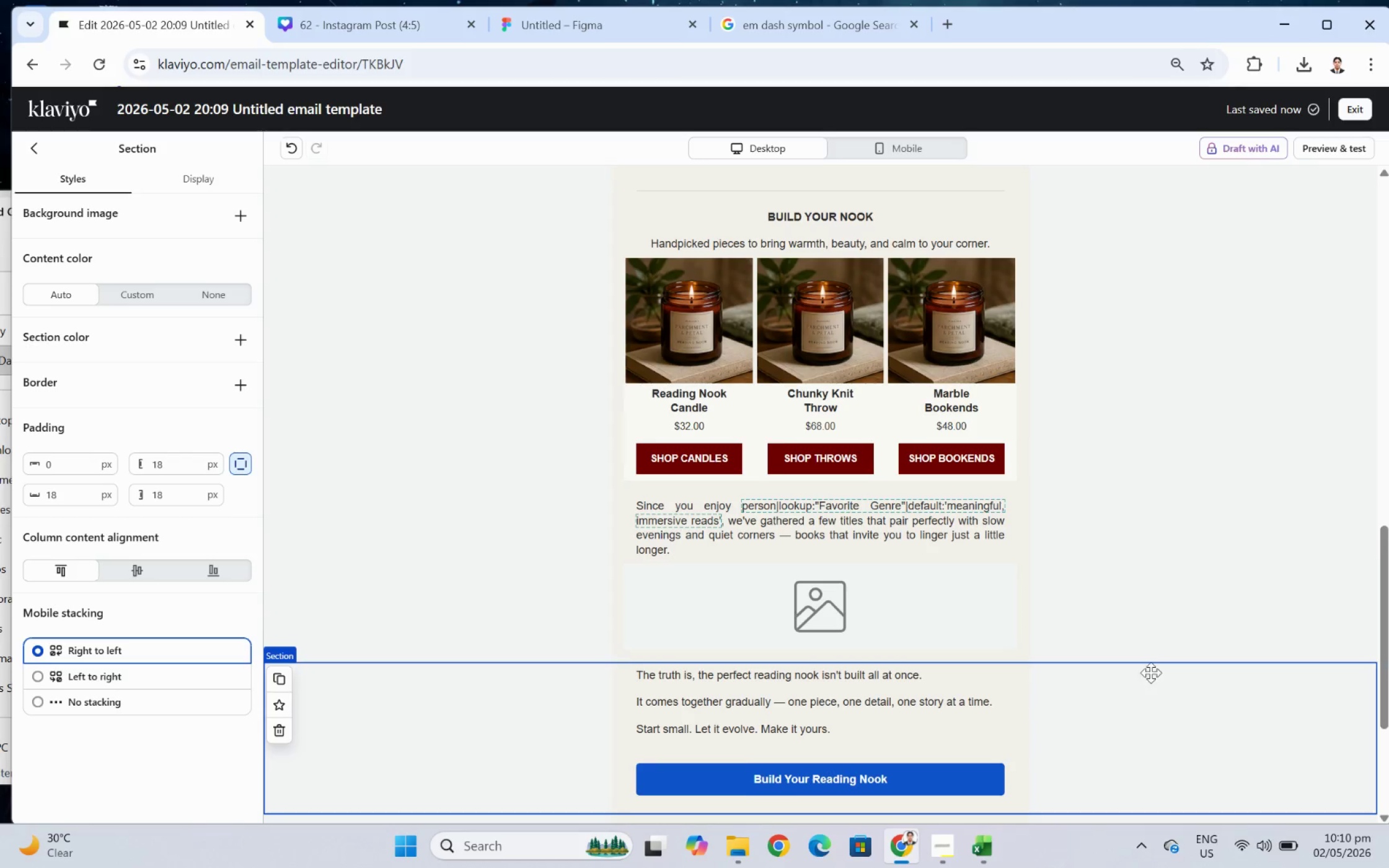 
scroll: coordinate [1155, 671], scroll_direction: up, amount: 3.0
 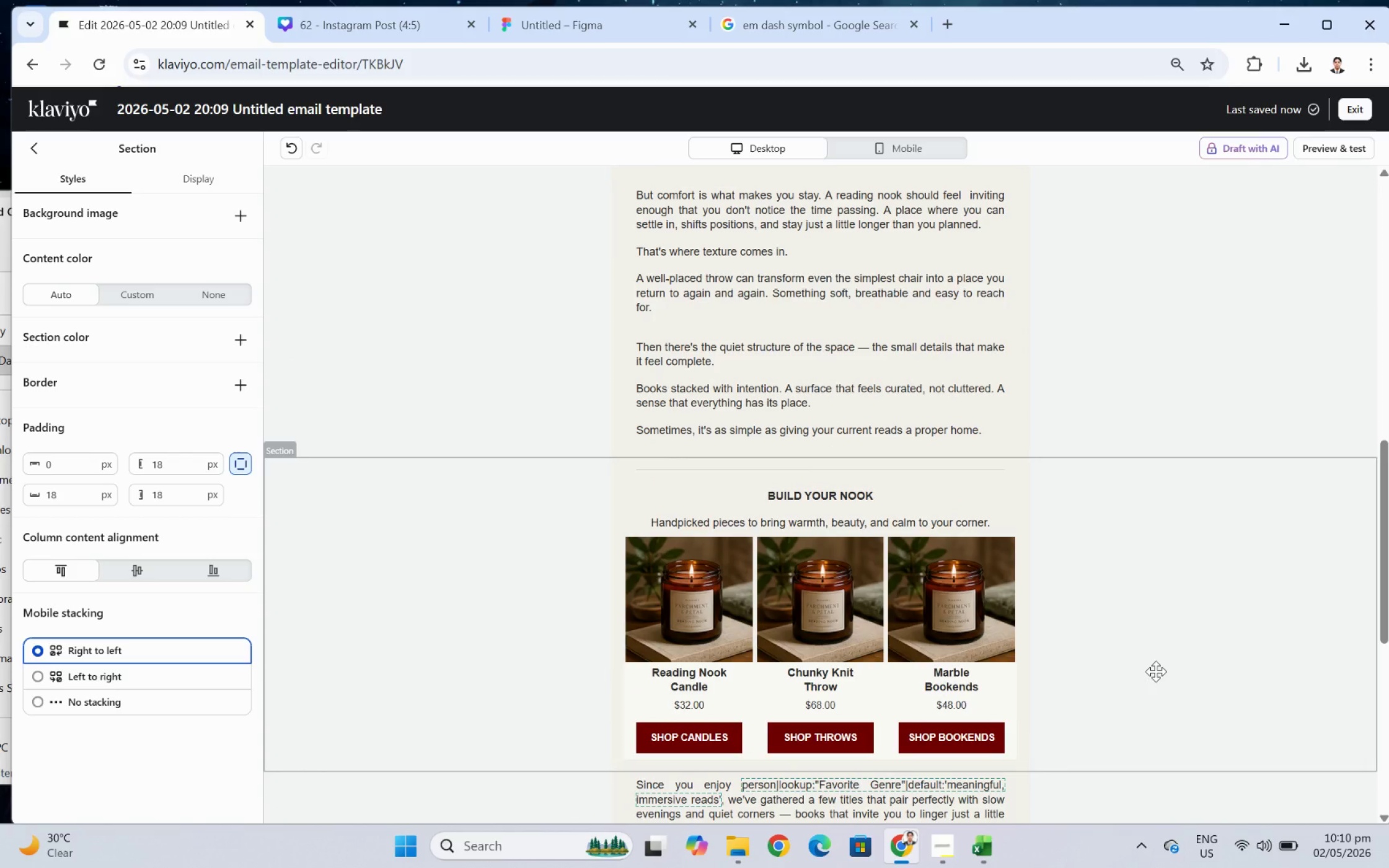 
scroll: coordinate [1212, 712], scroll_direction: down, amount: 2.0
 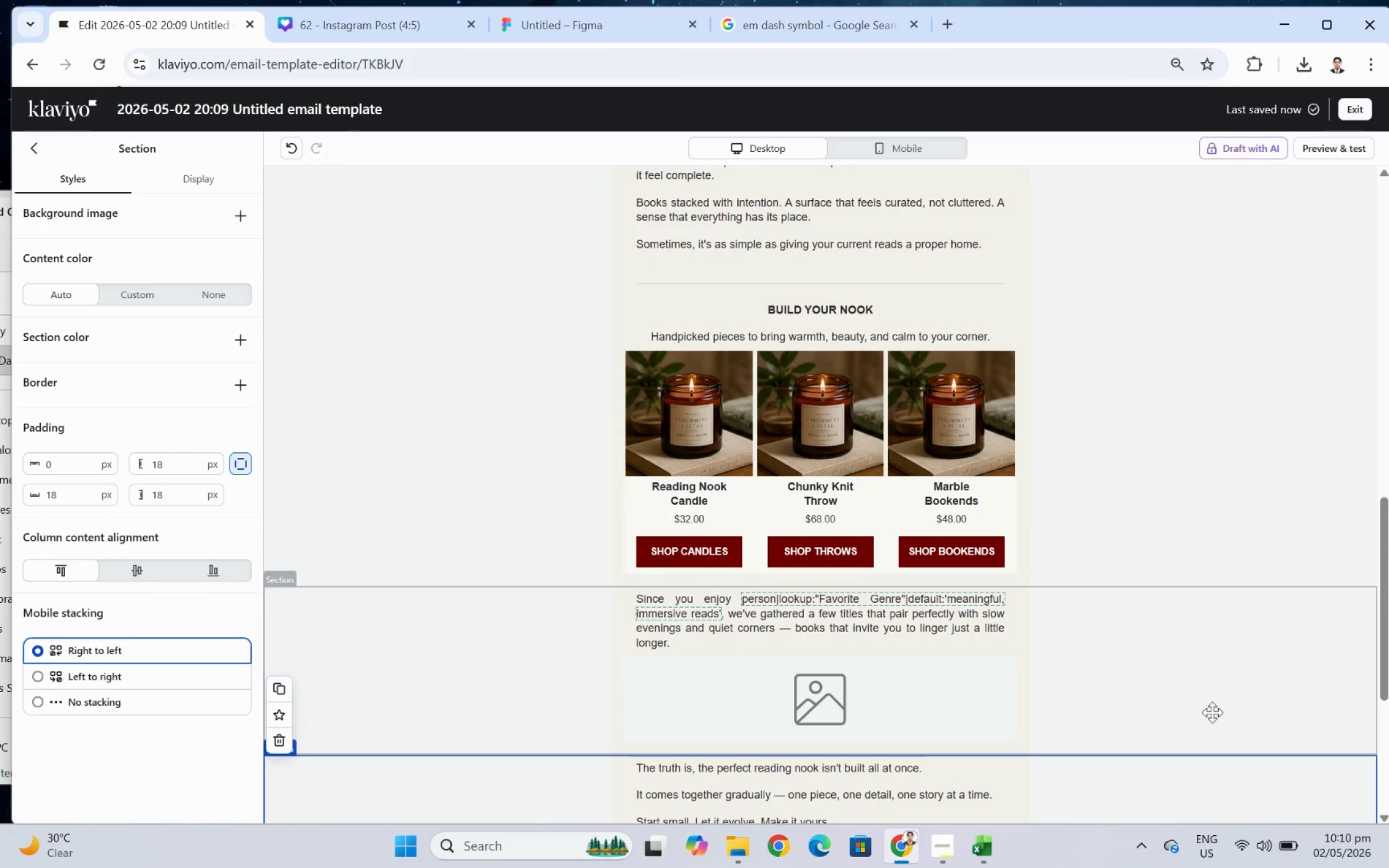 
scroll: coordinate [1258, 561], scroll_direction: up, amount: 2.0
 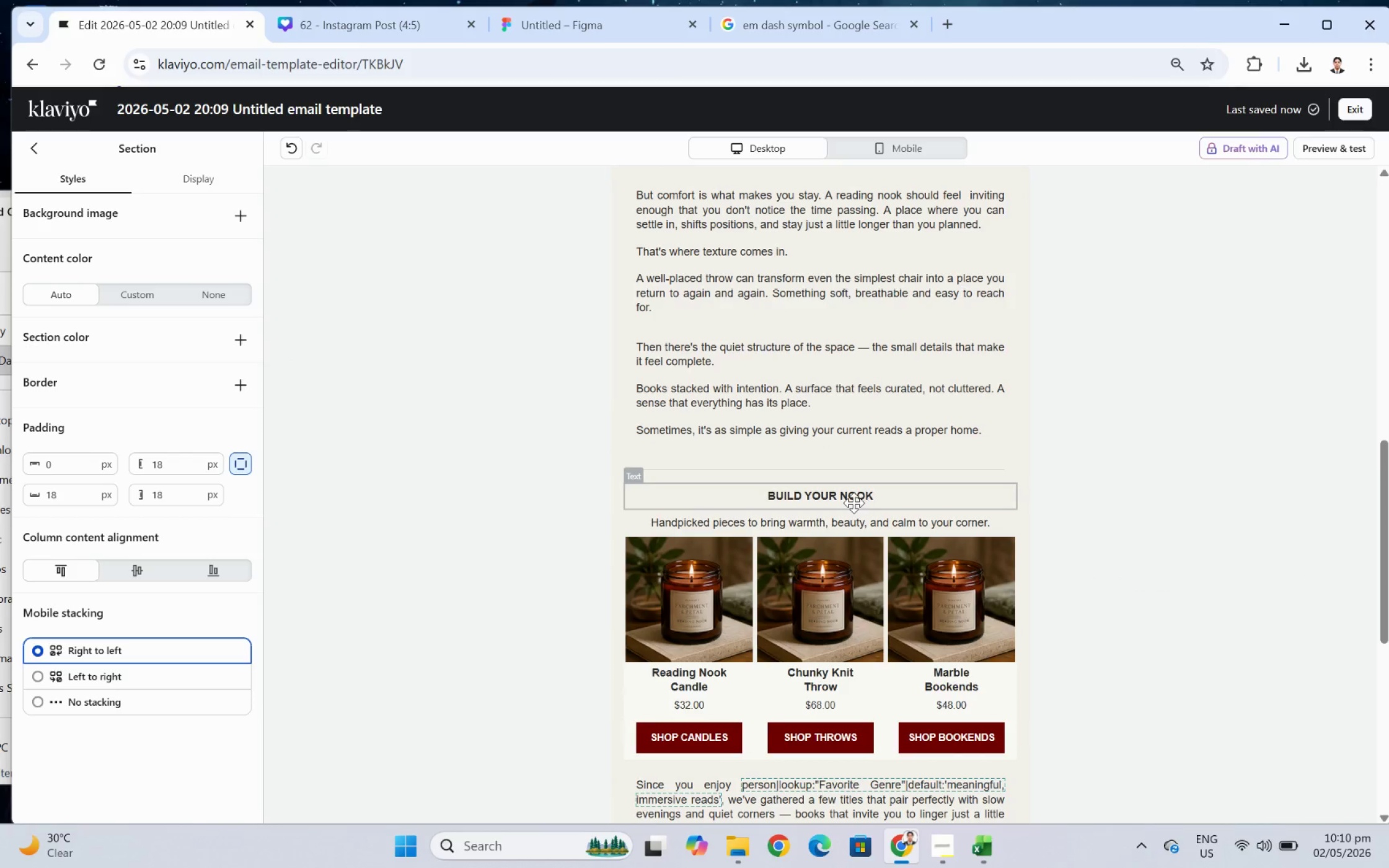 
wait(9.51)
 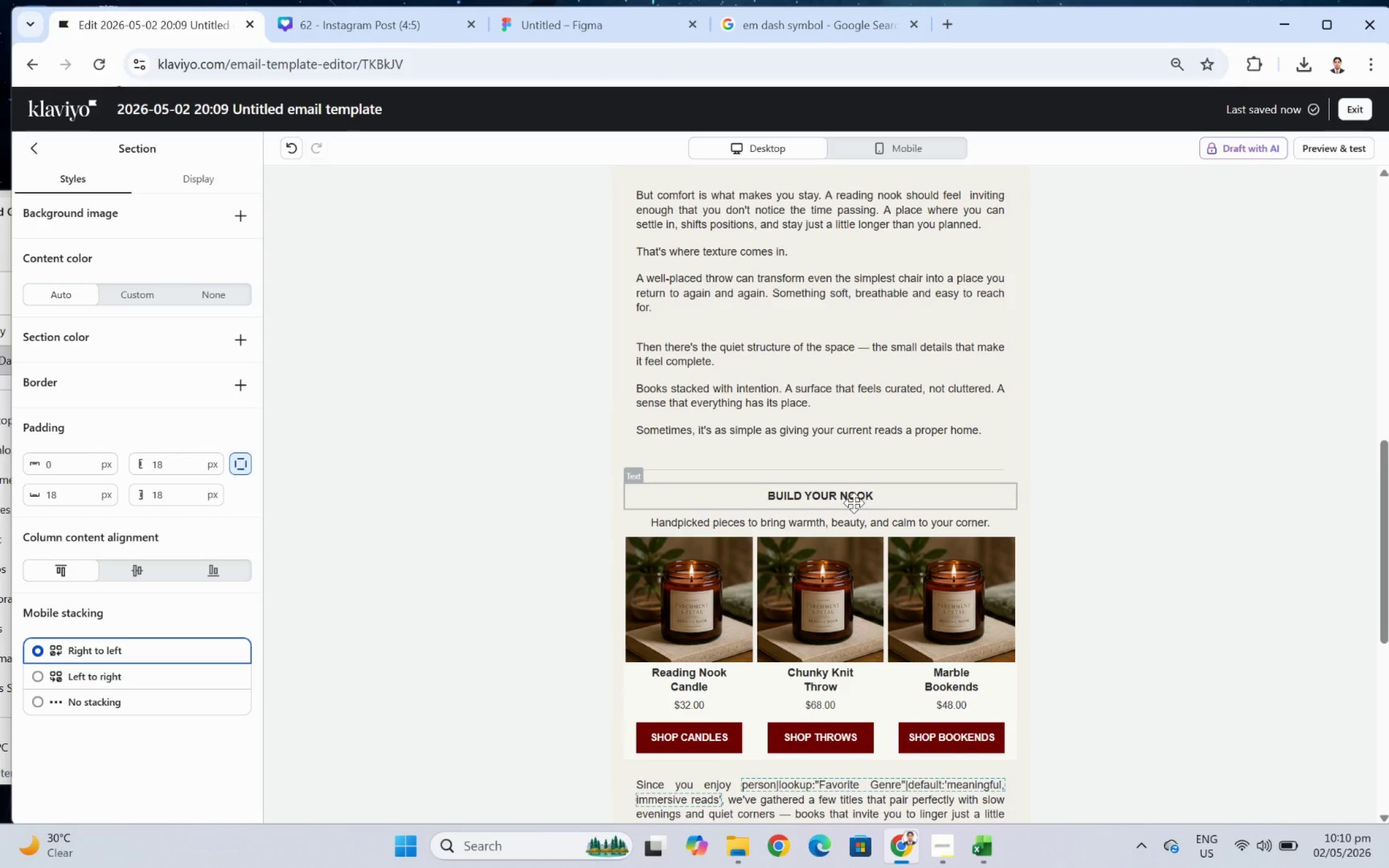 
left_click([993, 520])
 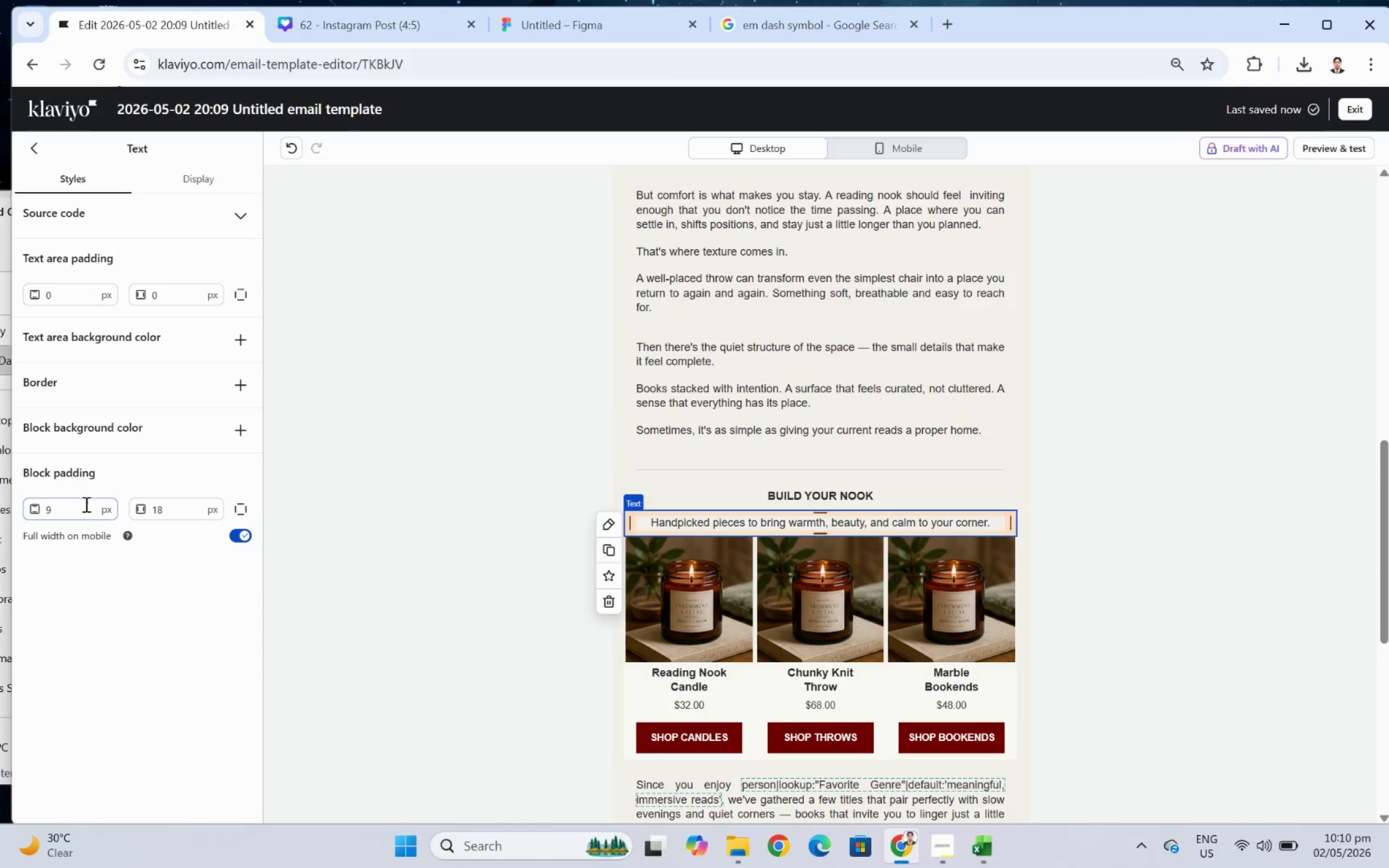 
left_click([238, 506])
 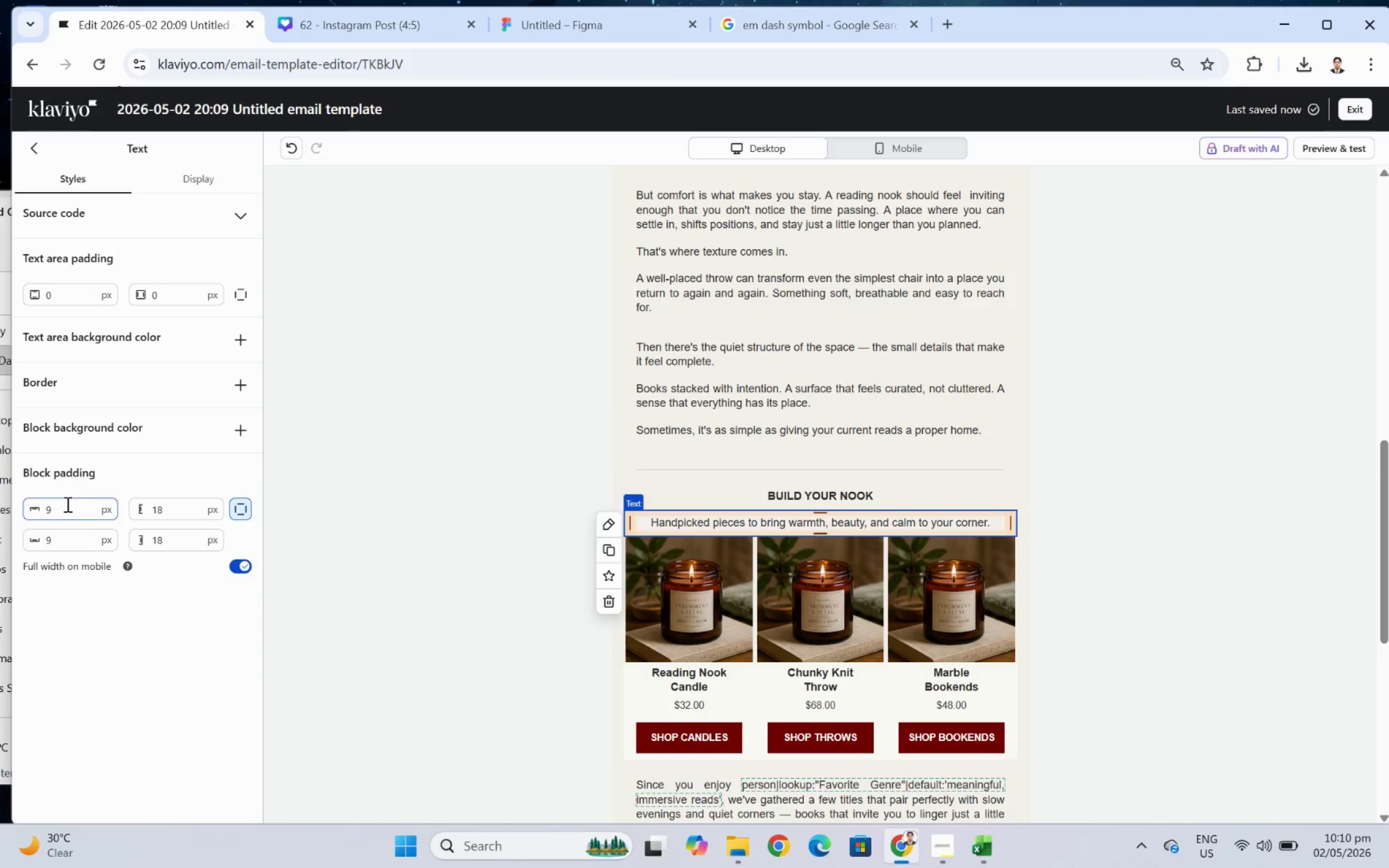 
double_click([66, 503])
 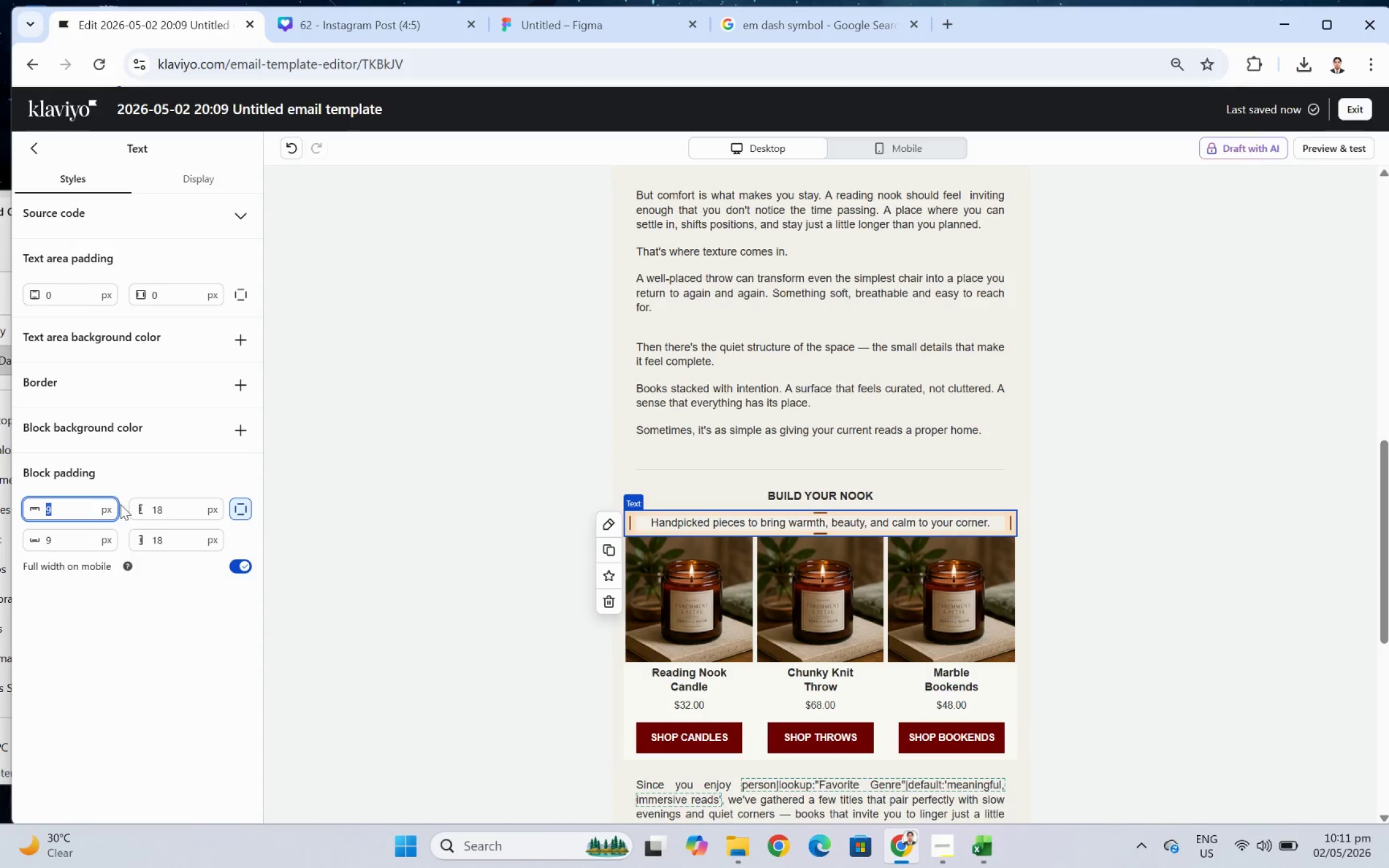 
key(Numpad0)
 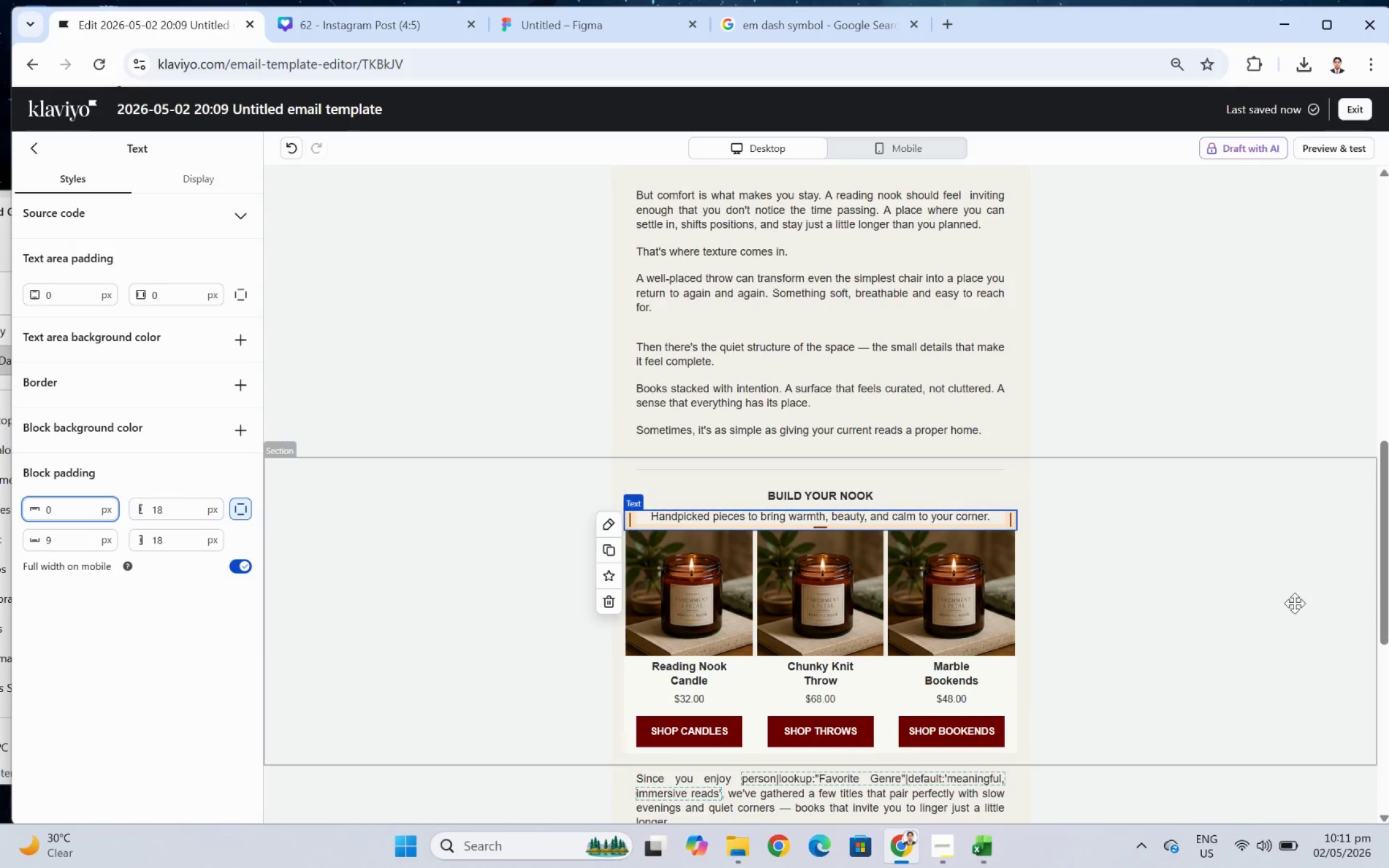 
left_click([1273, 641])
 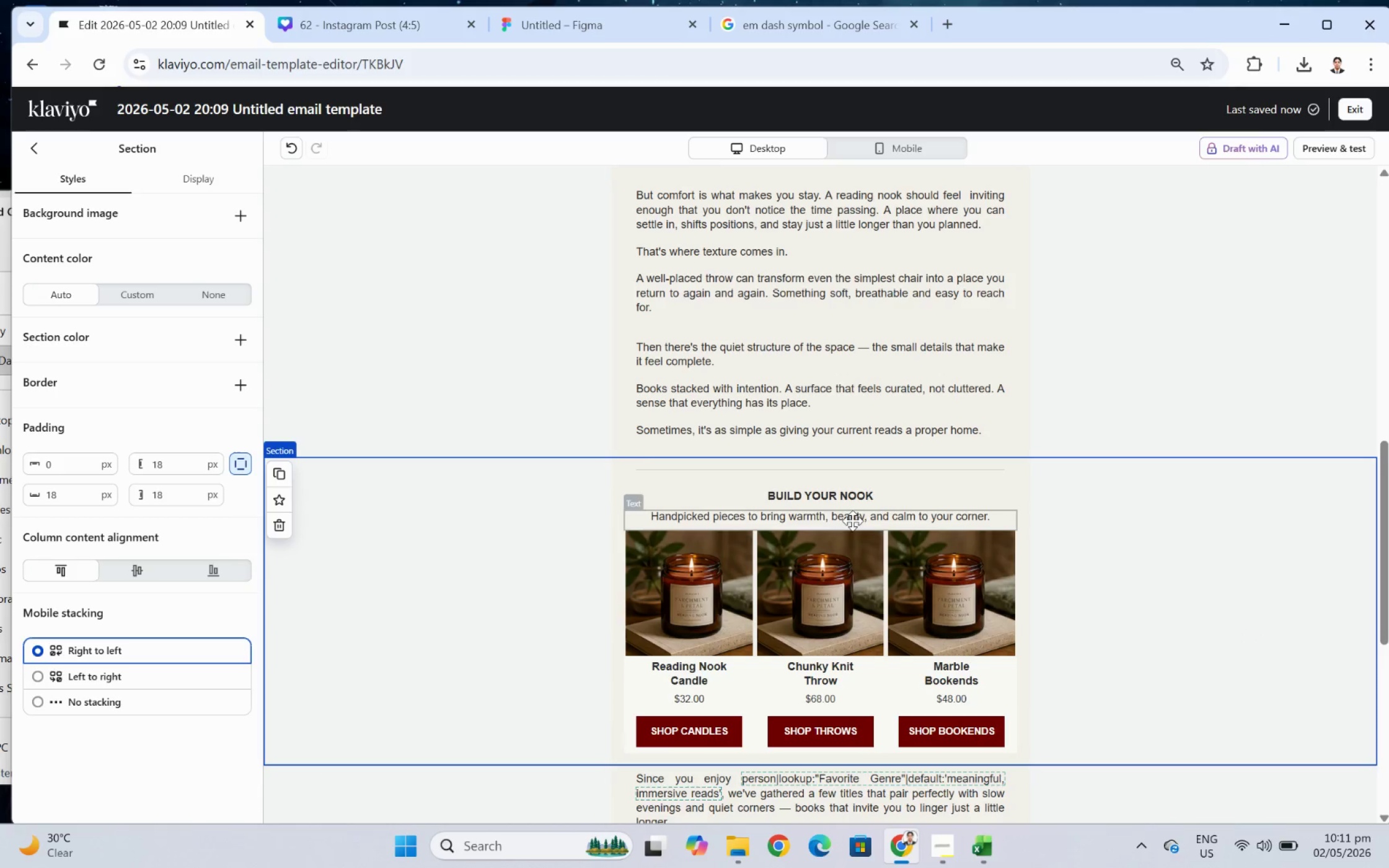 
left_click([864, 519])
 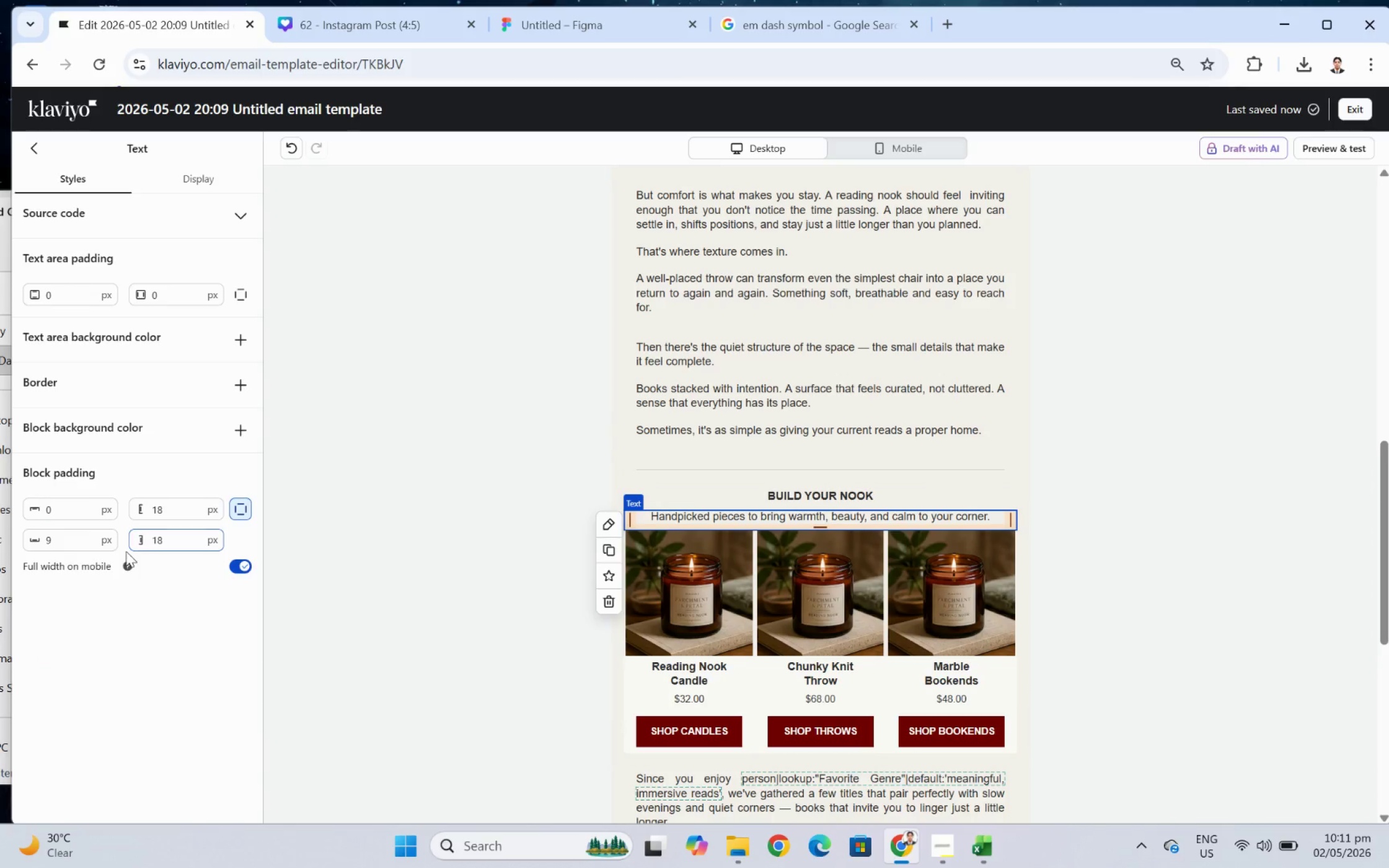 
double_click([89, 533])
 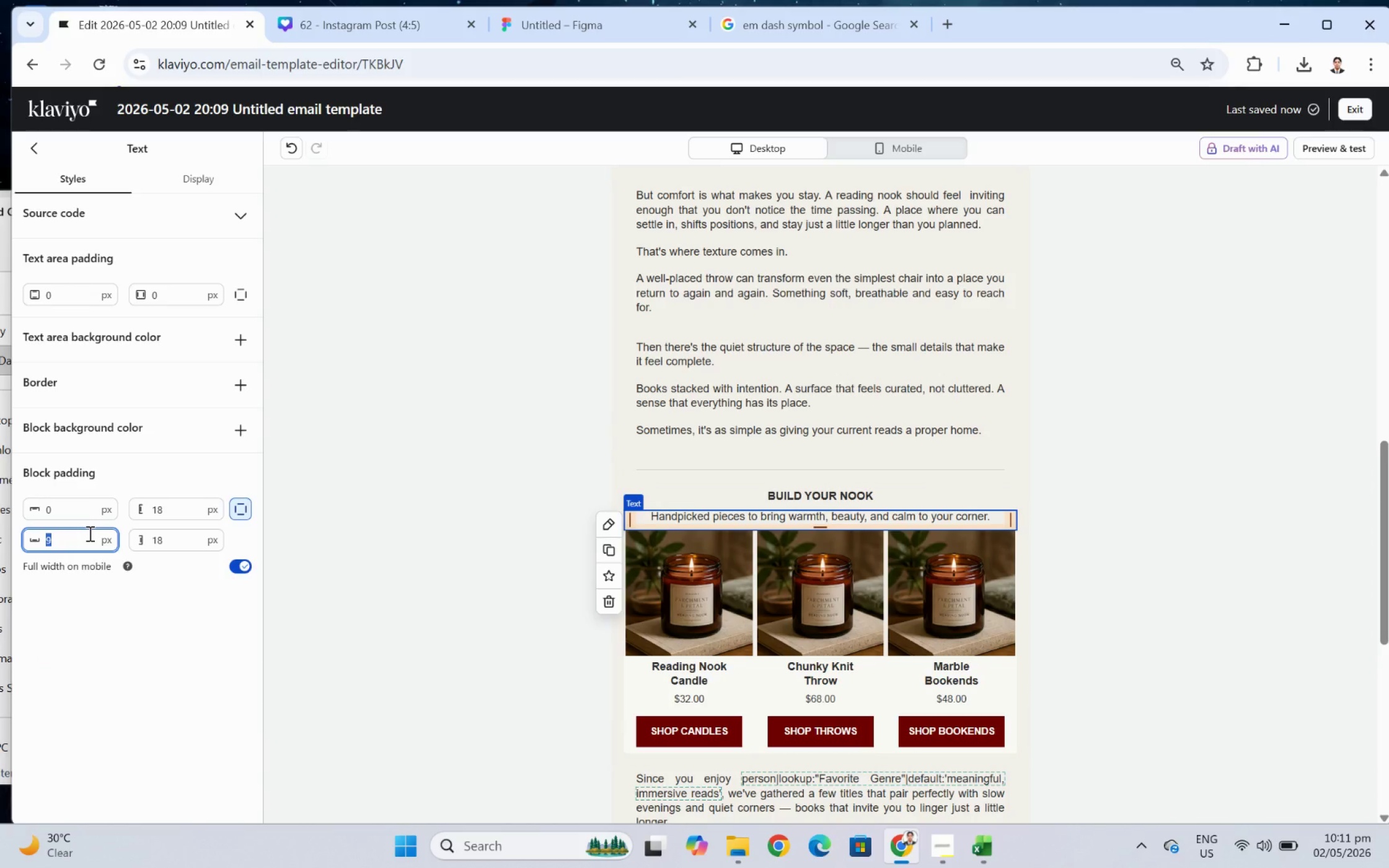 
key(Numpad1)
 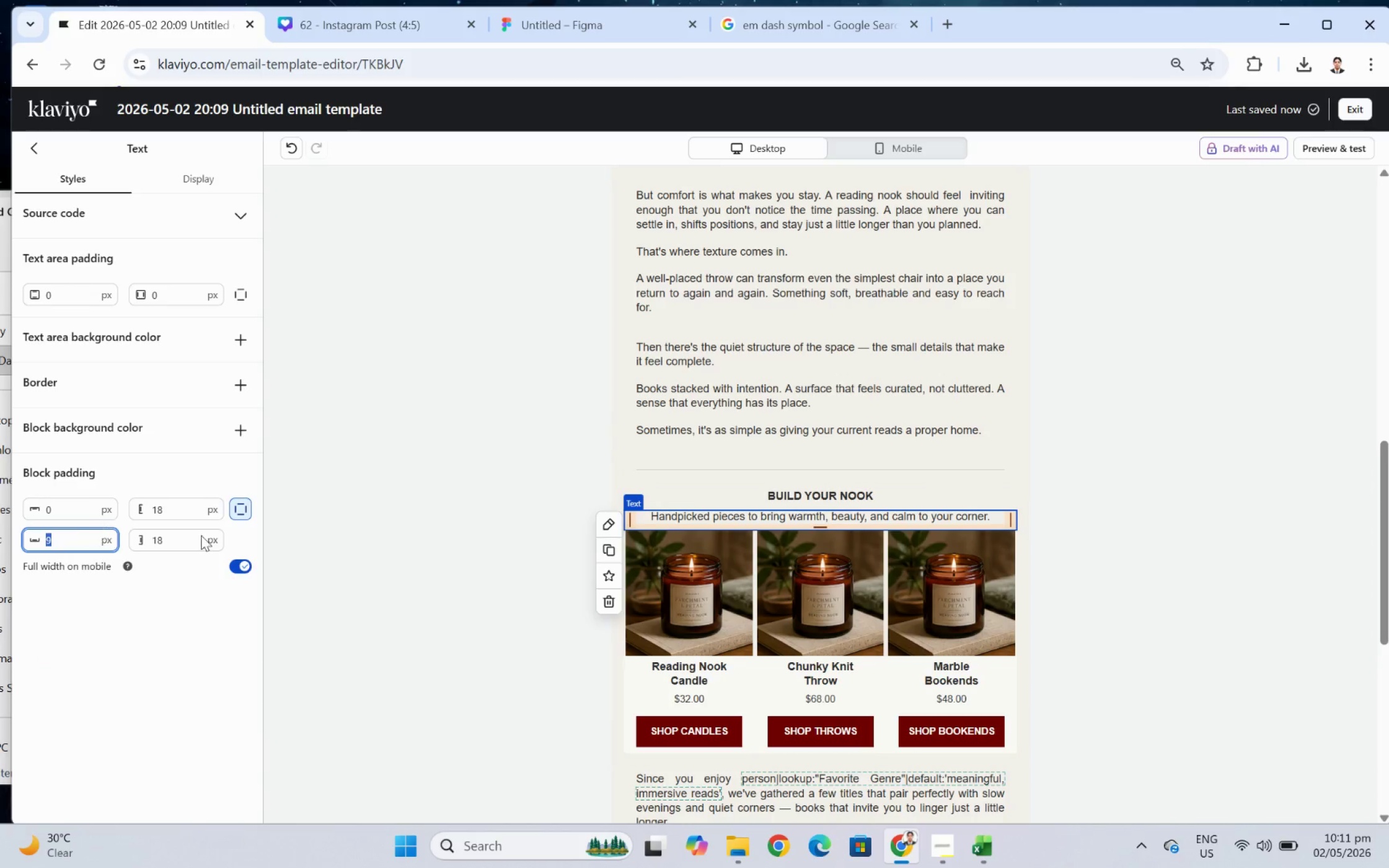 
key(Numpad8)
 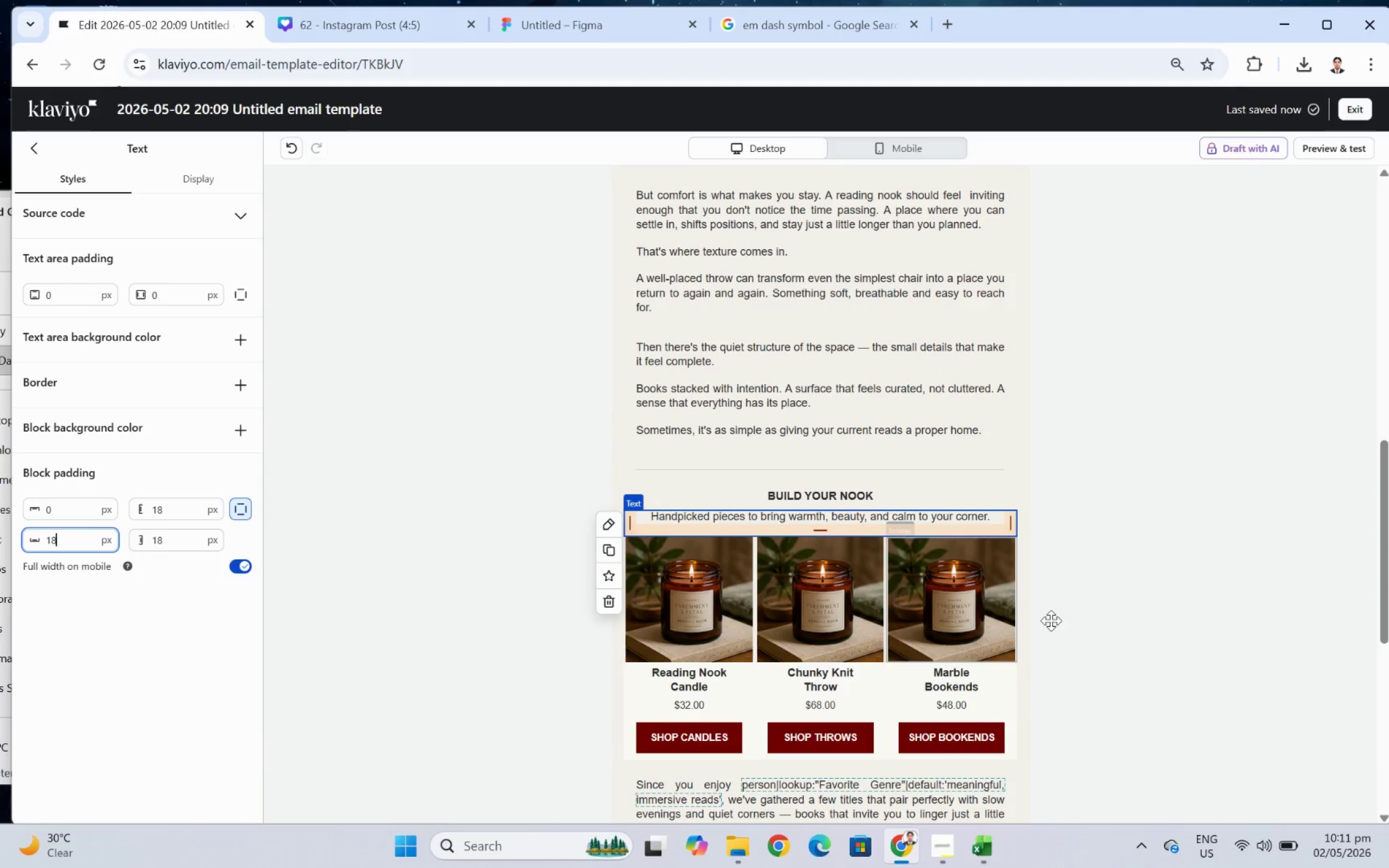 
left_click([1312, 620])
 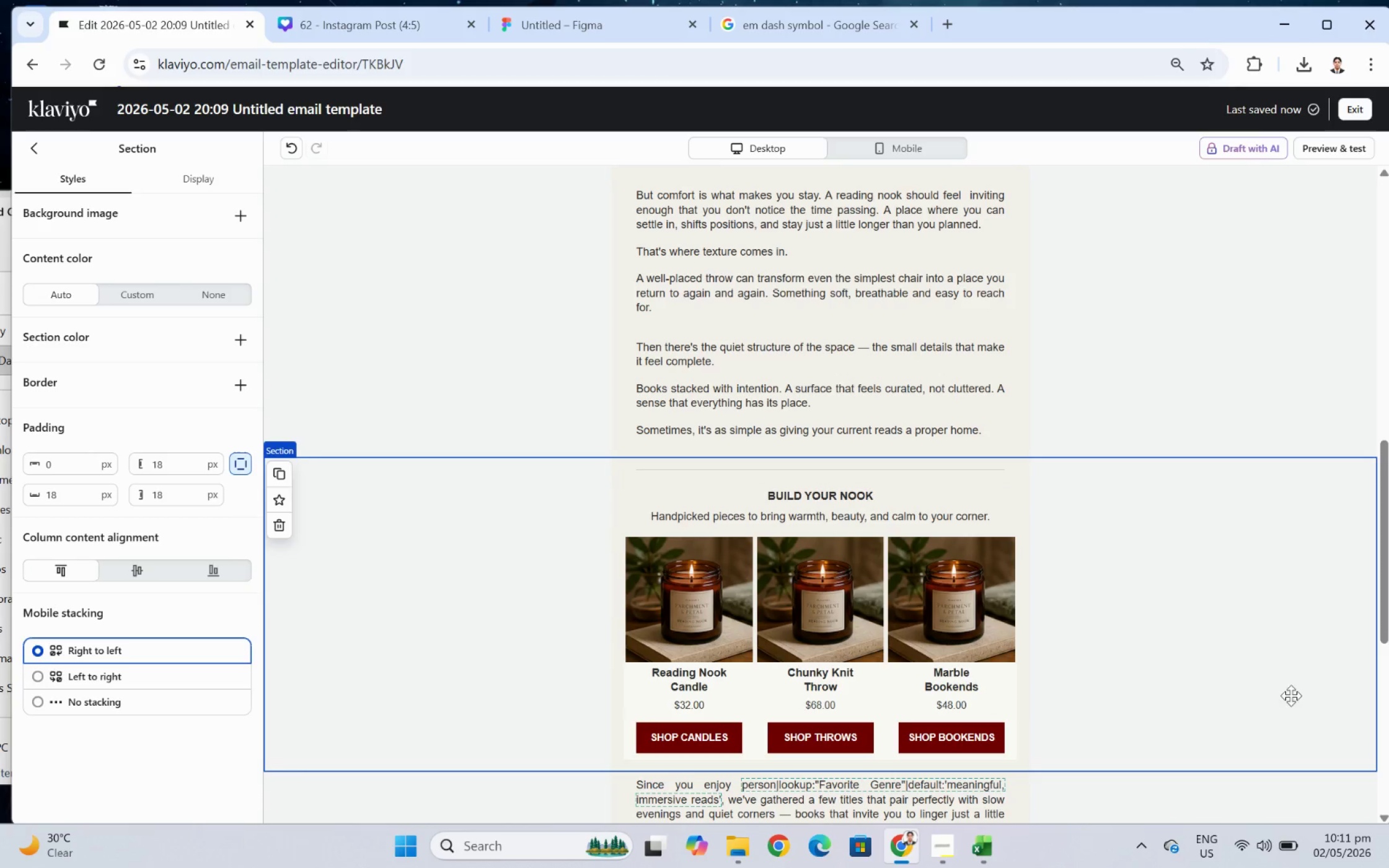 
scroll: coordinate [1232, 629], scroll_direction: up, amount: 12.0
 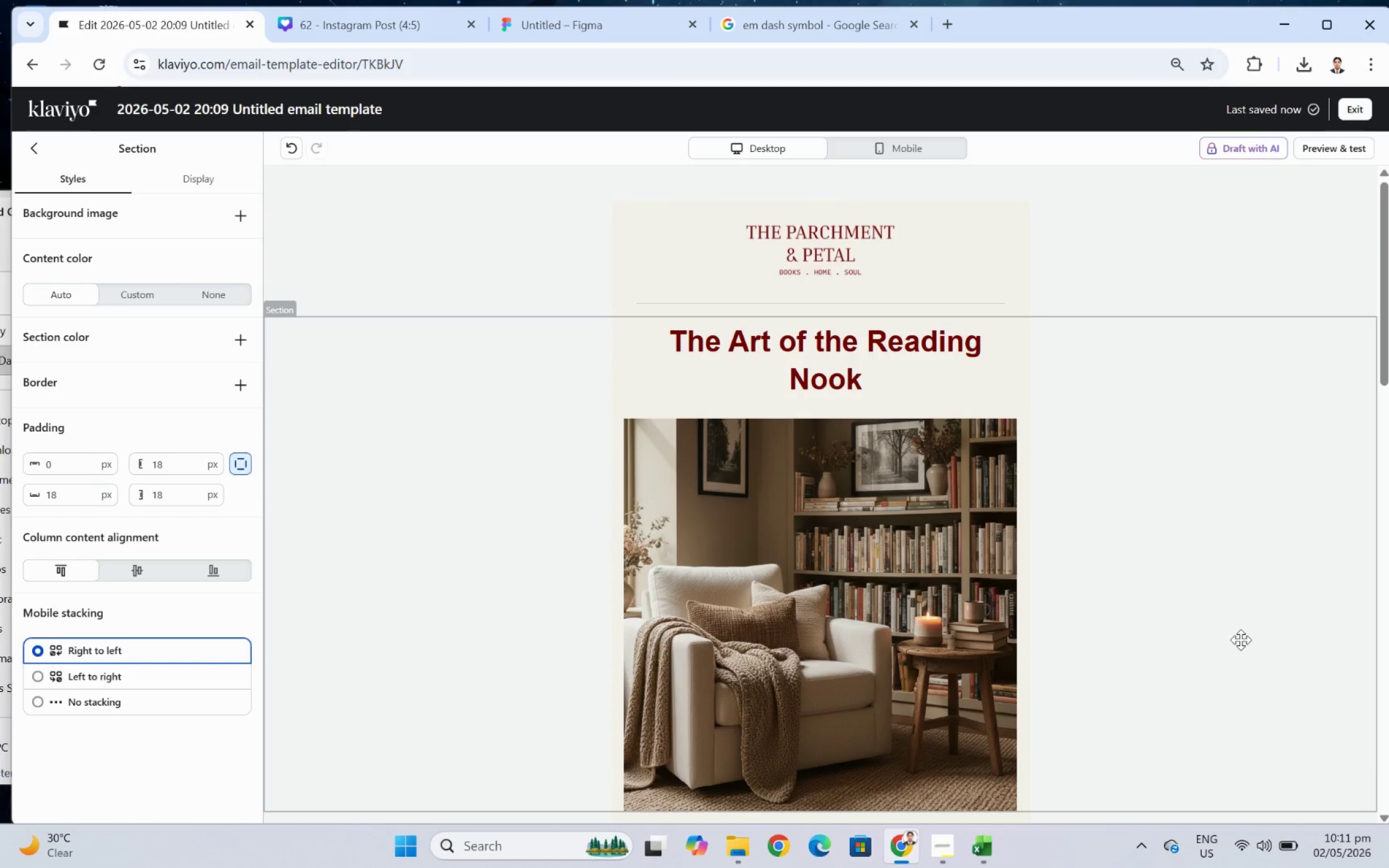 
scroll: coordinate [1244, 646], scroll_direction: down, amount: 10.0
 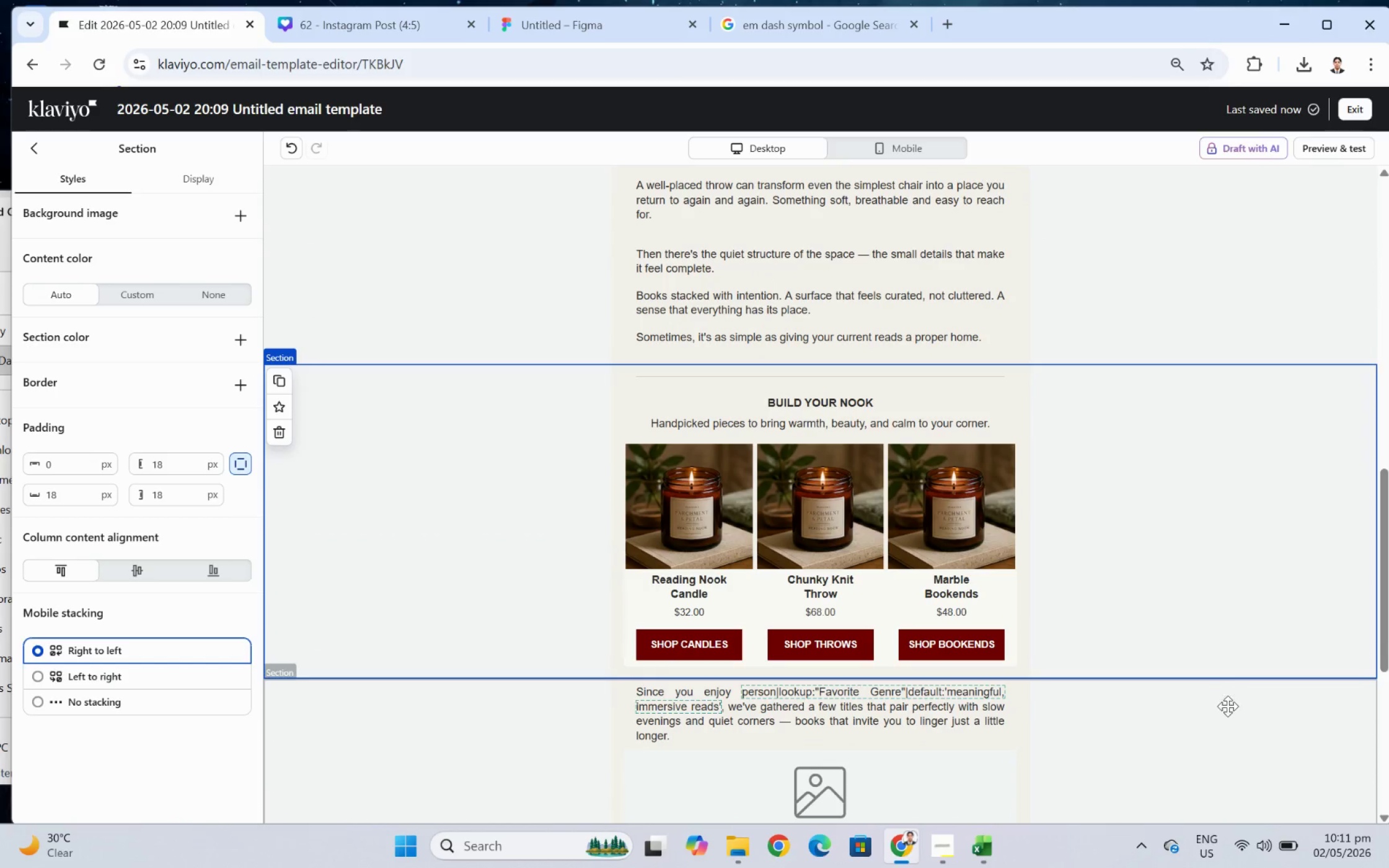 
left_click([1225, 711])
 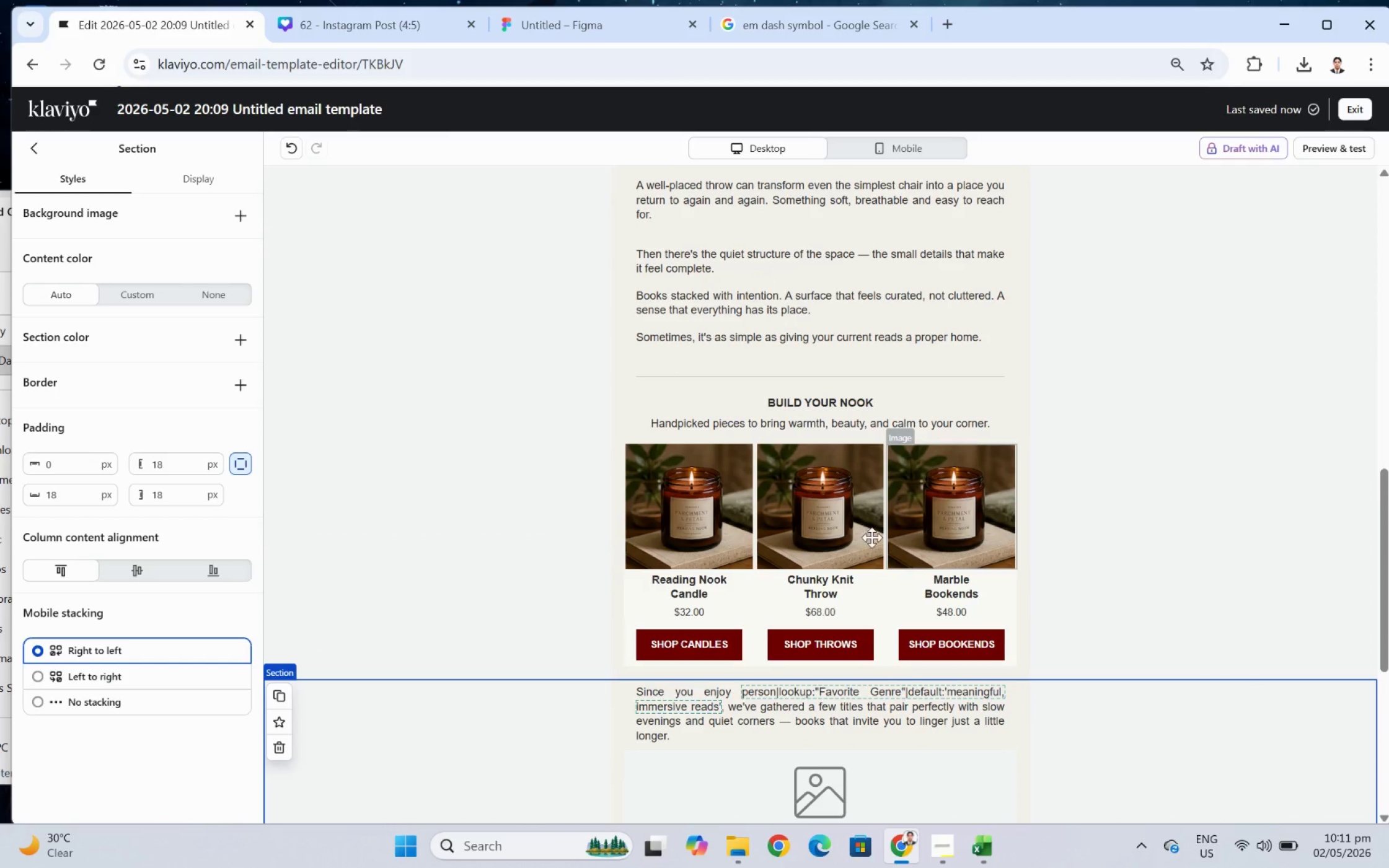 
left_click([847, 530])
 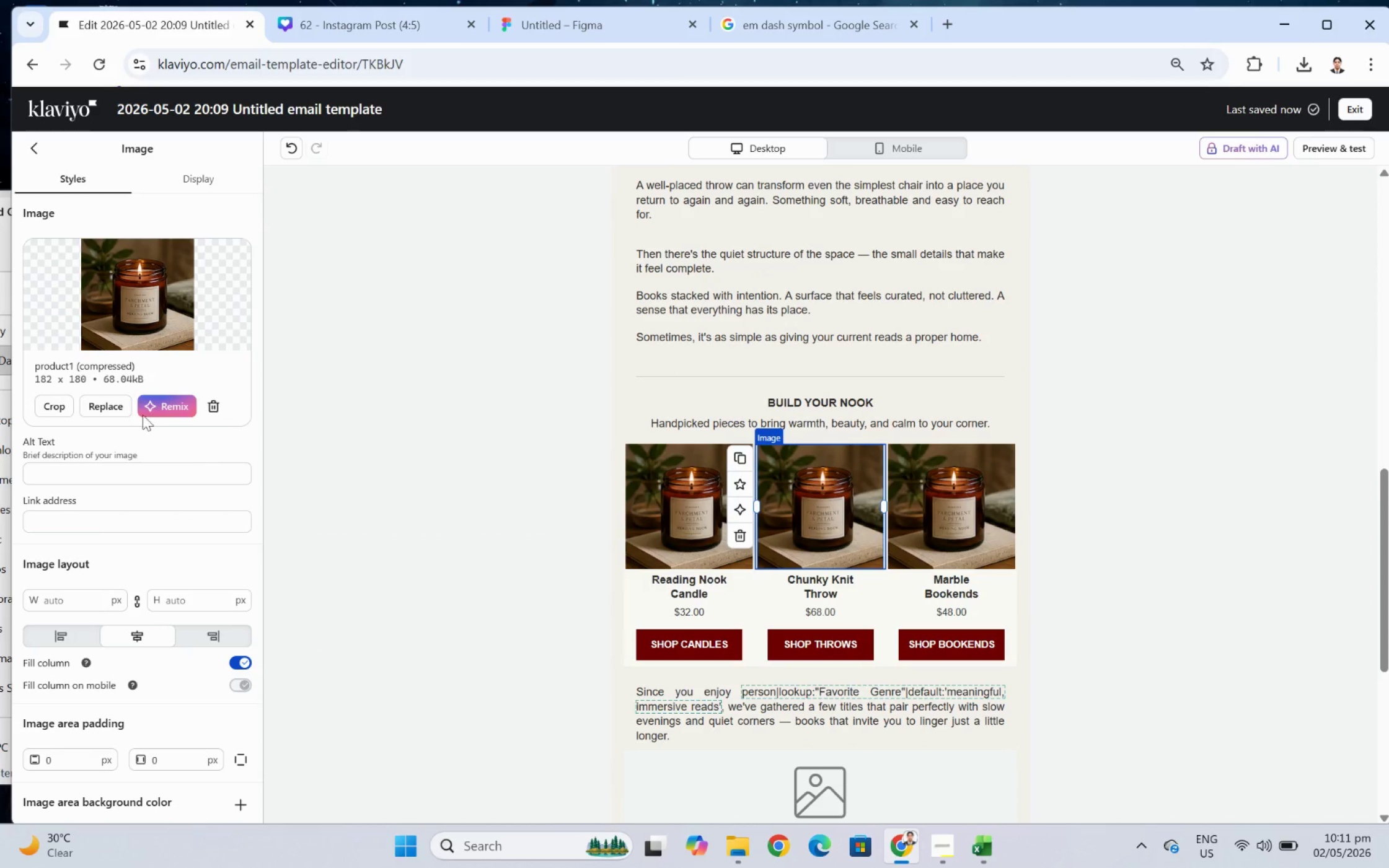 
left_click([113, 399])
 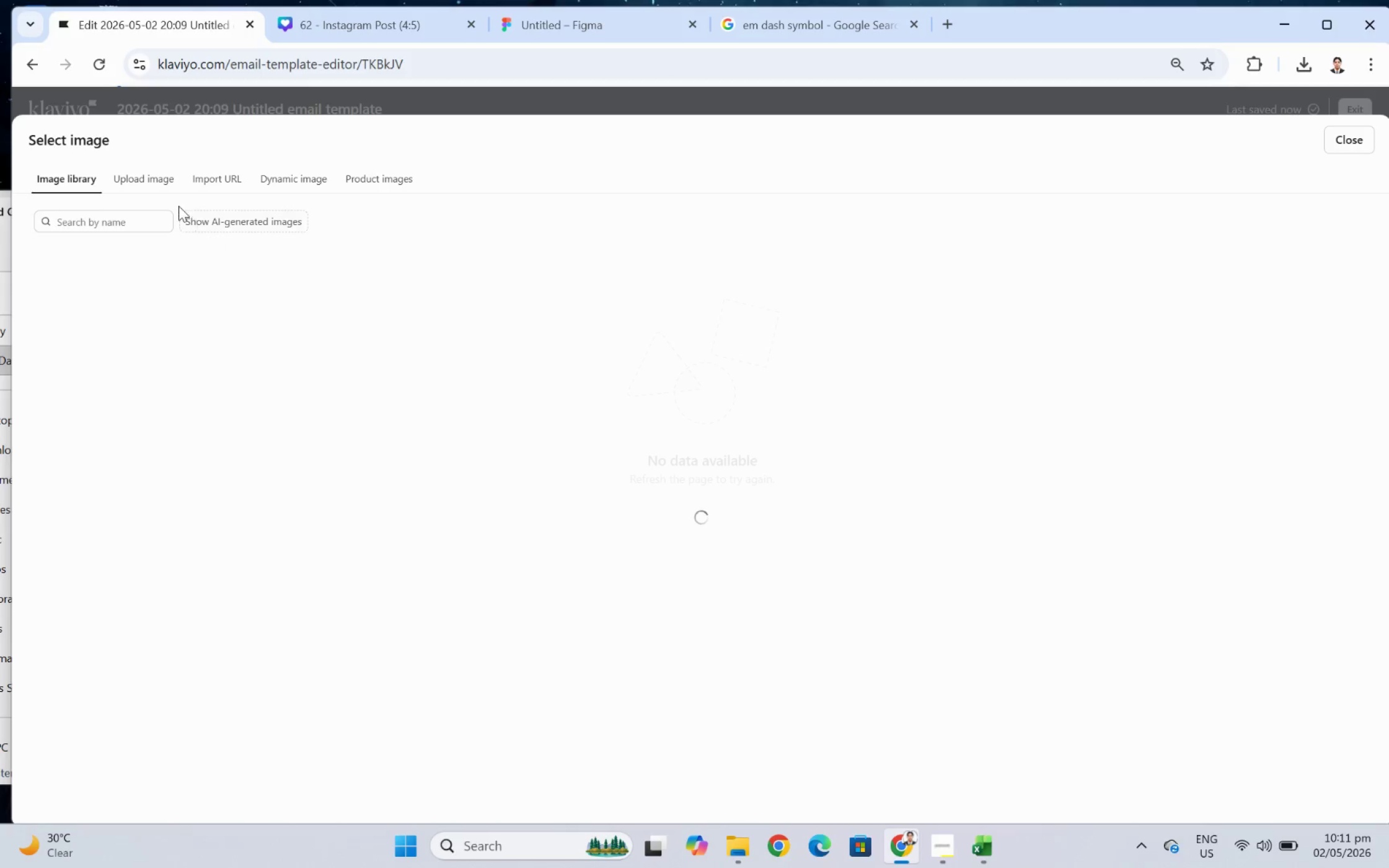 
left_click([155, 174])
 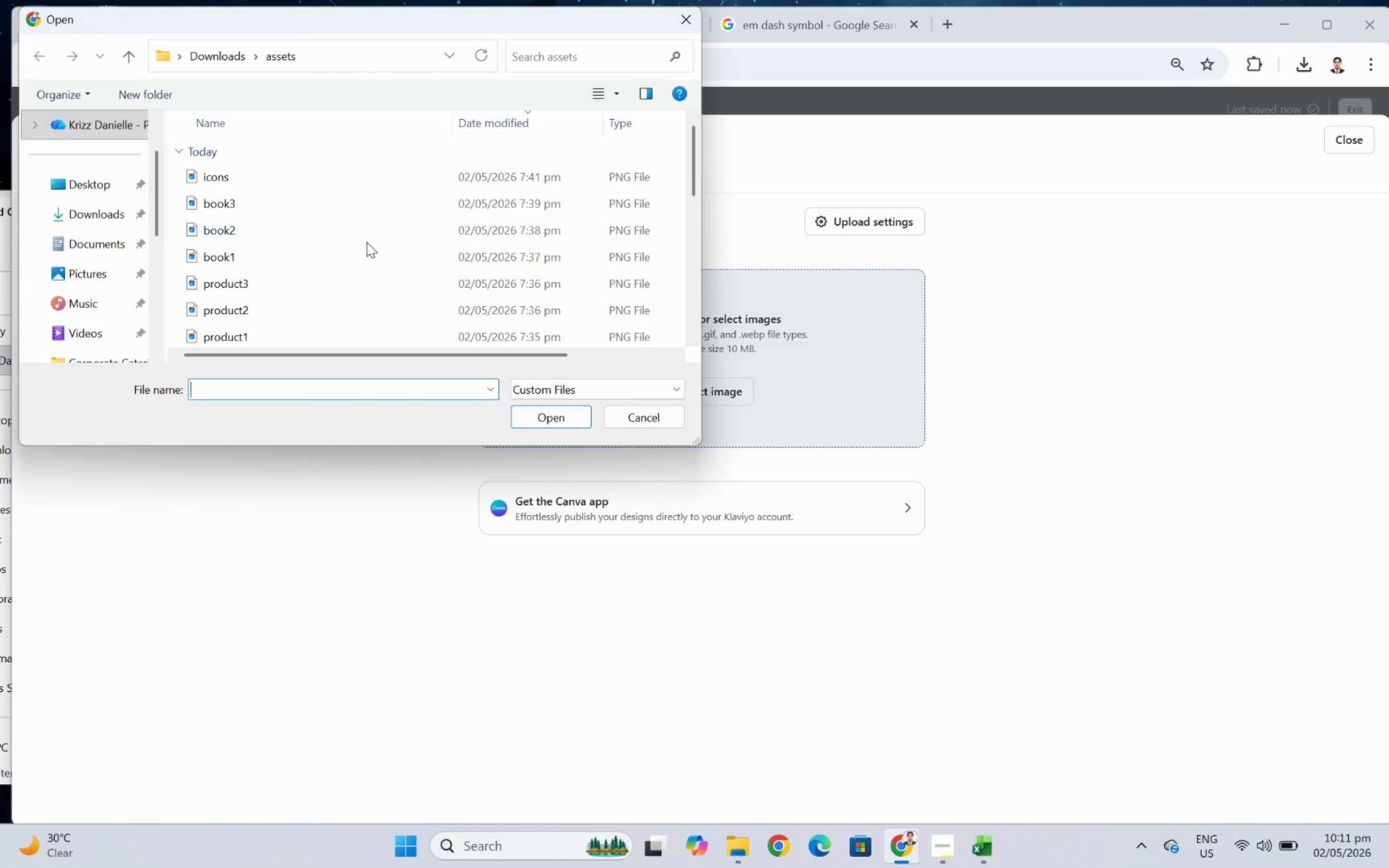 
wait(5.34)
 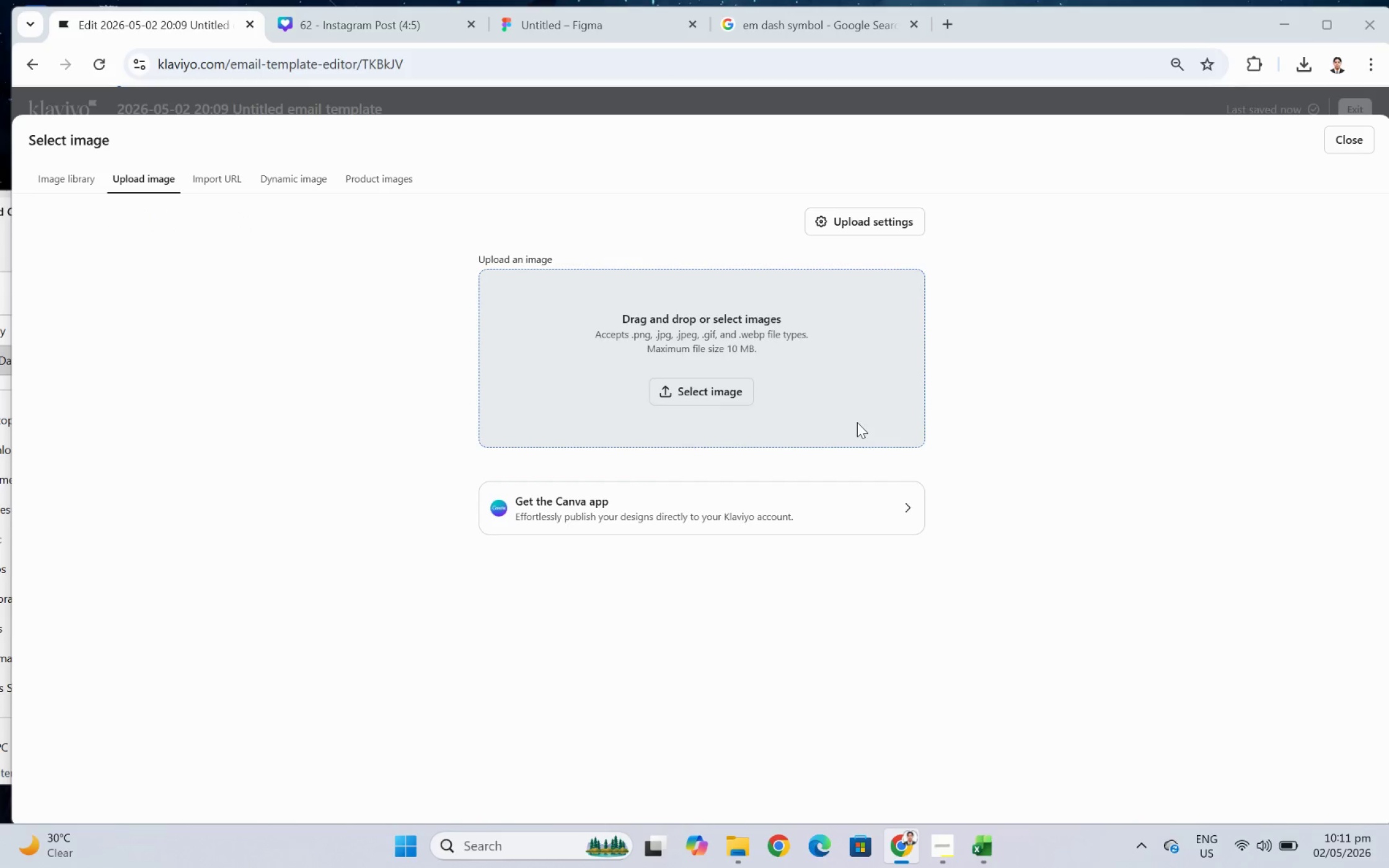 
scroll: coordinate [516, 247], scroll_direction: down, amount: 1.0
 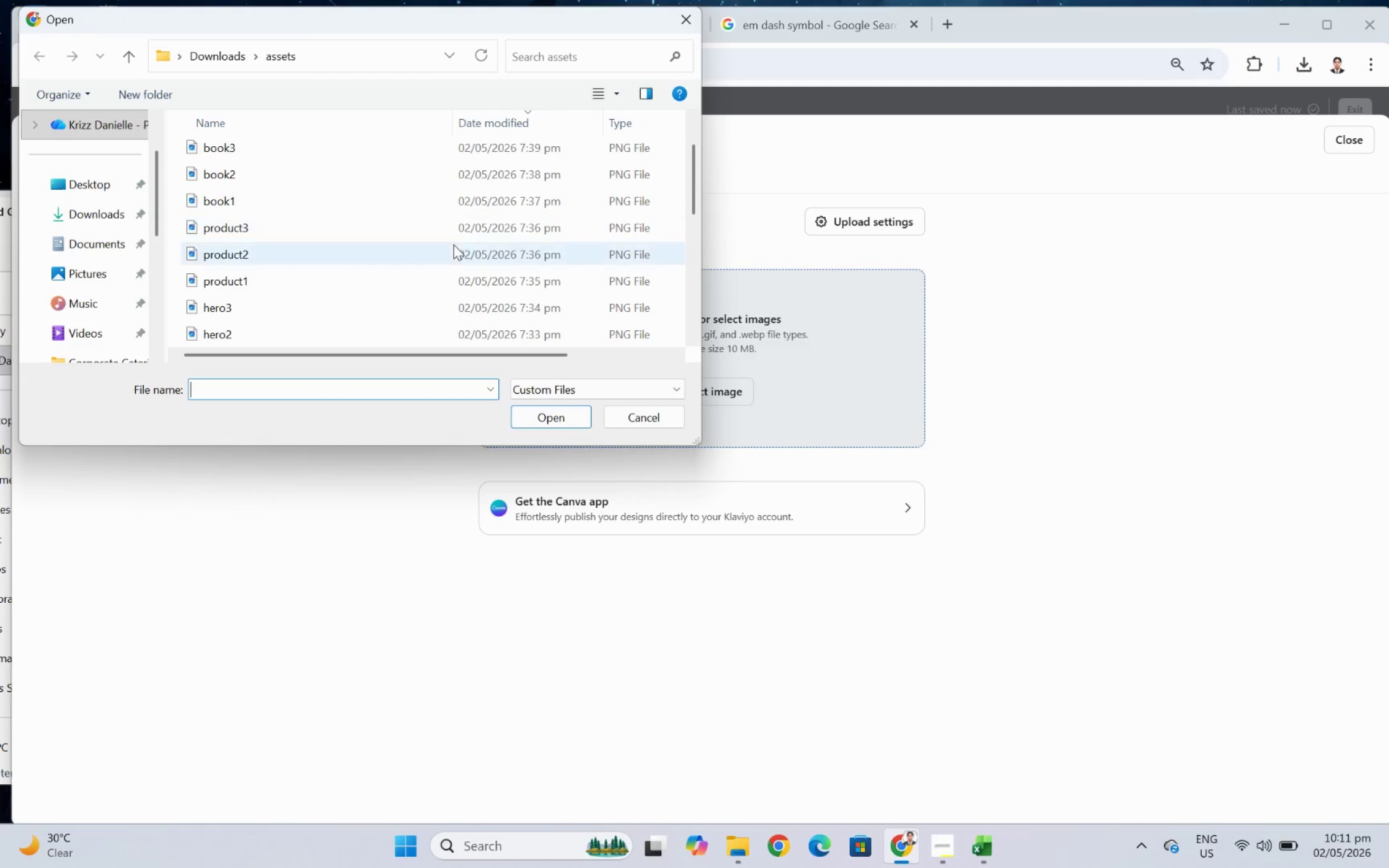 
double_click([453, 245])
 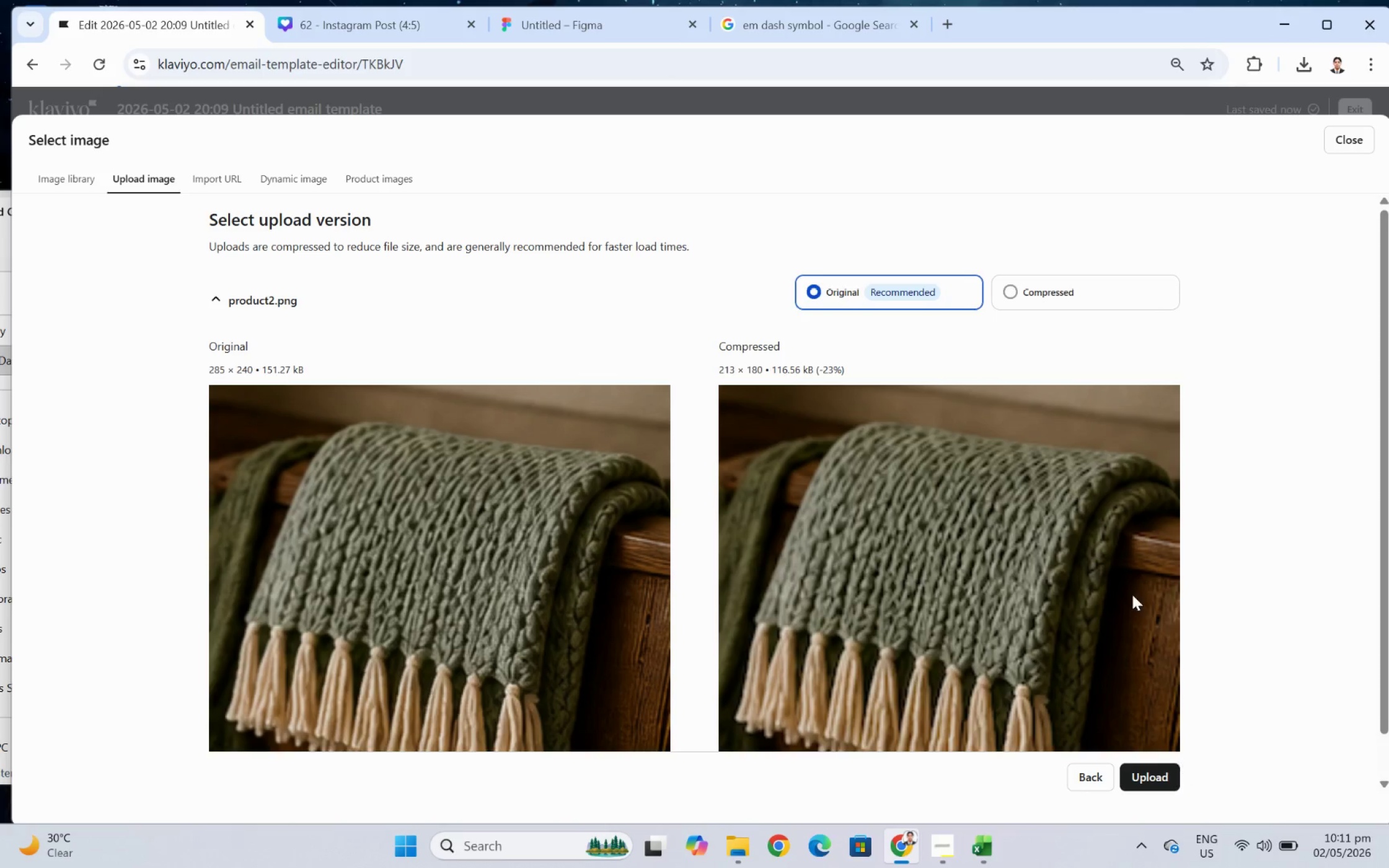 
left_click([1076, 291])
 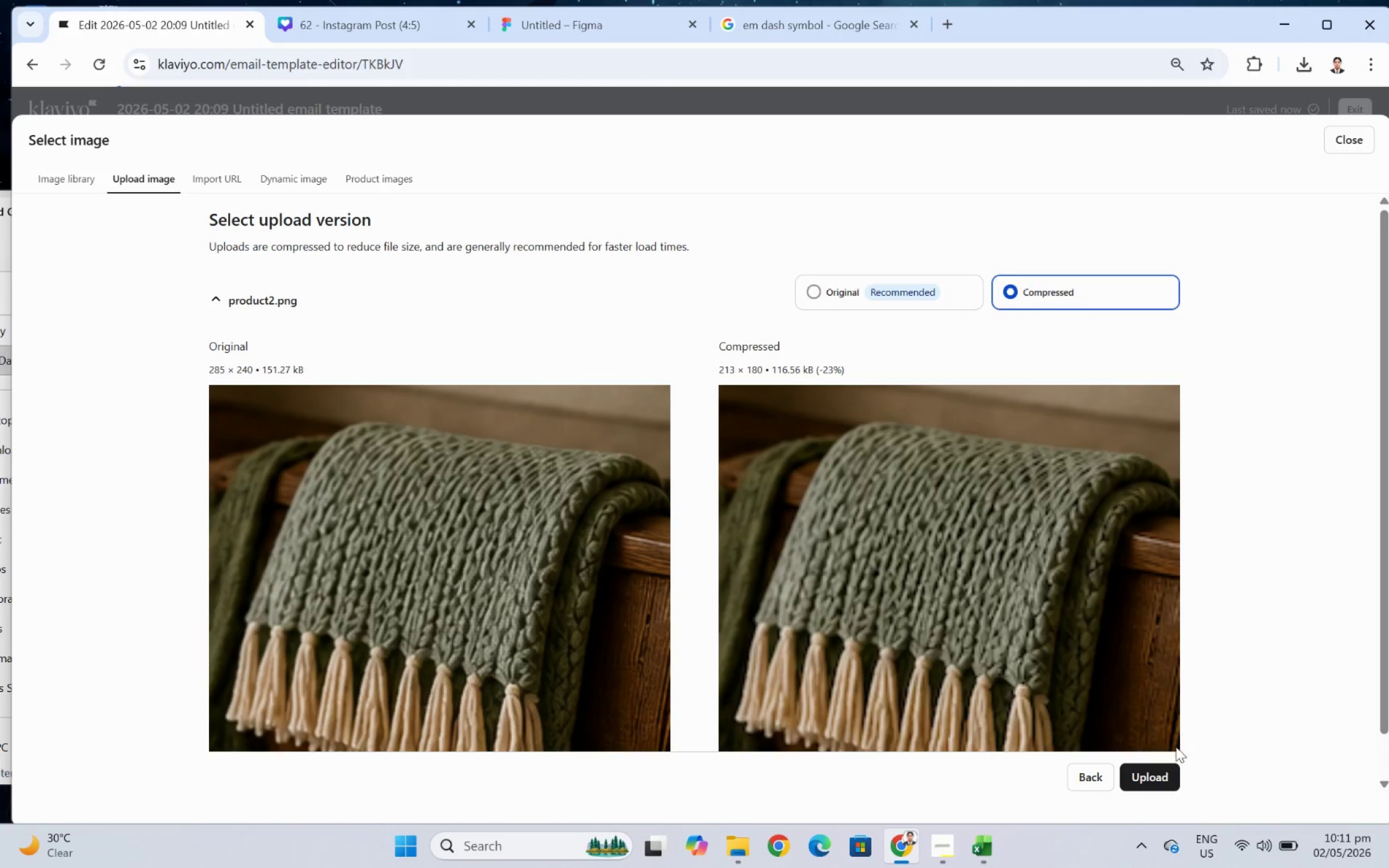 
left_click([1172, 768])
 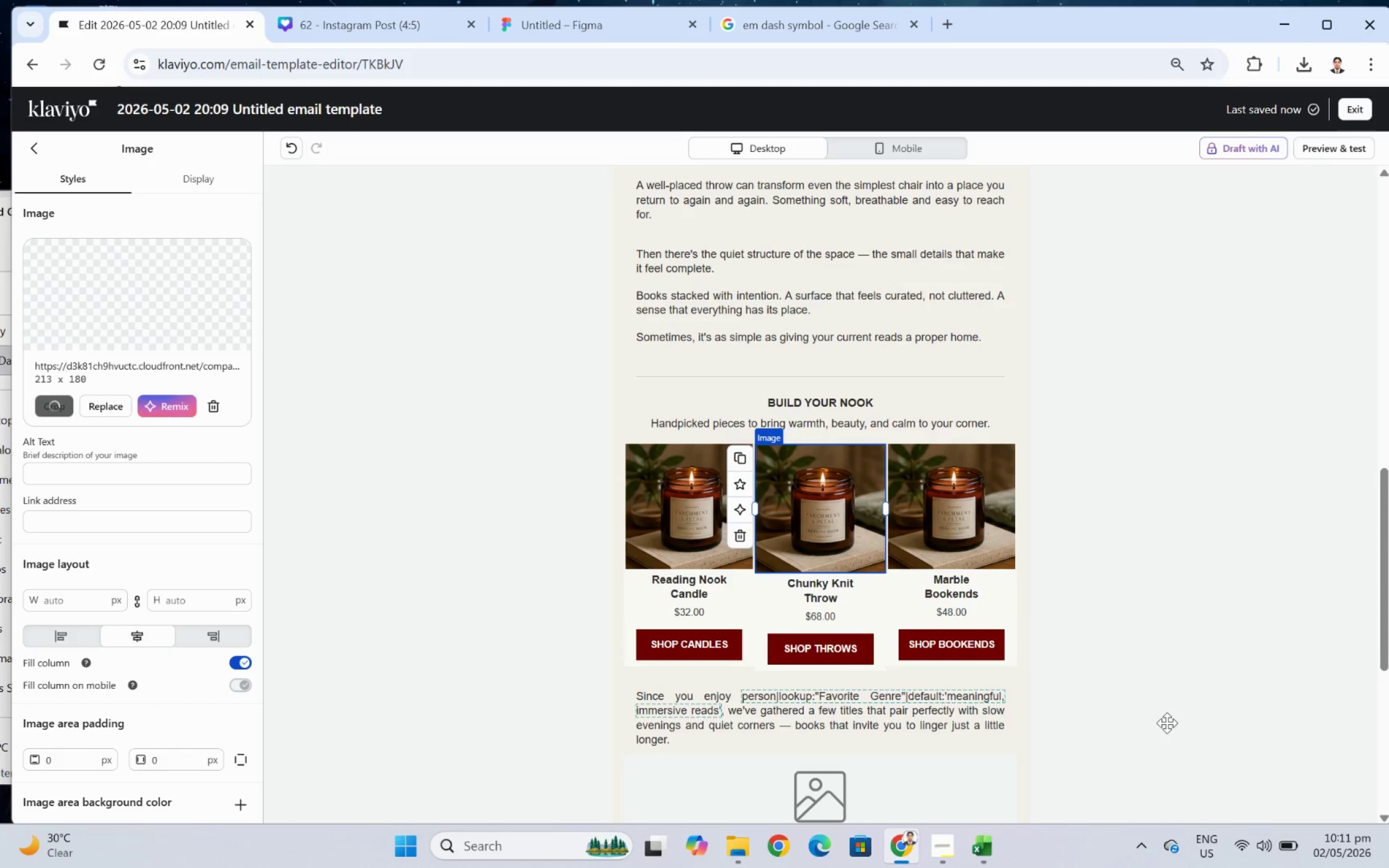 
wait(8.29)
 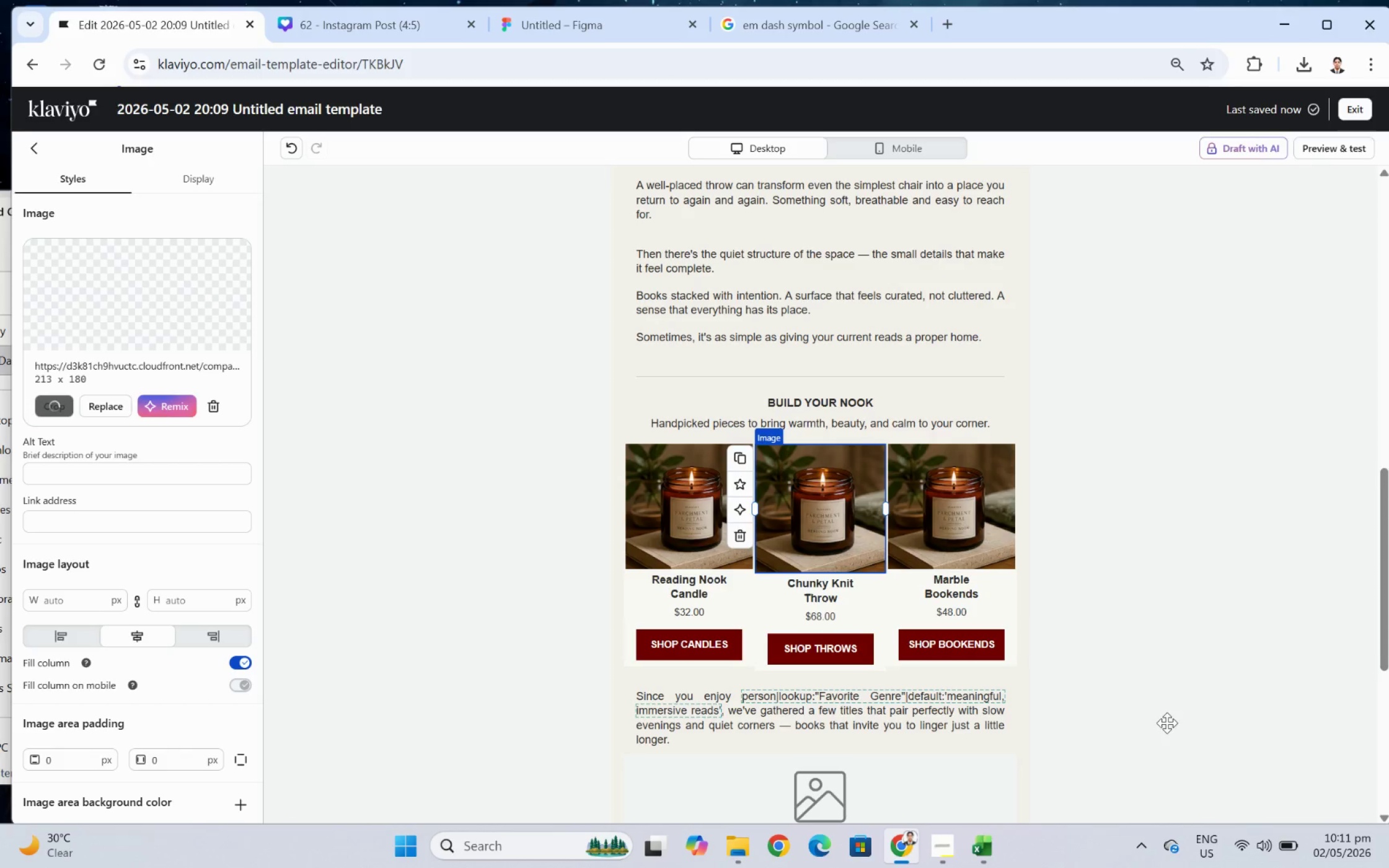 
left_click([1191, 590])
 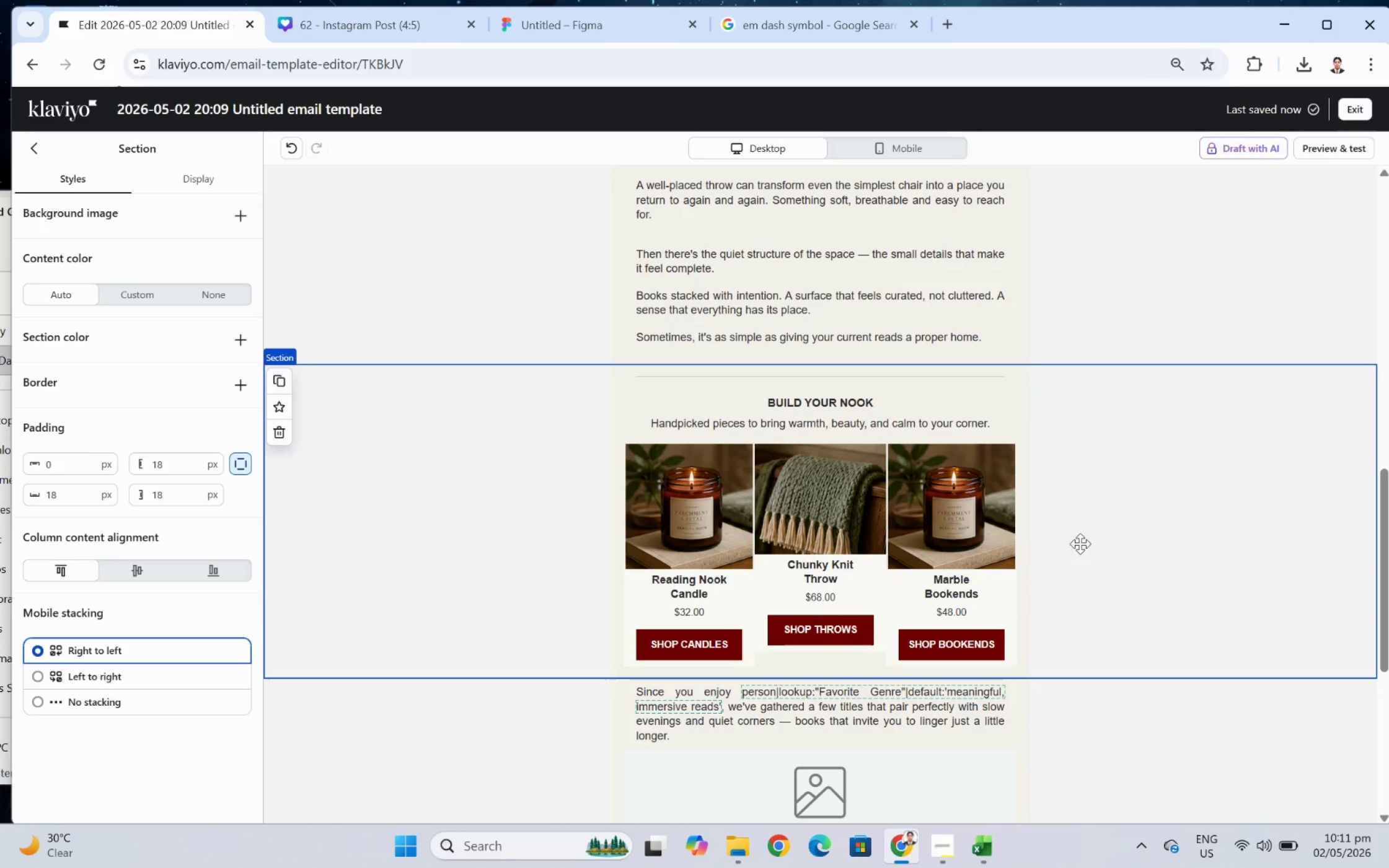 
left_click([826, 485])
 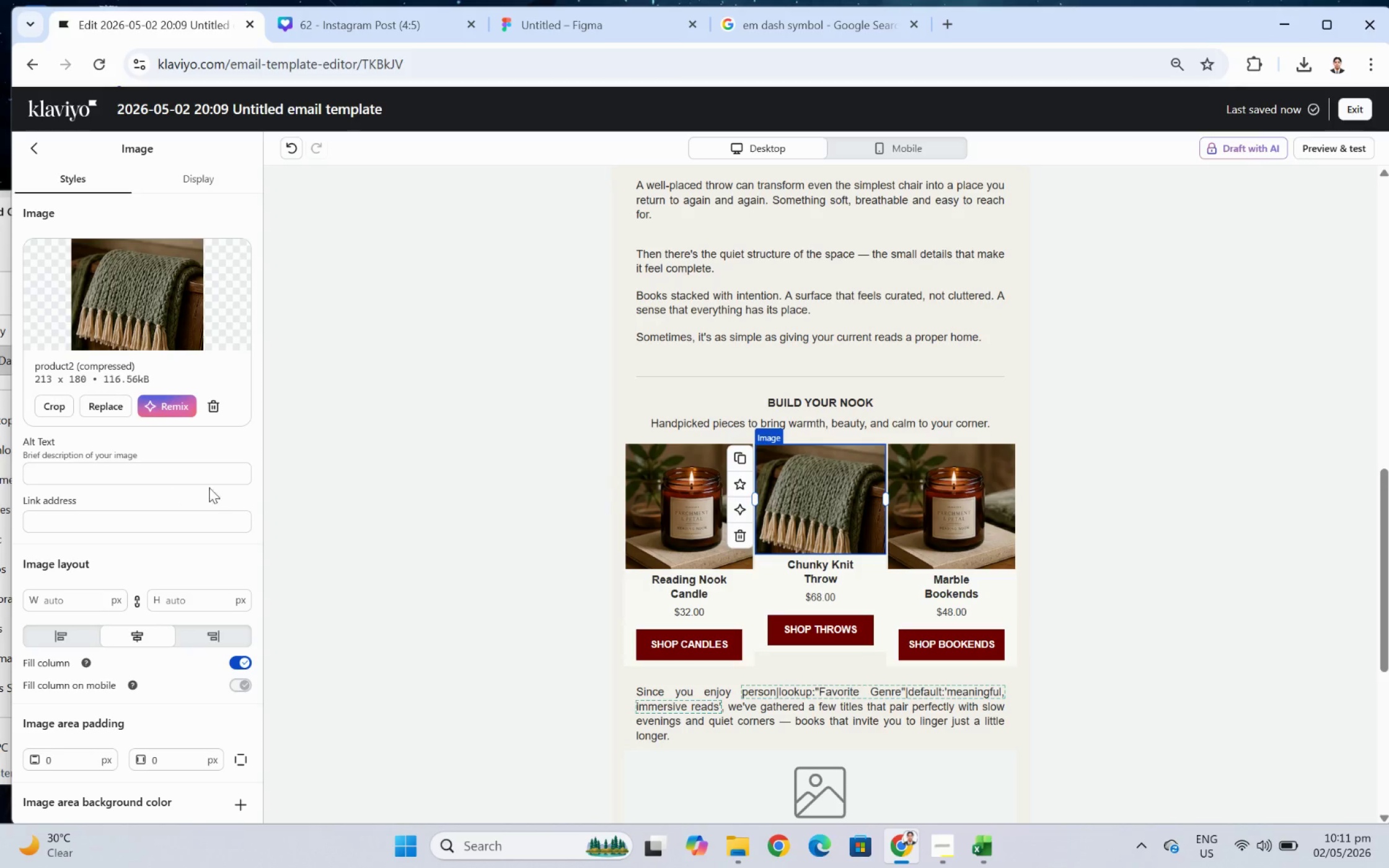 
wait(5.37)
 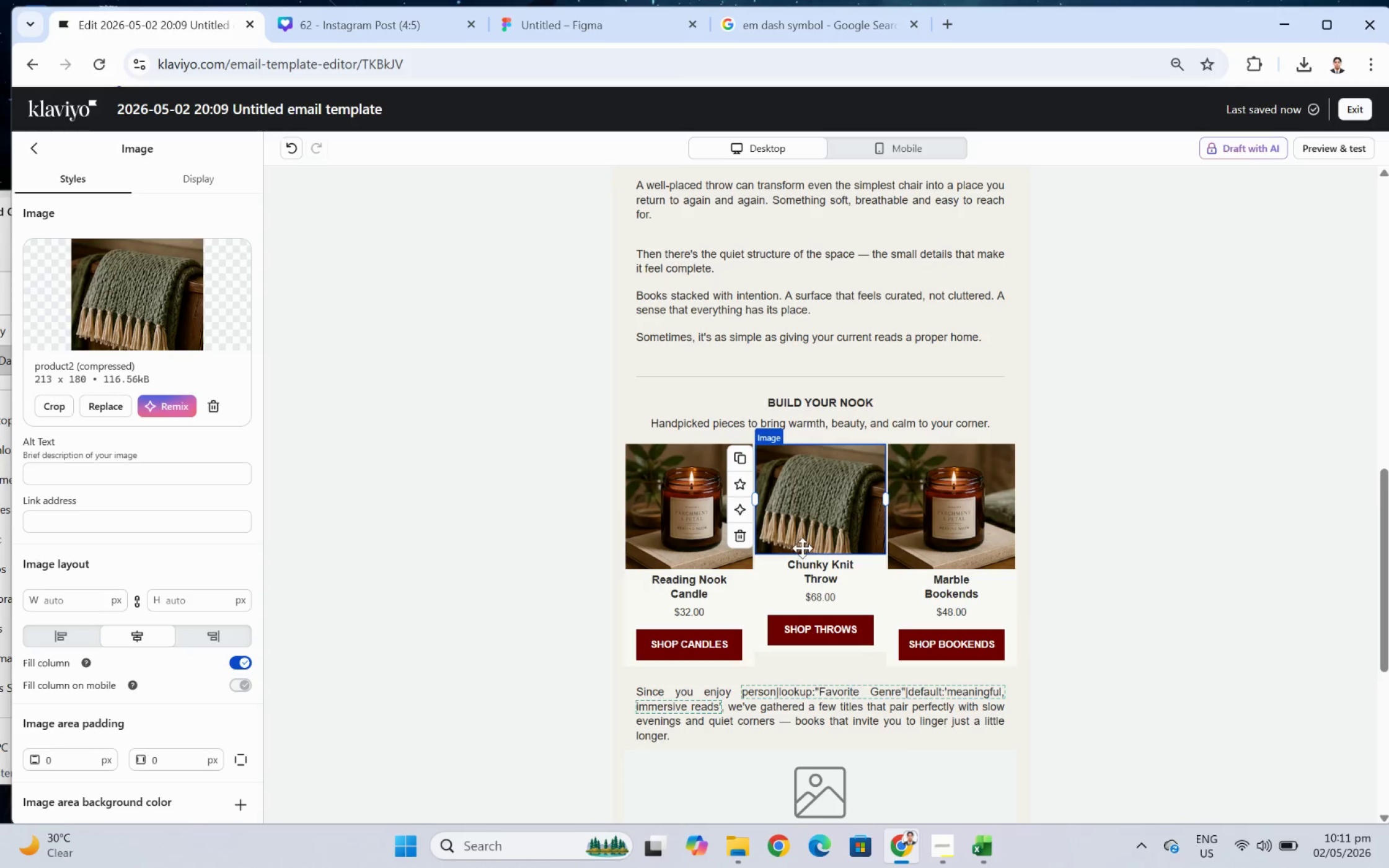 
left_click([62, 403])
 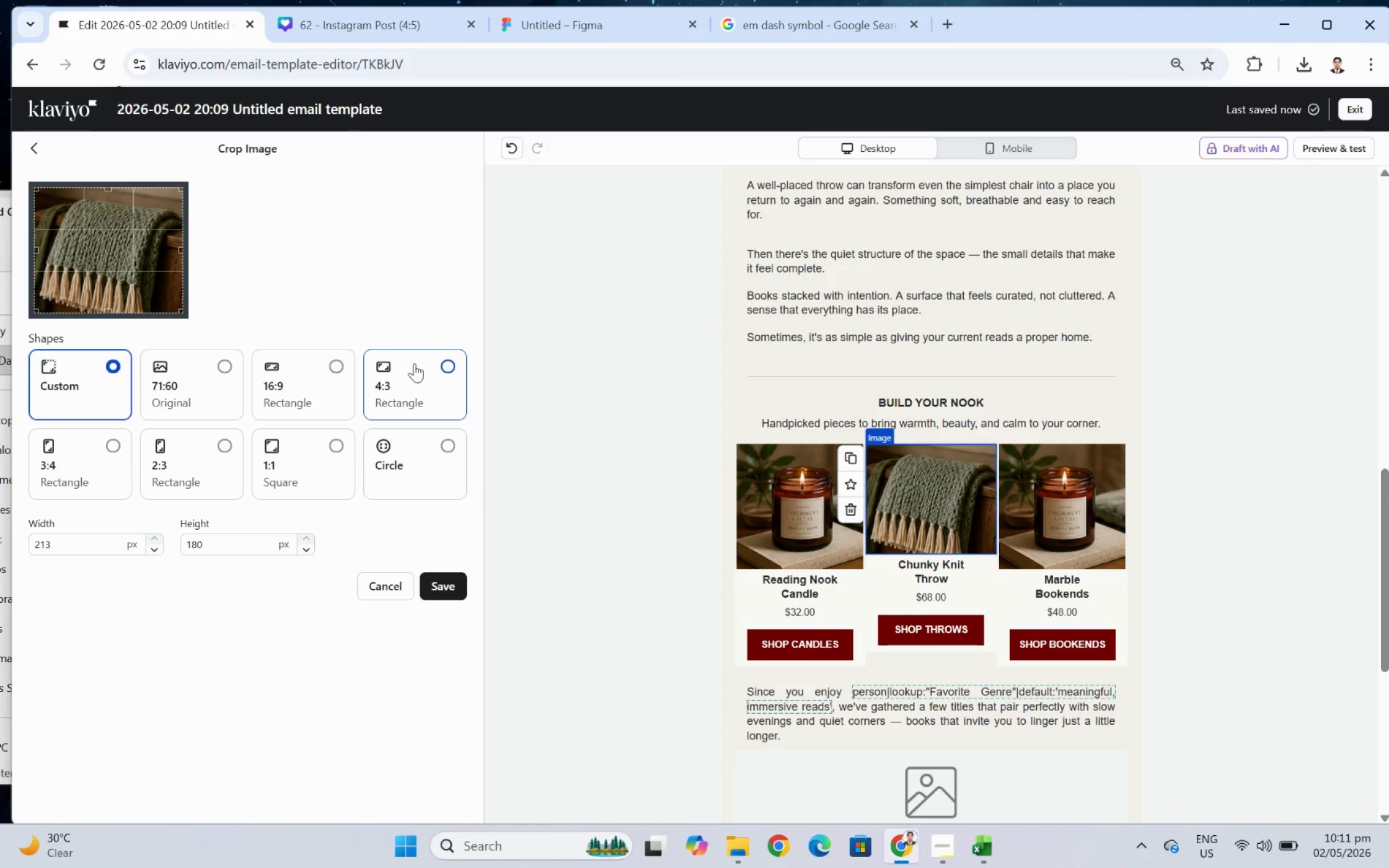 
left_click([333, 442])
 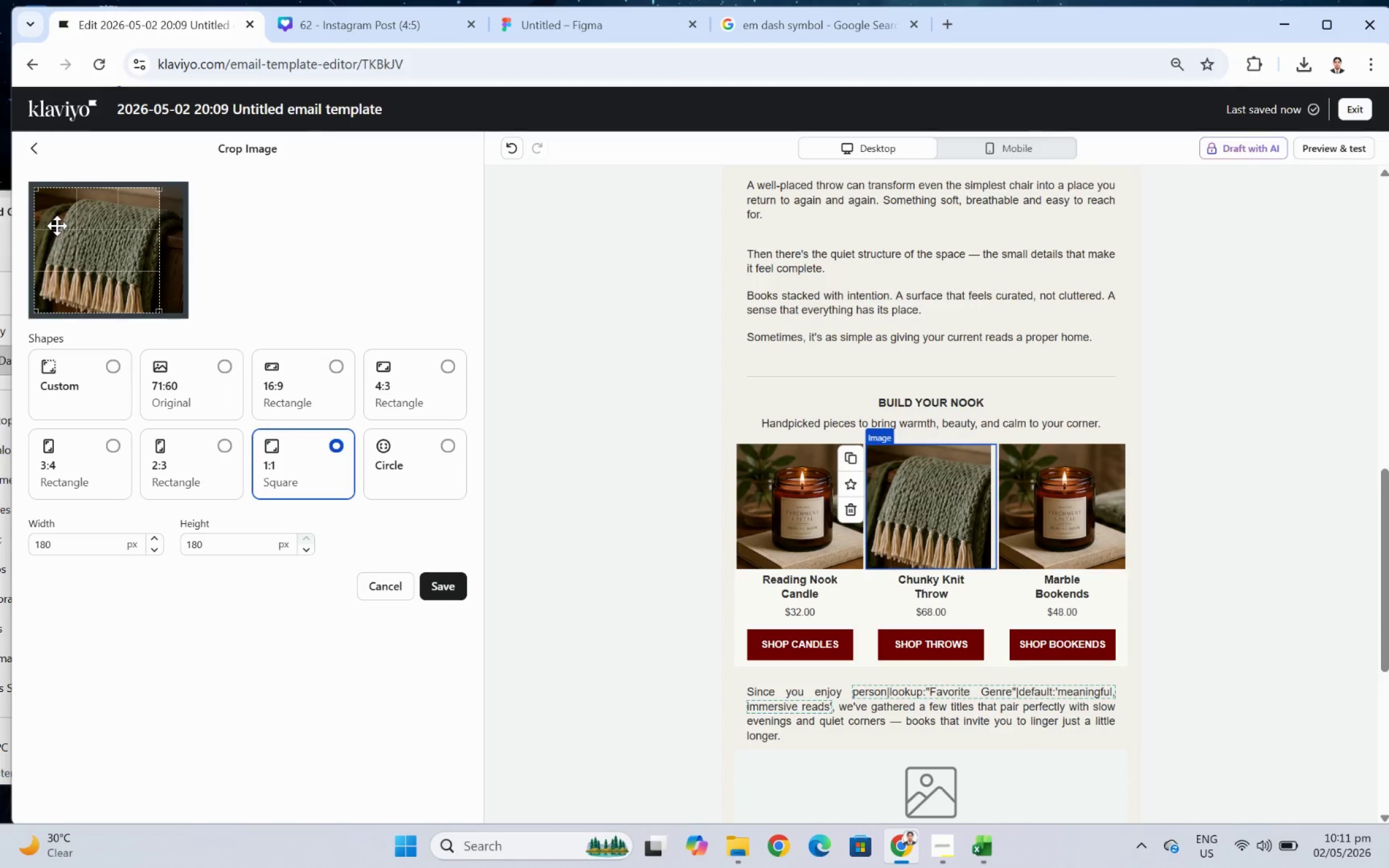 
left_click_drag(start_coordinate=[83, 248], to_coordinate=[89, 243])
 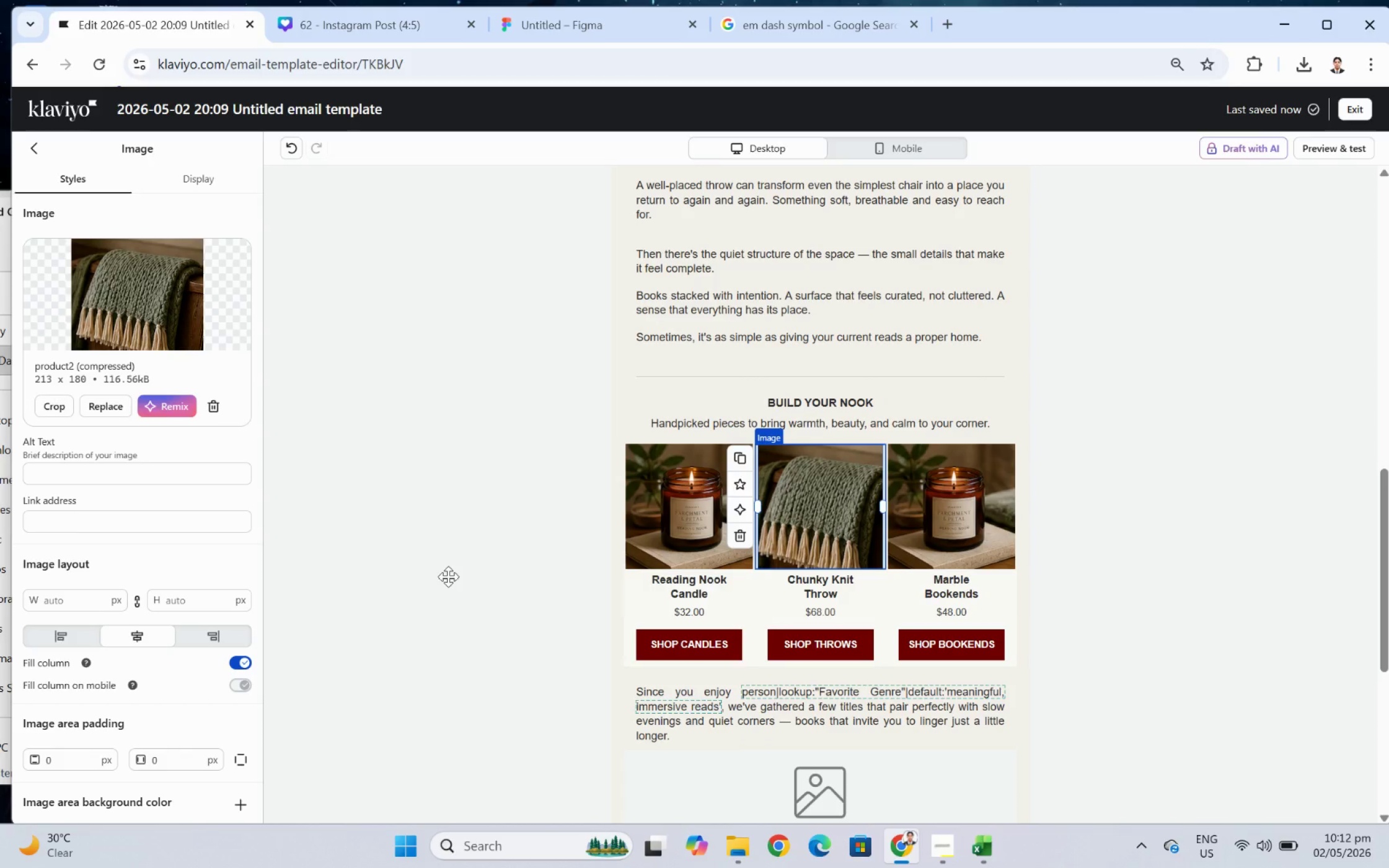 
wait(16.66)
 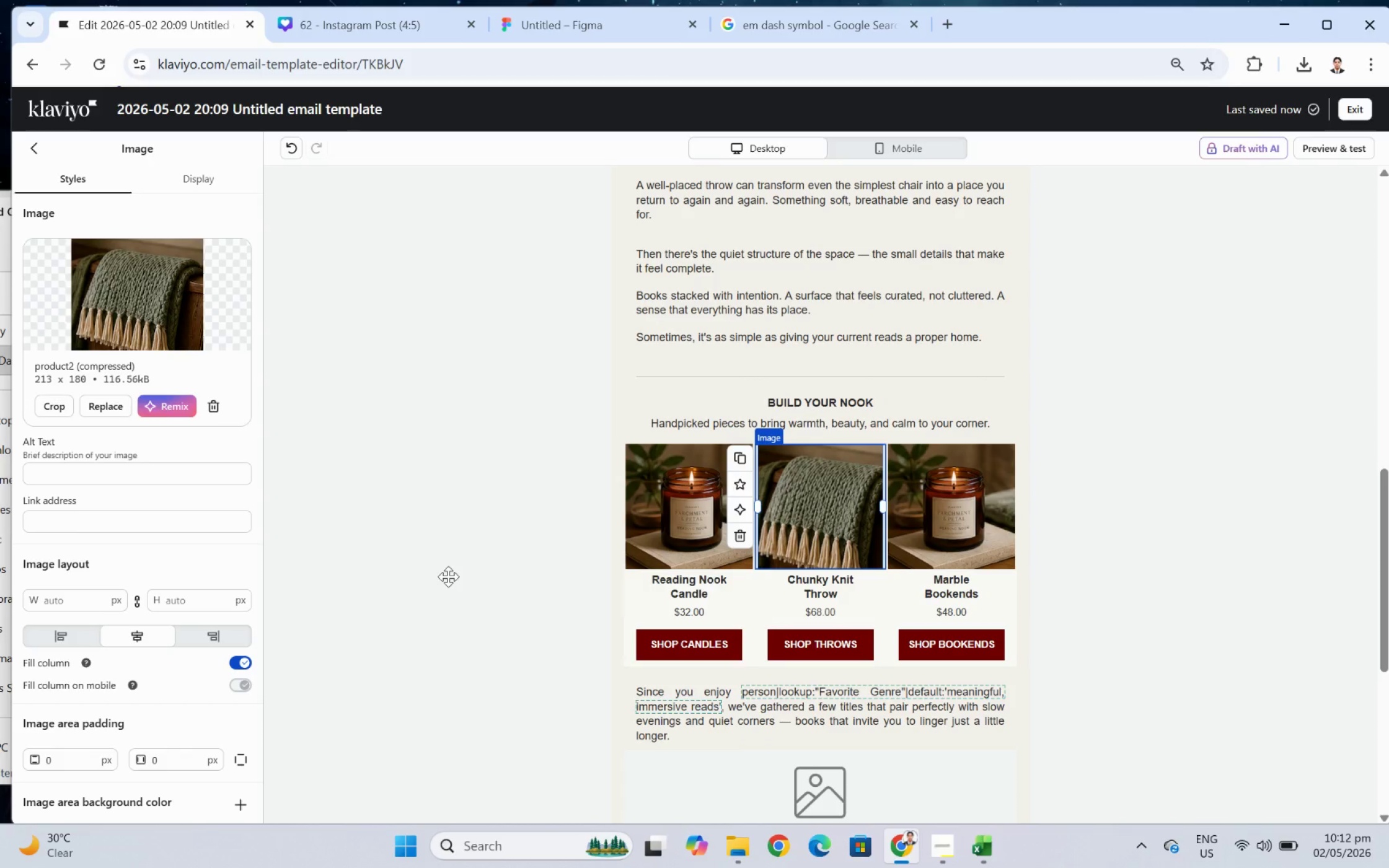 
left_click([1169, 603])
 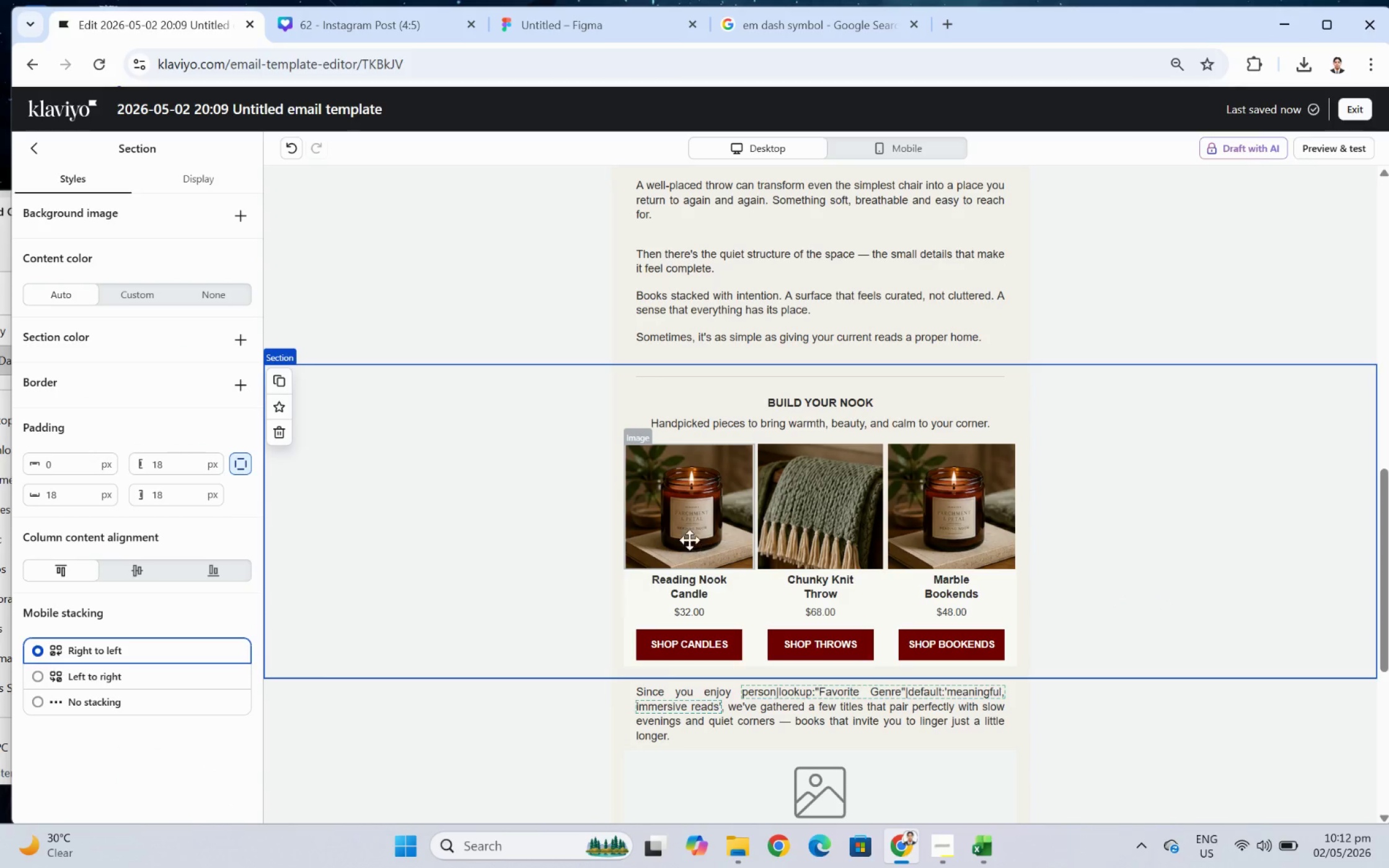 
left_click([703, 529])
 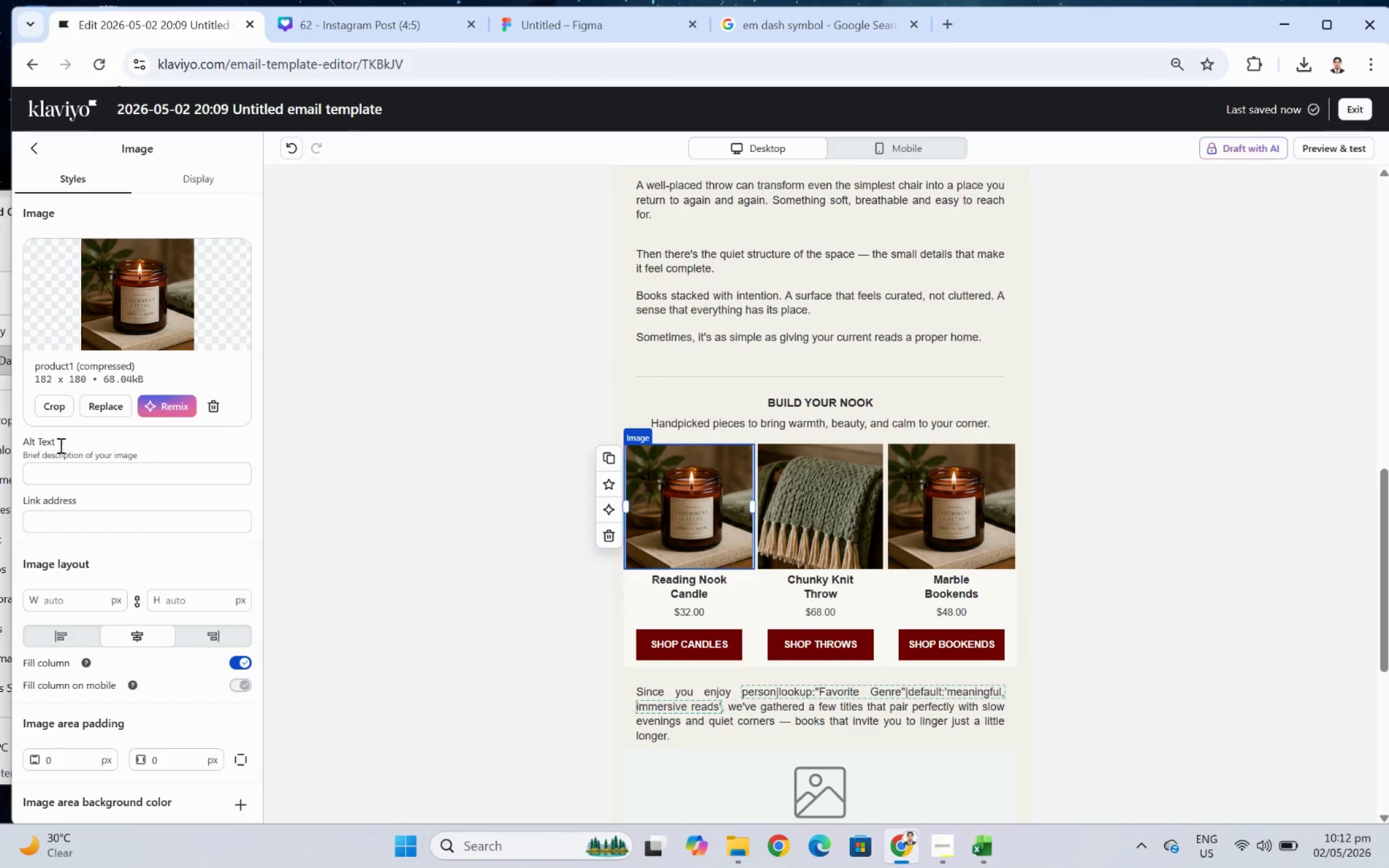 
left_click([58, 410])
 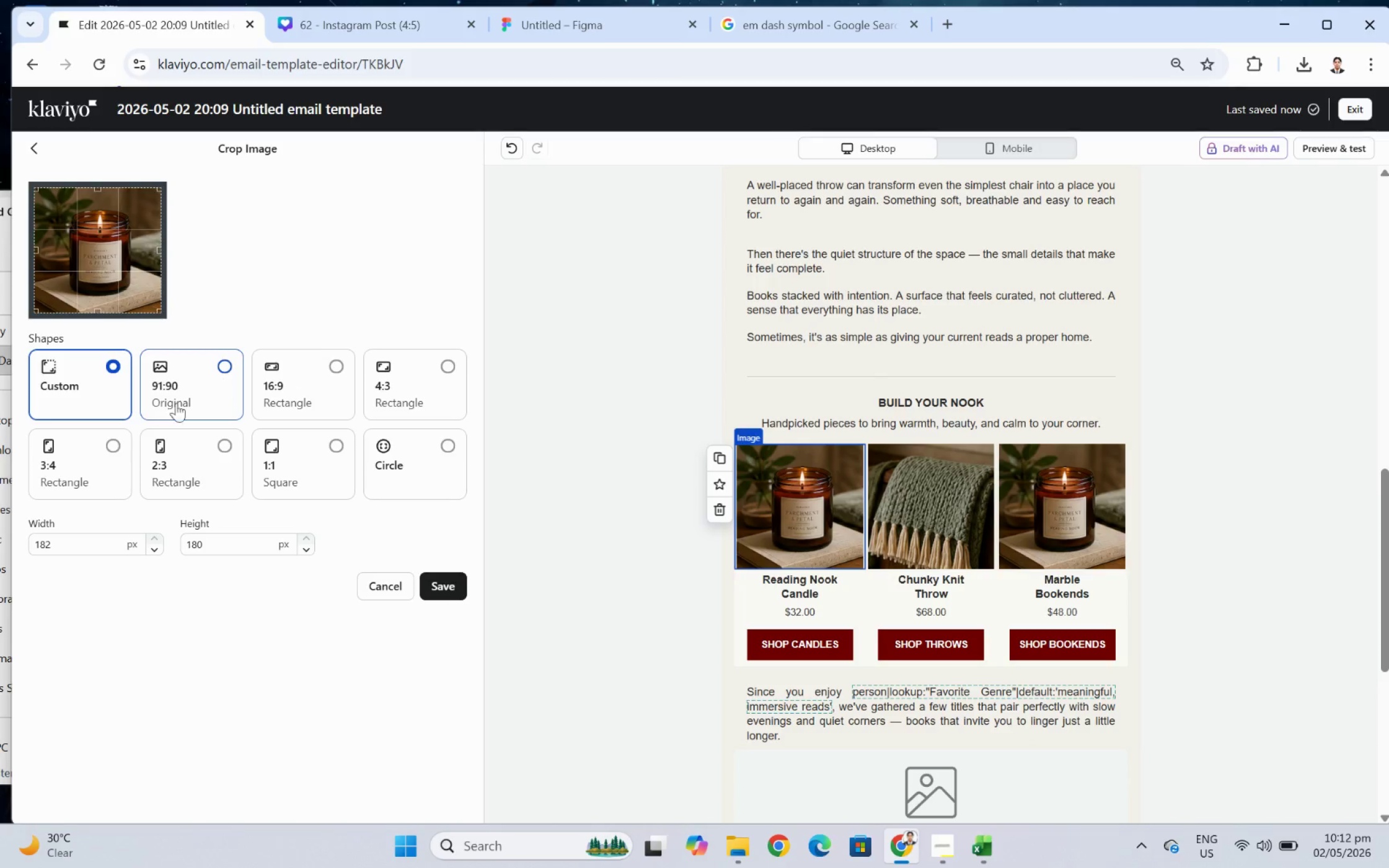 
wait(6.04)
 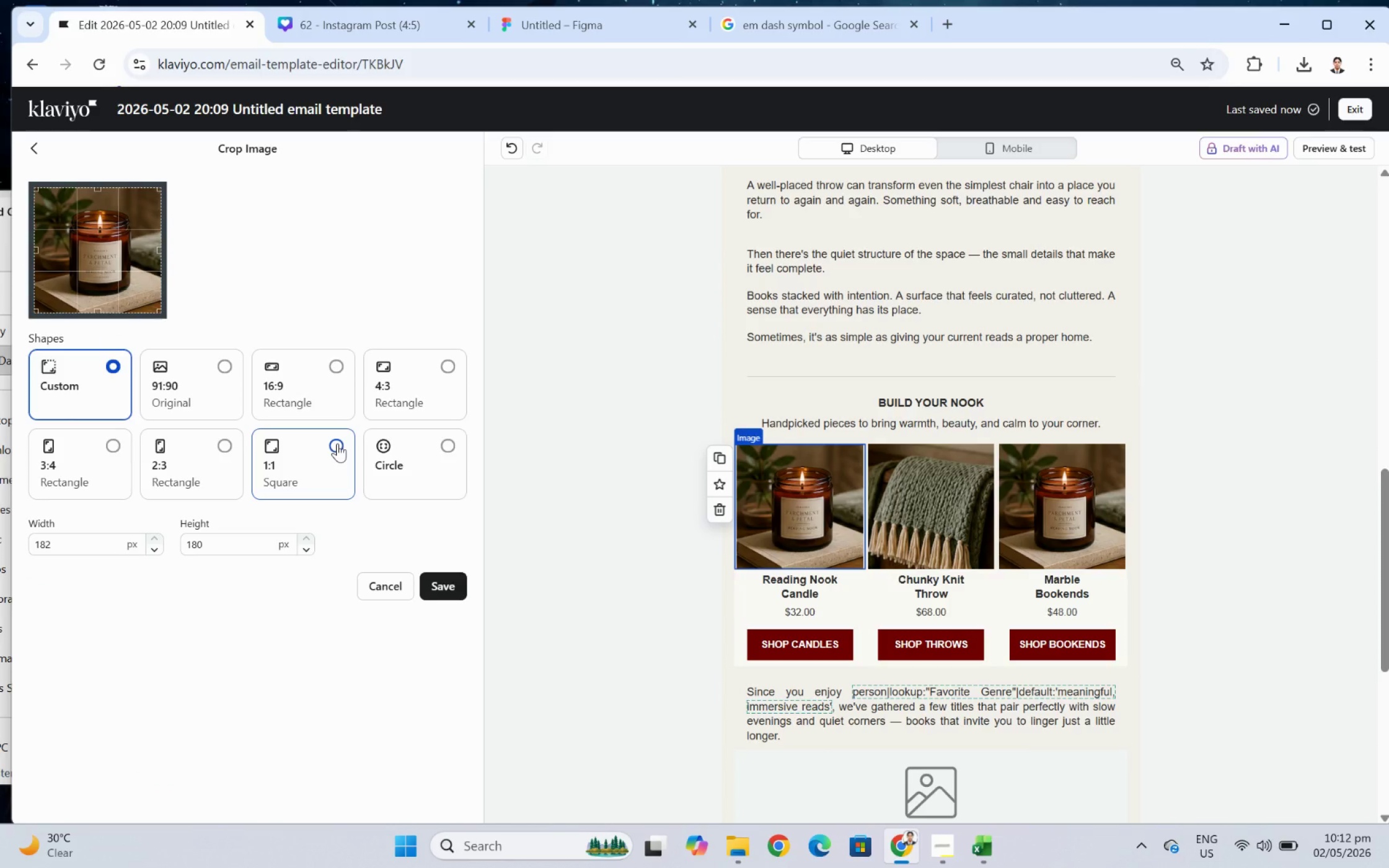 
left_click([334, 443])
 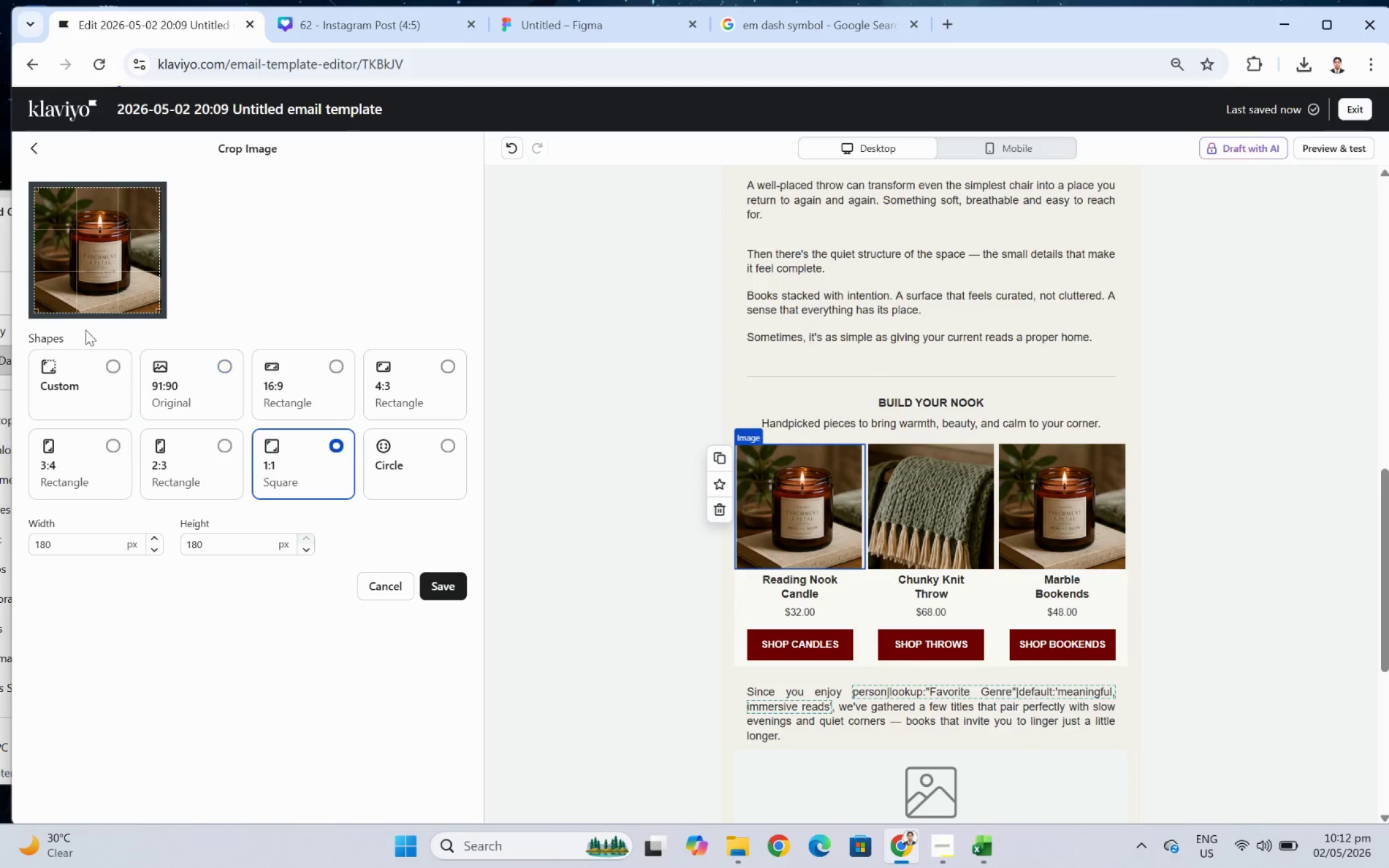 
left_click_drag(start_coordinate=[86, 272], to_coordinate=[93, 272])
 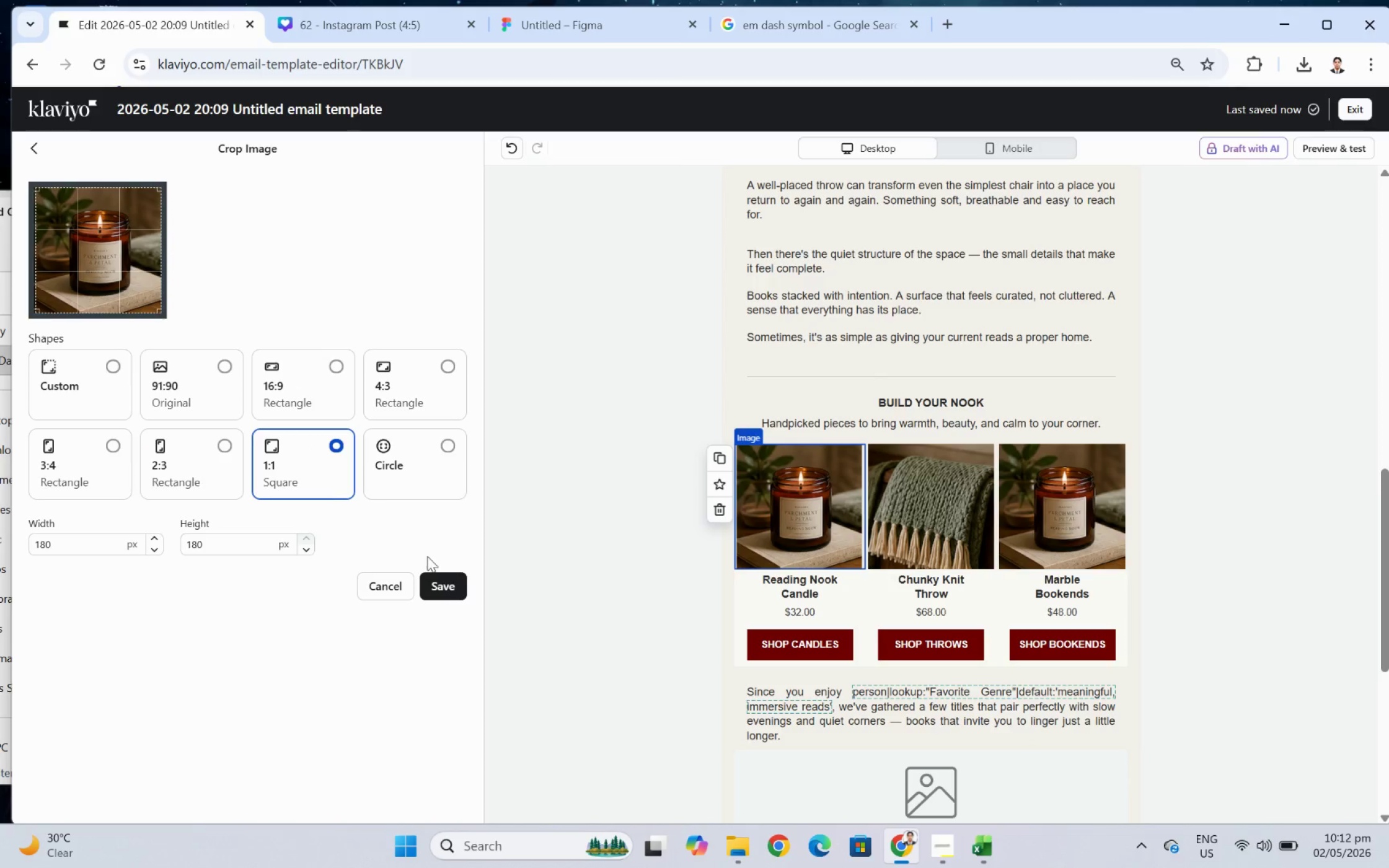 
left_click([451, 574])
 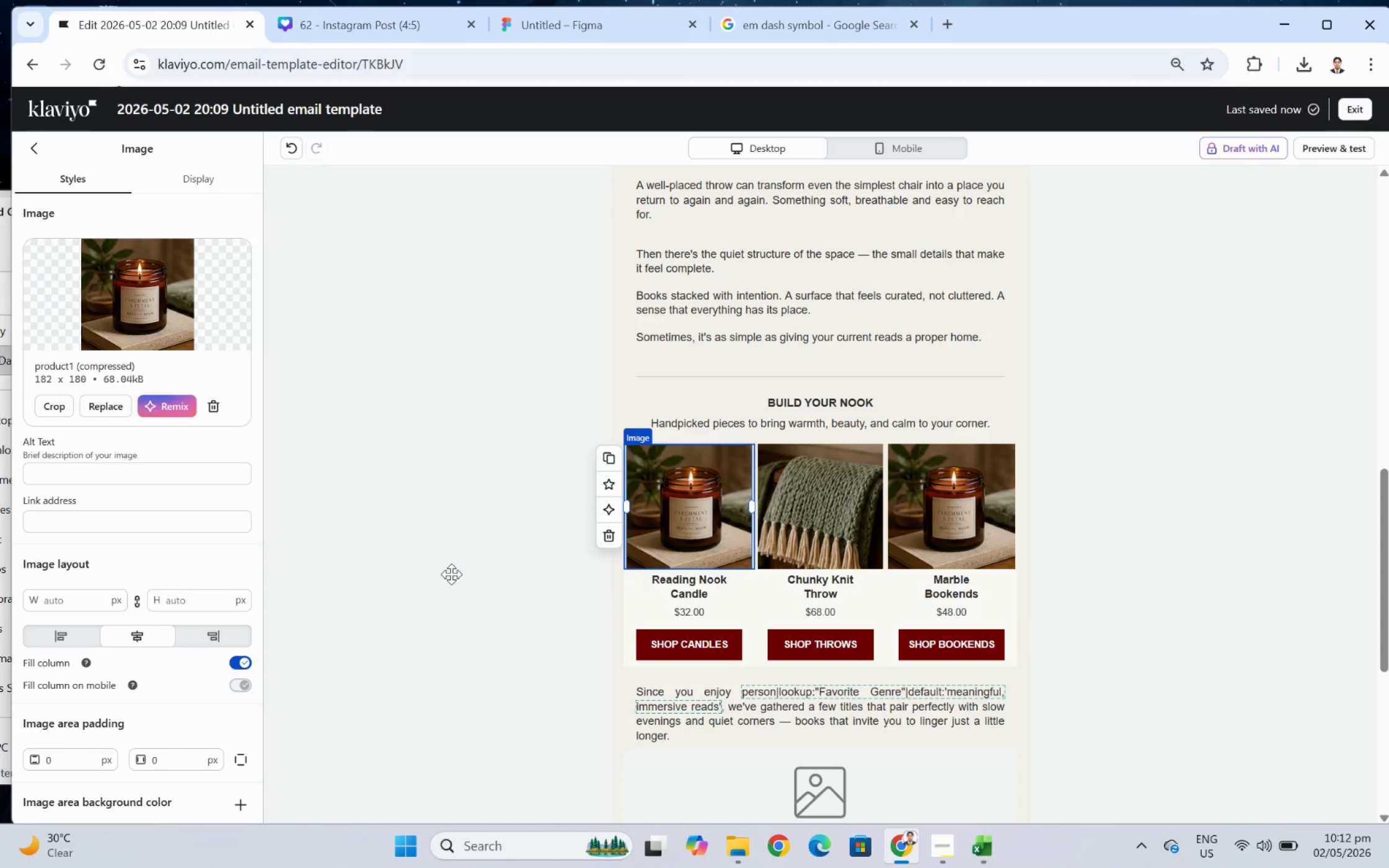 
wait(16.85)
 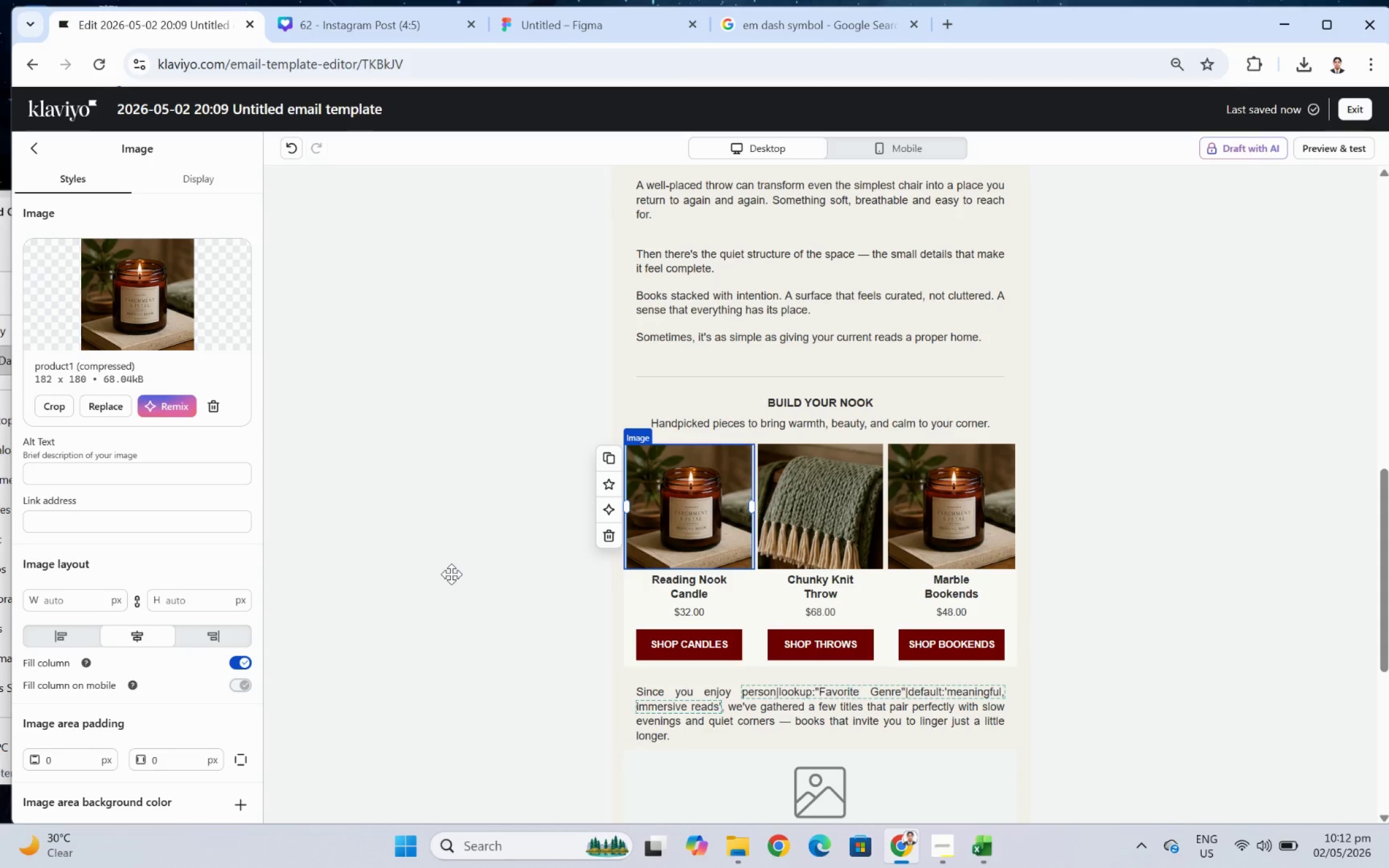 
left_click([1104, 525])
 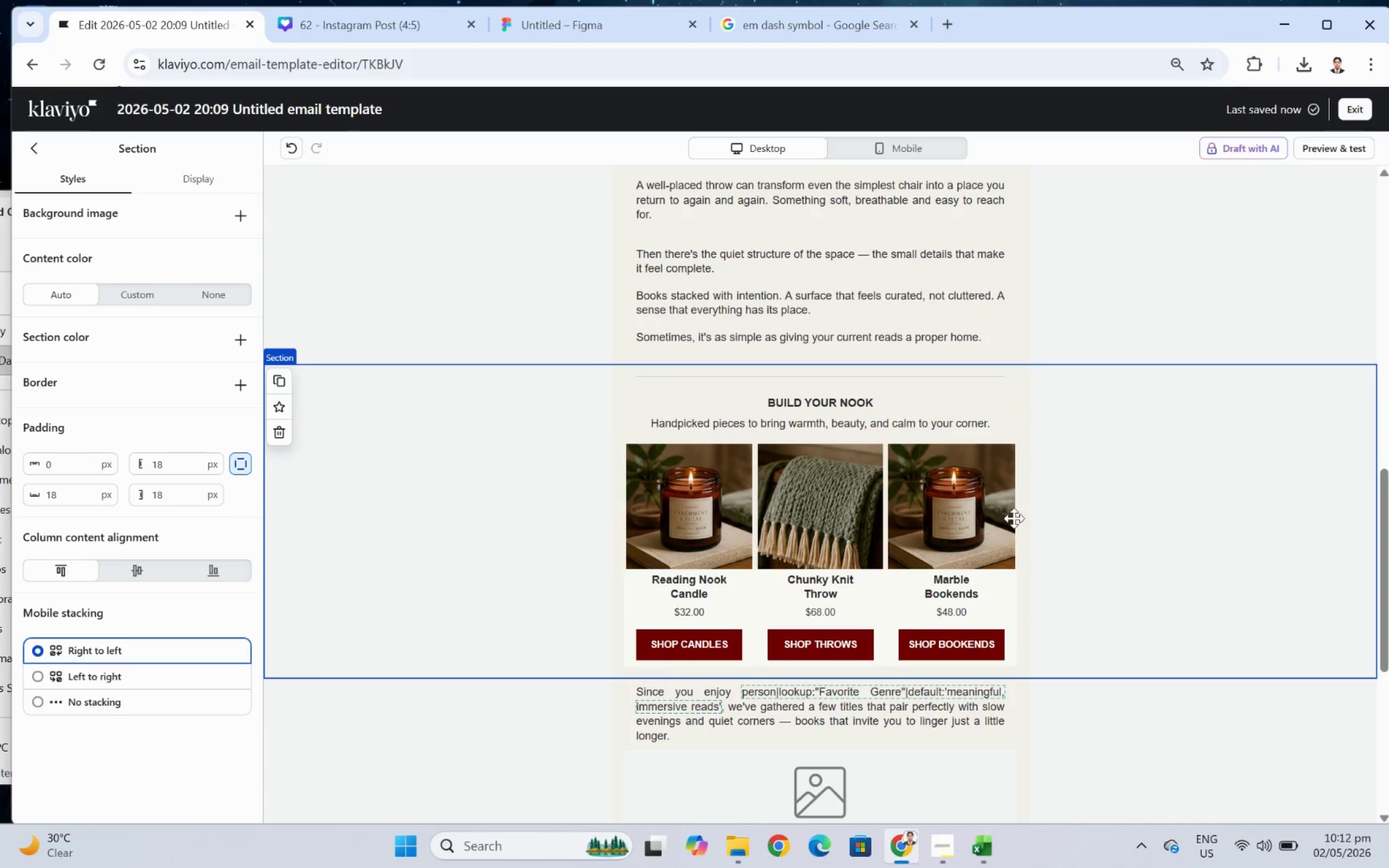 
left_click([999, 518])
 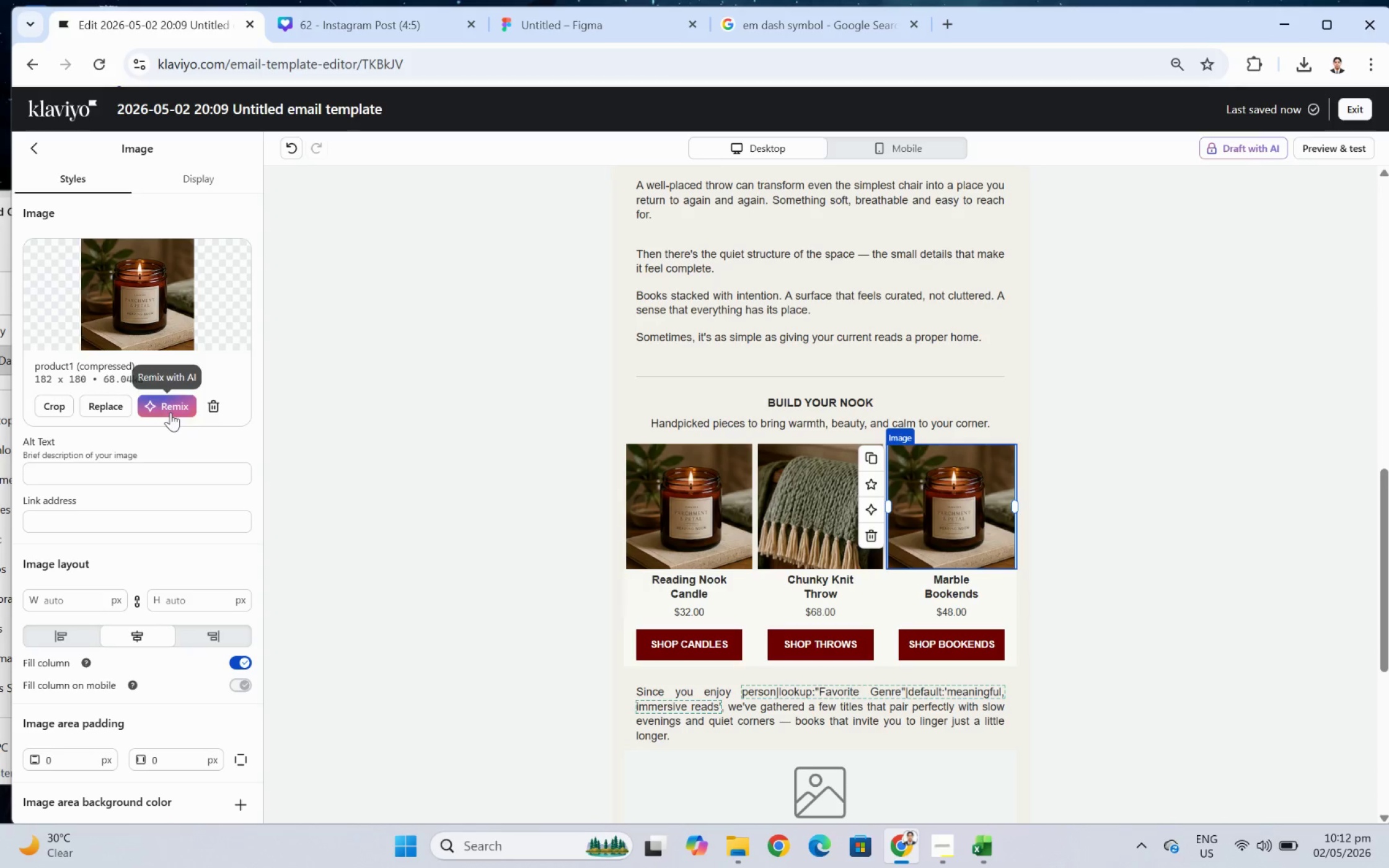 
wait(11.51)
 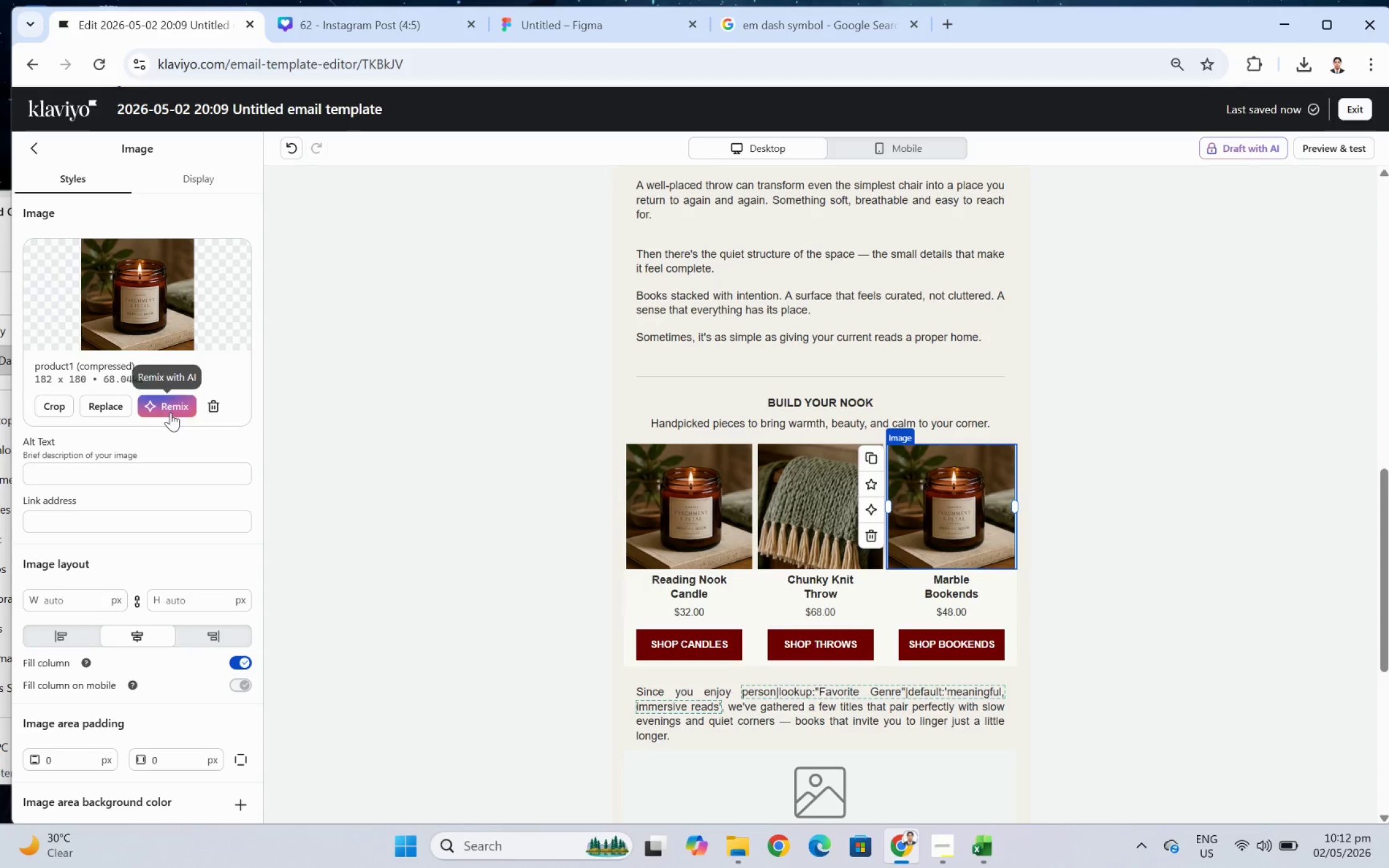 
left_click([116, 401])
 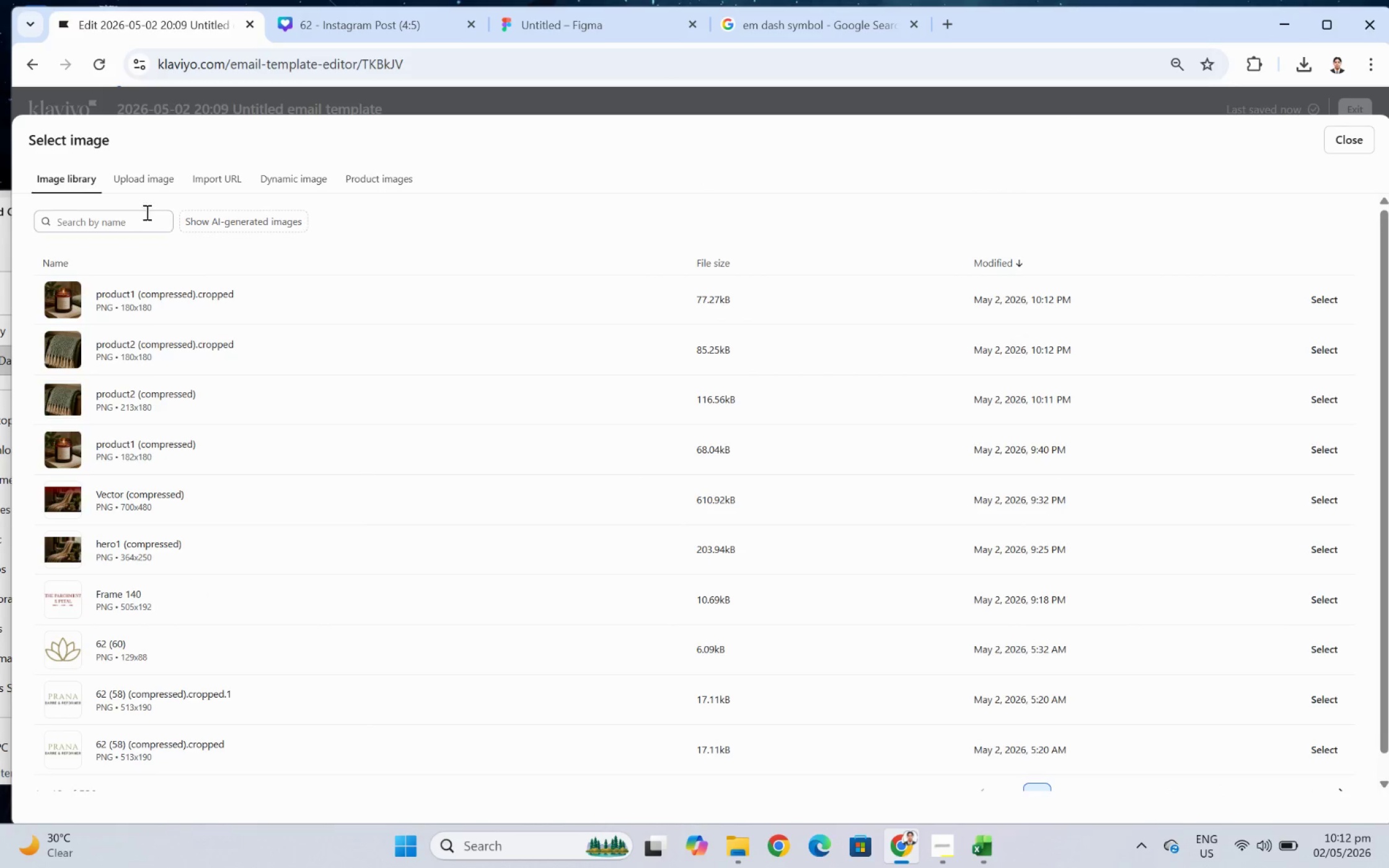 
left_click([156, 185])
 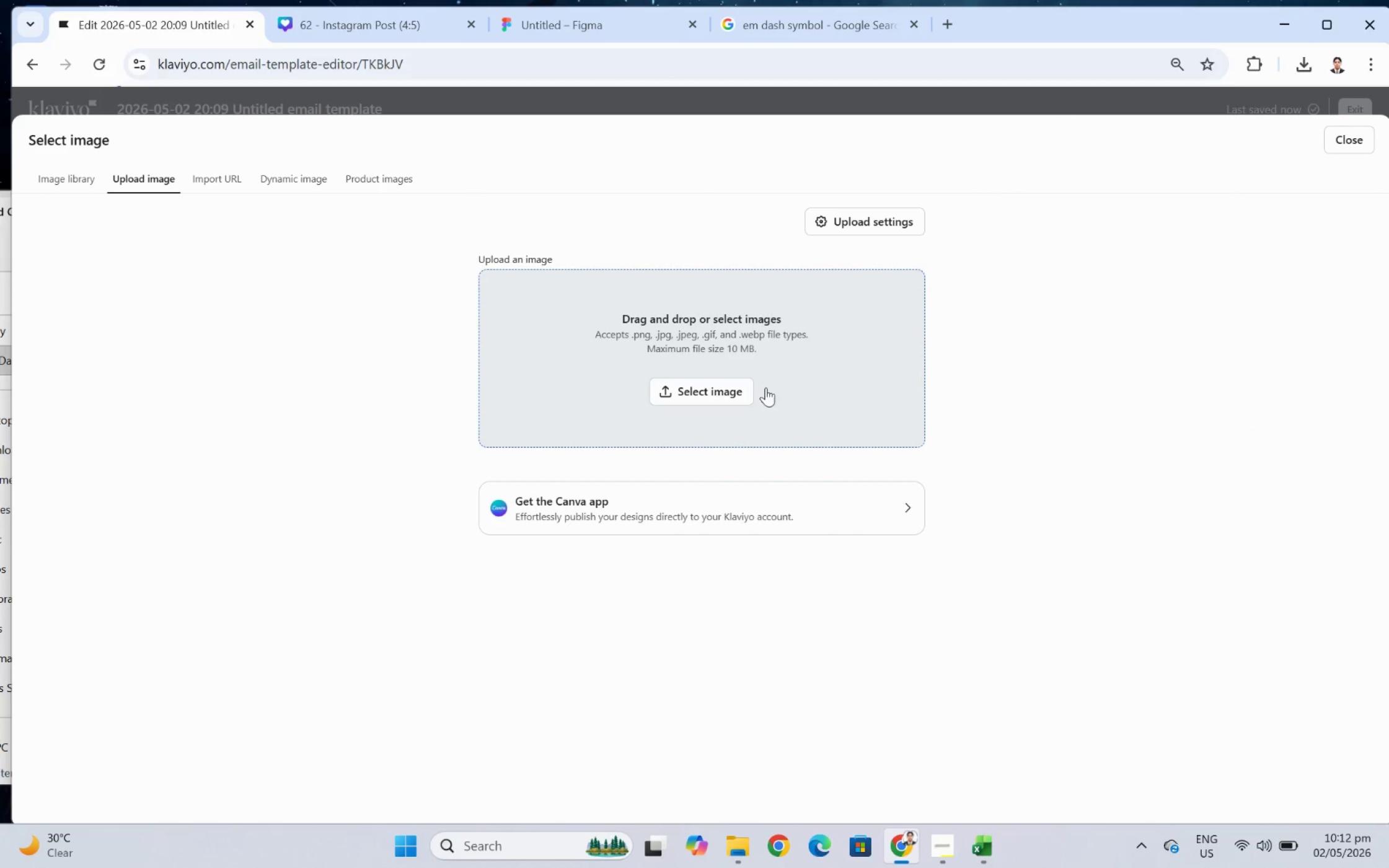 
left_click([733, 382])
 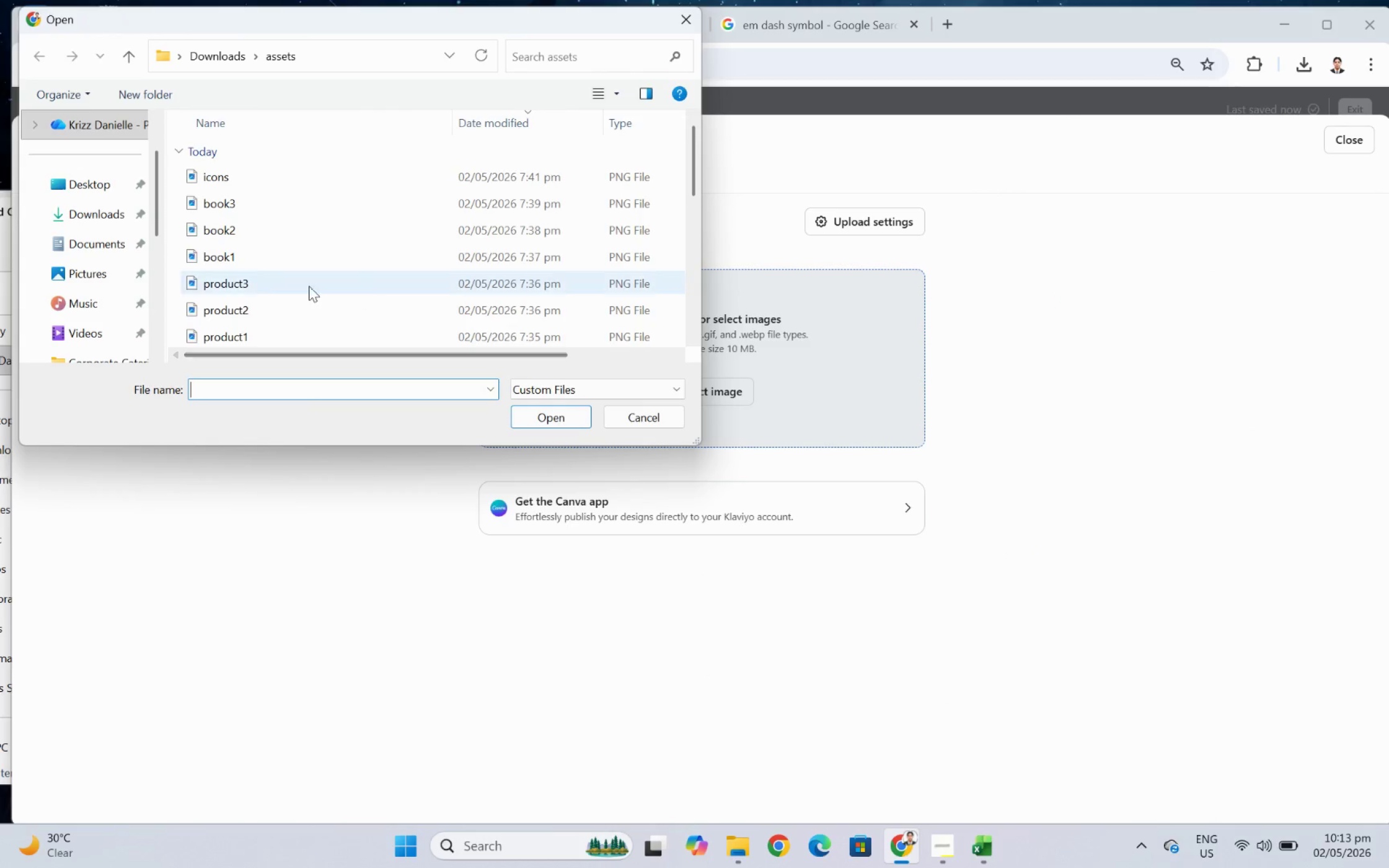 
double_click([309, 286])
 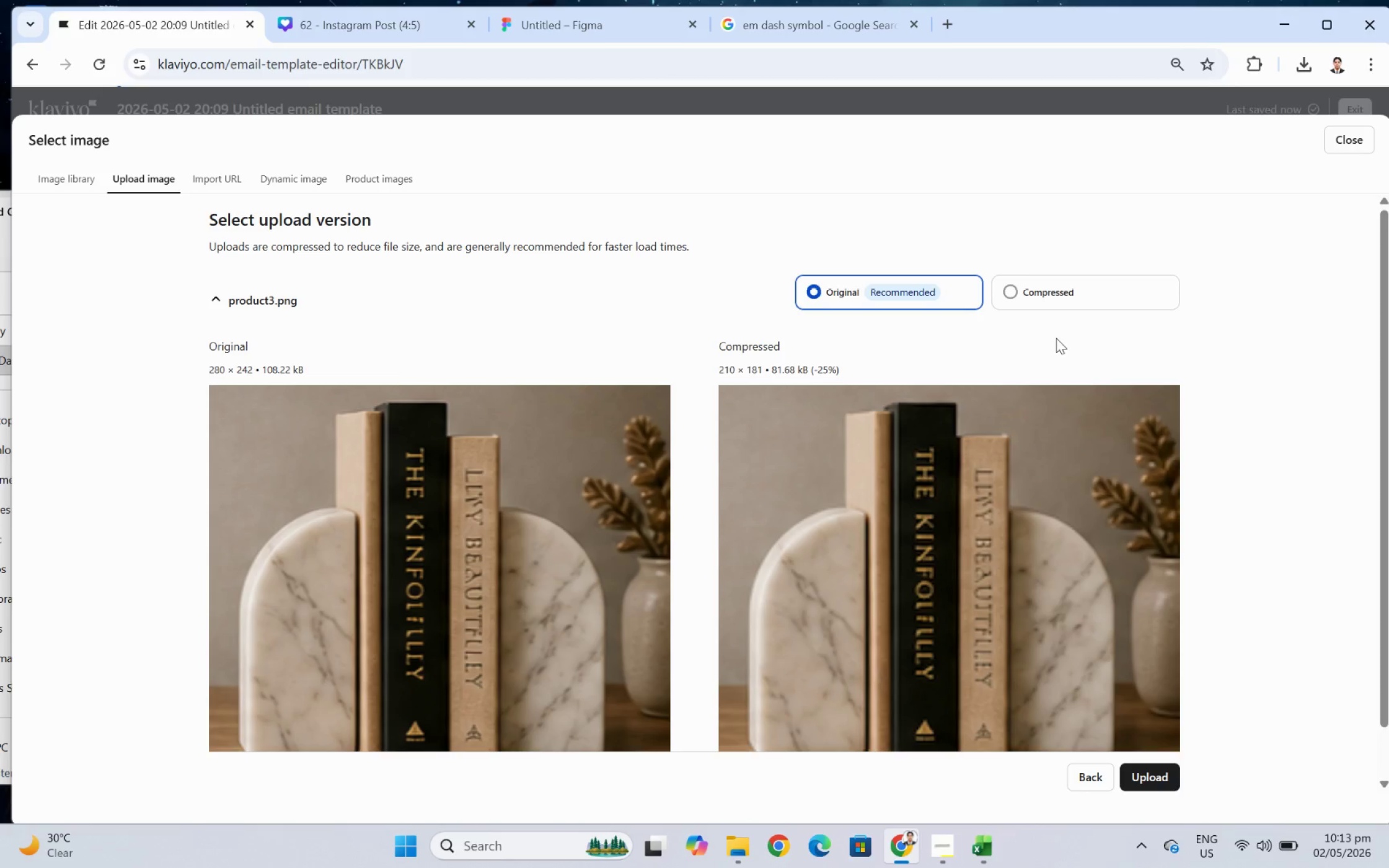 
left_click([1047, 297])
 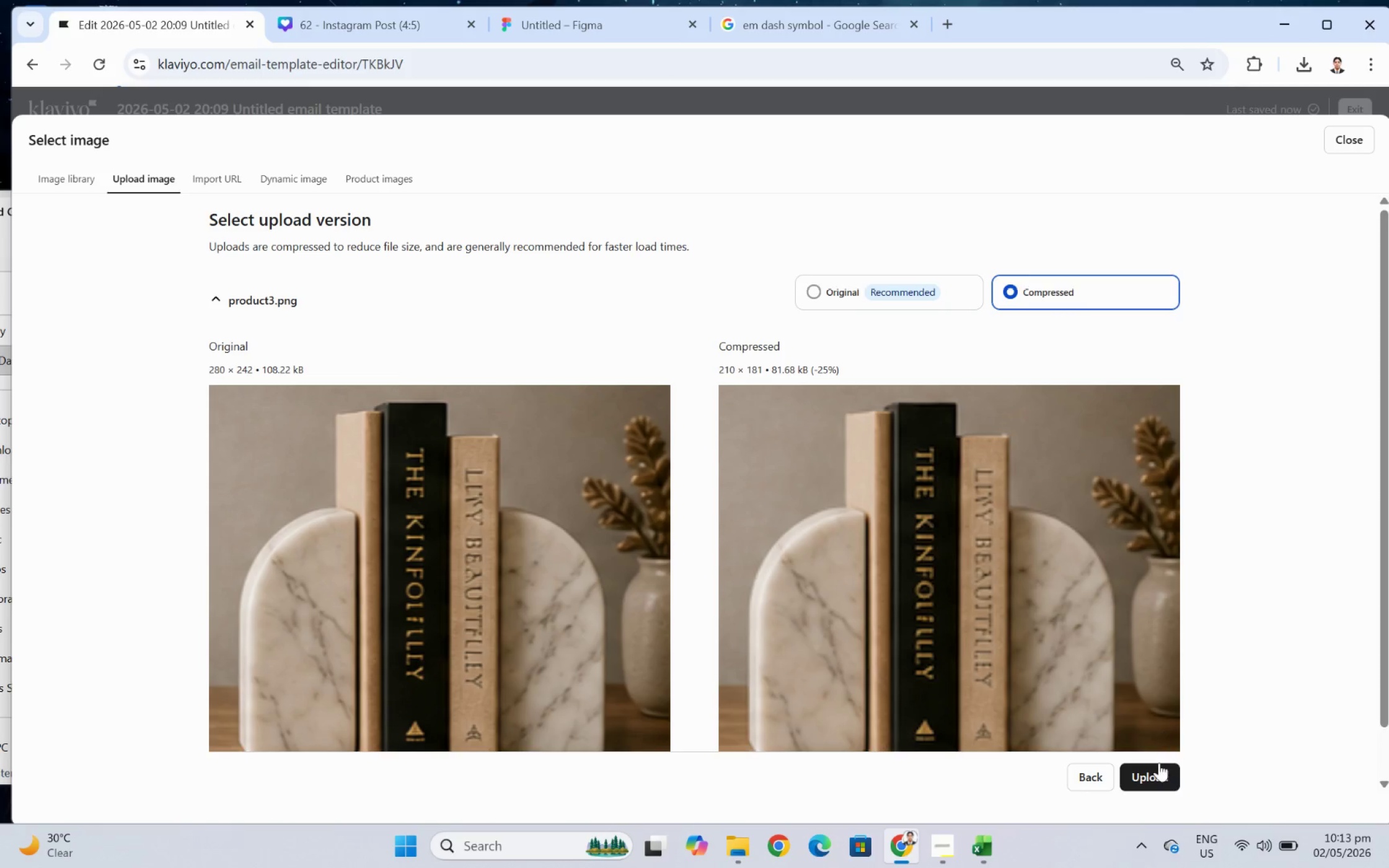 
left_click([1158, 763])
 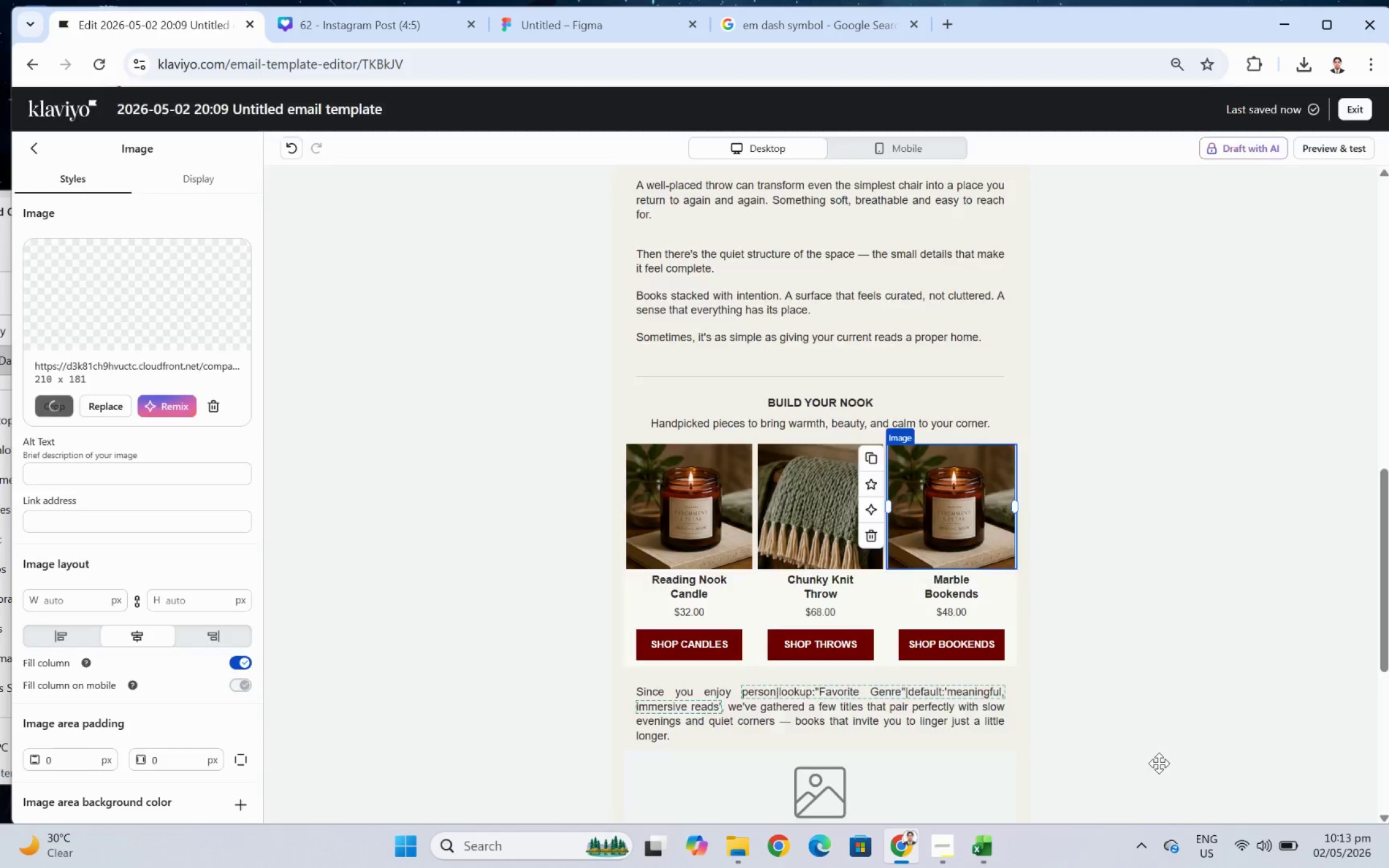 
wait(8.0)
 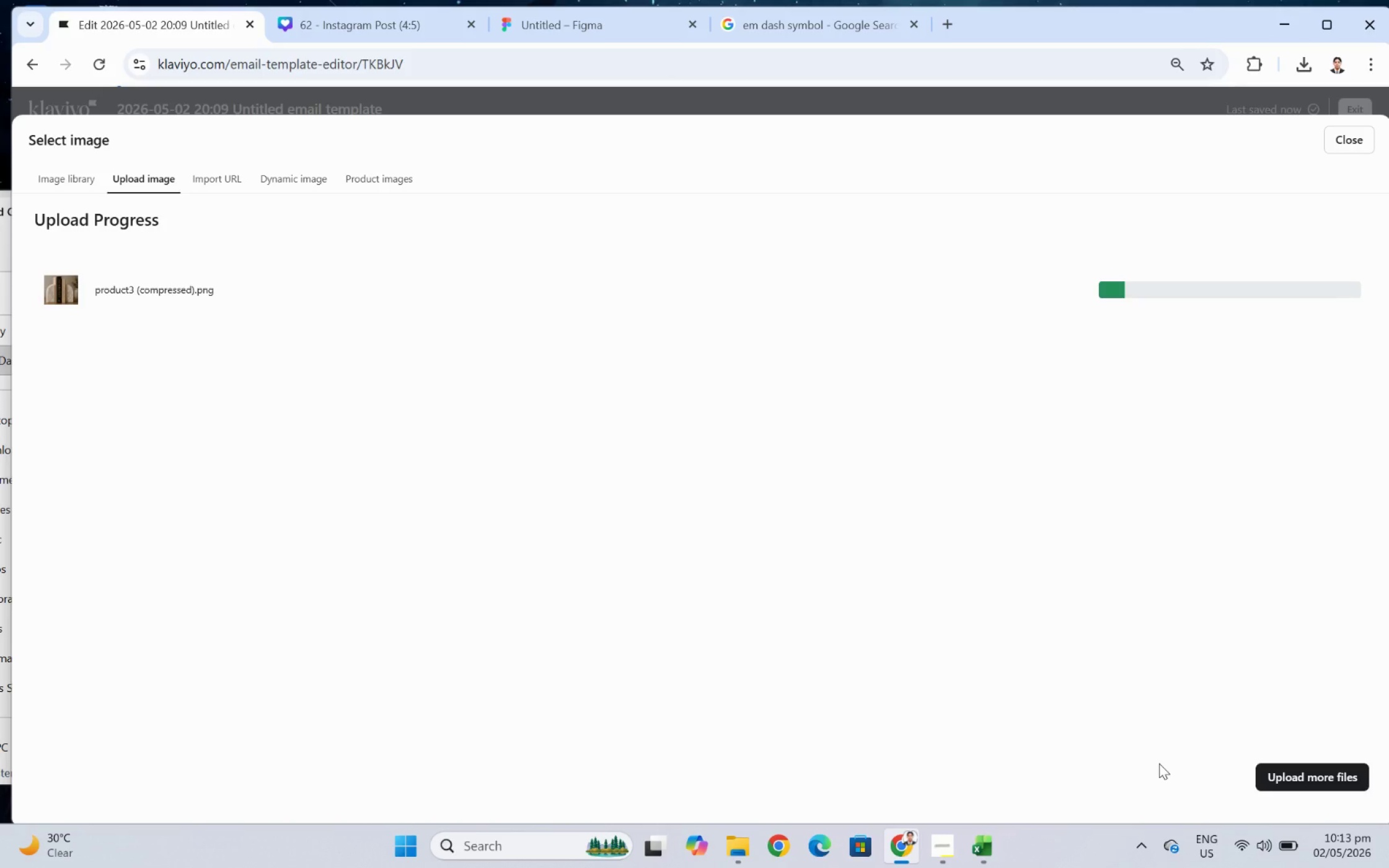 
left_click([51, 413])
 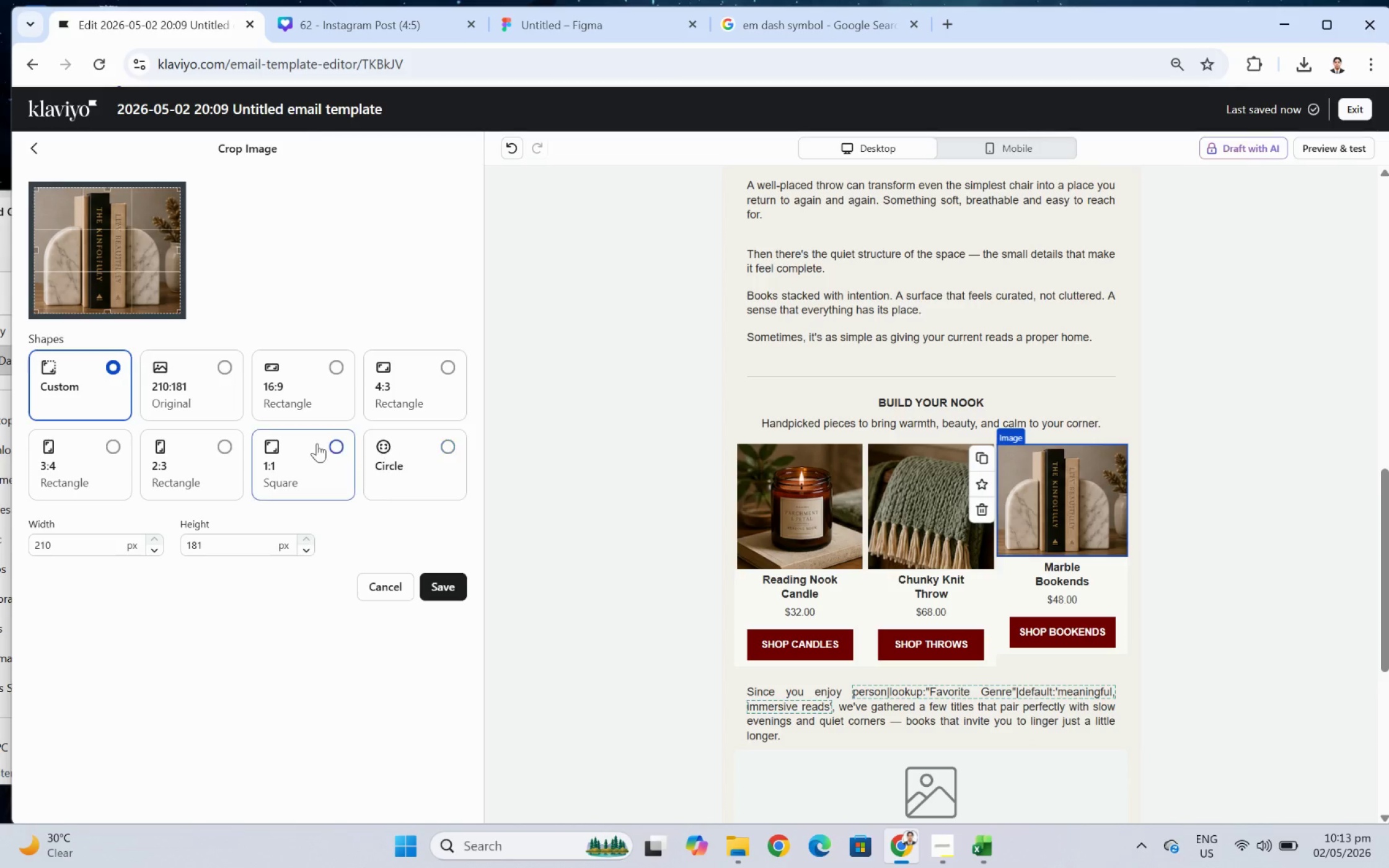 
left_click([339, 444])
 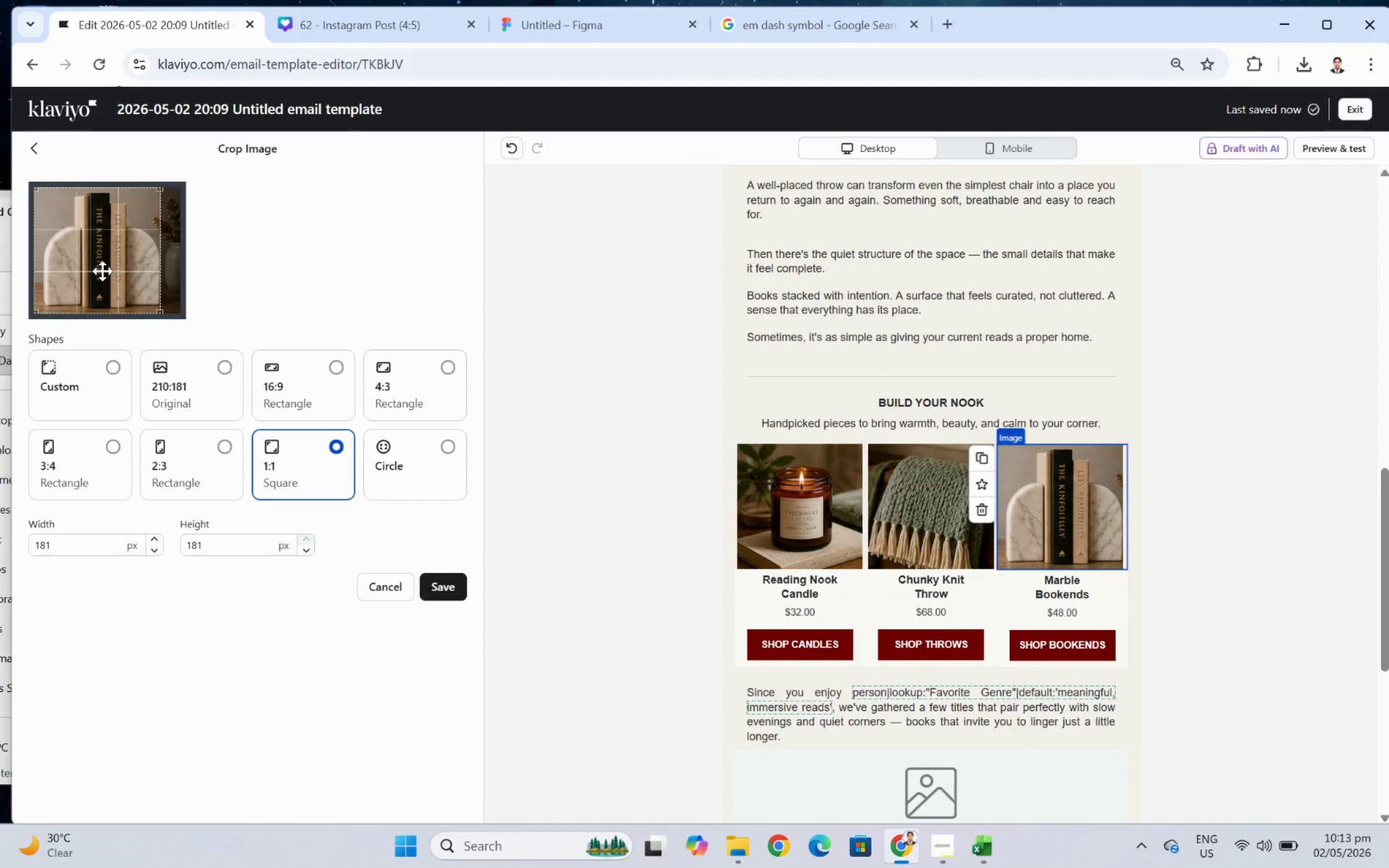 
left_click_drag(start_coordinate=[104, 271], to_coordinate=[107, 271])
 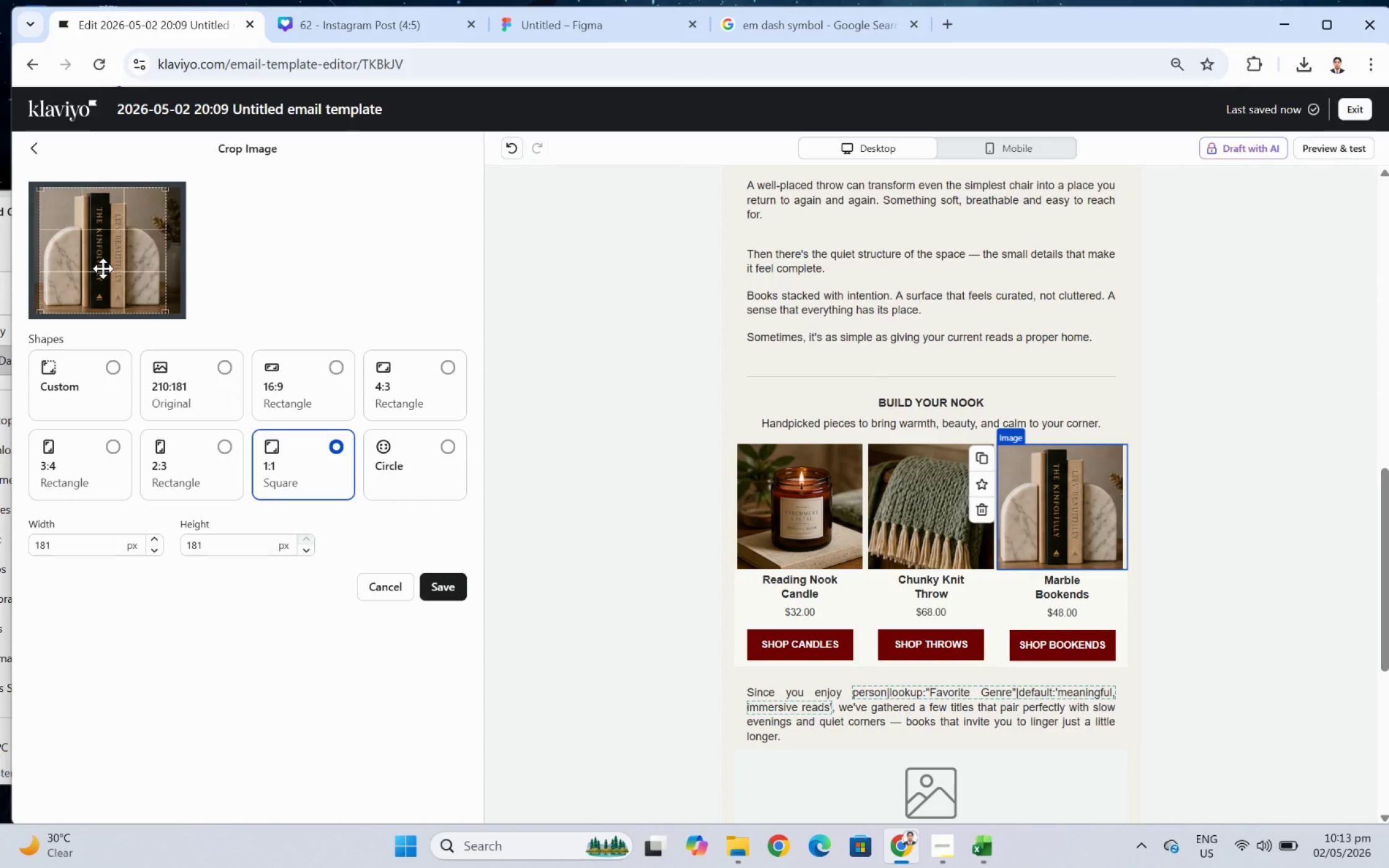 
wait(7.31)
 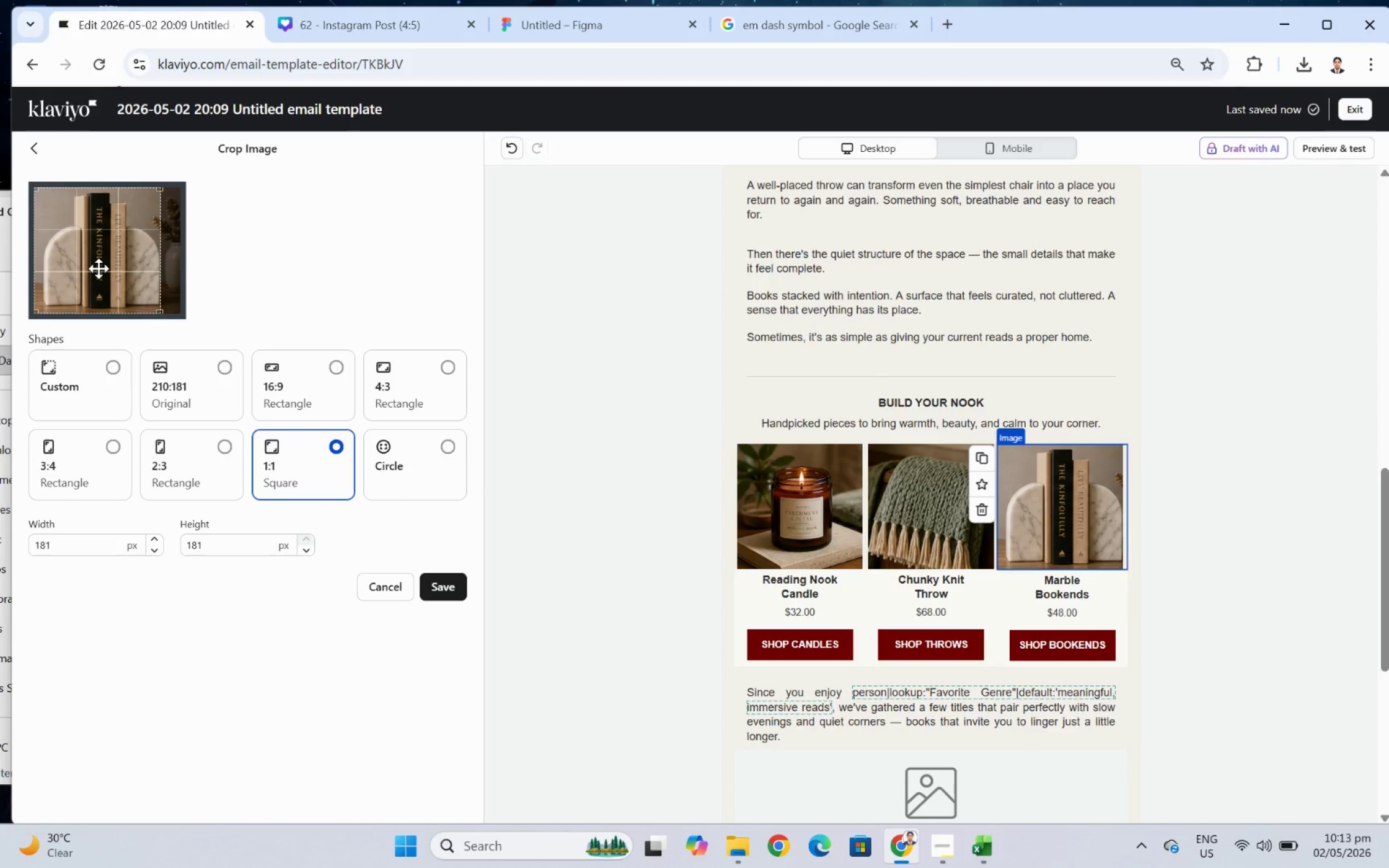 
left_click([456, 582])
 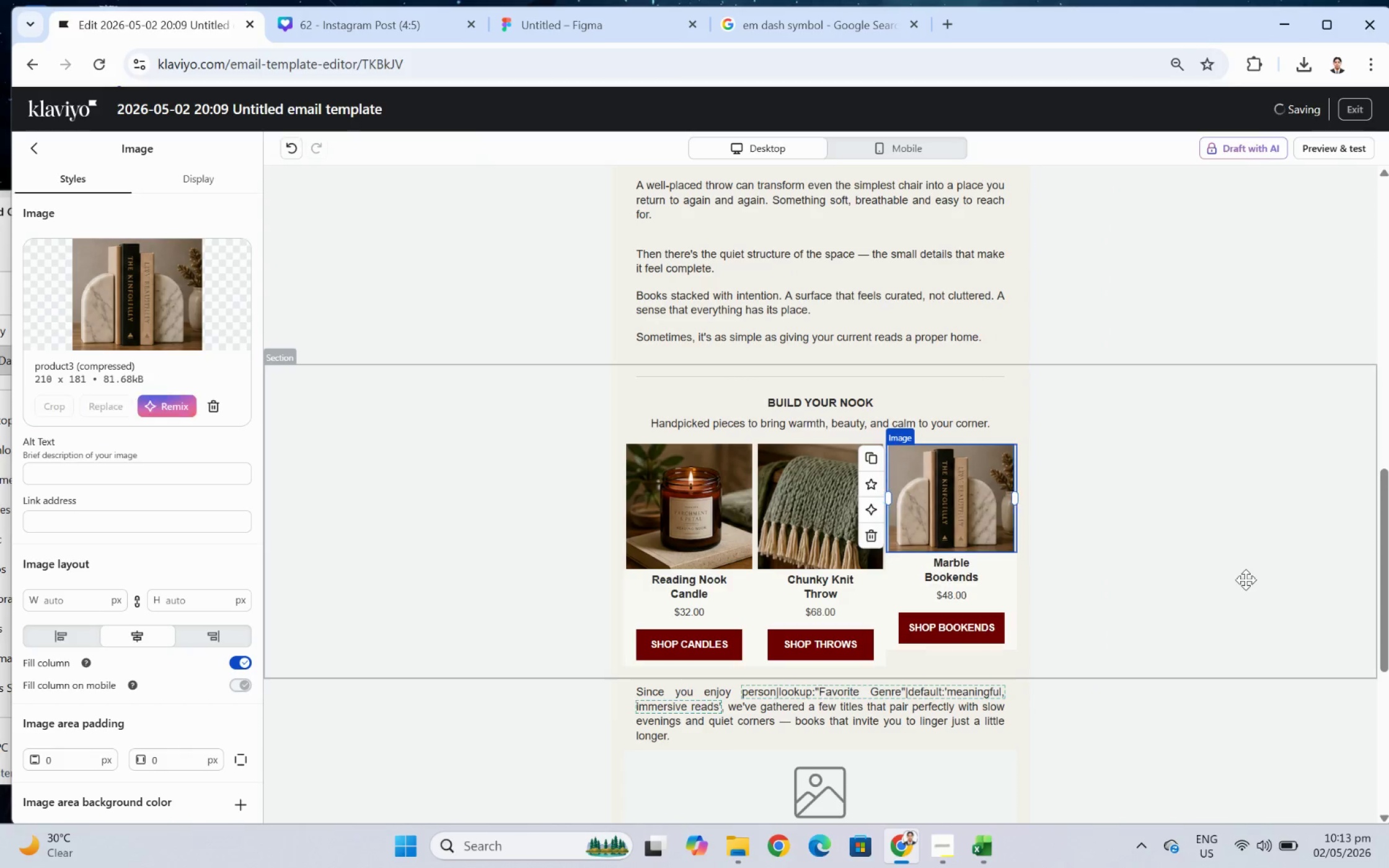 
wait(9.15)
 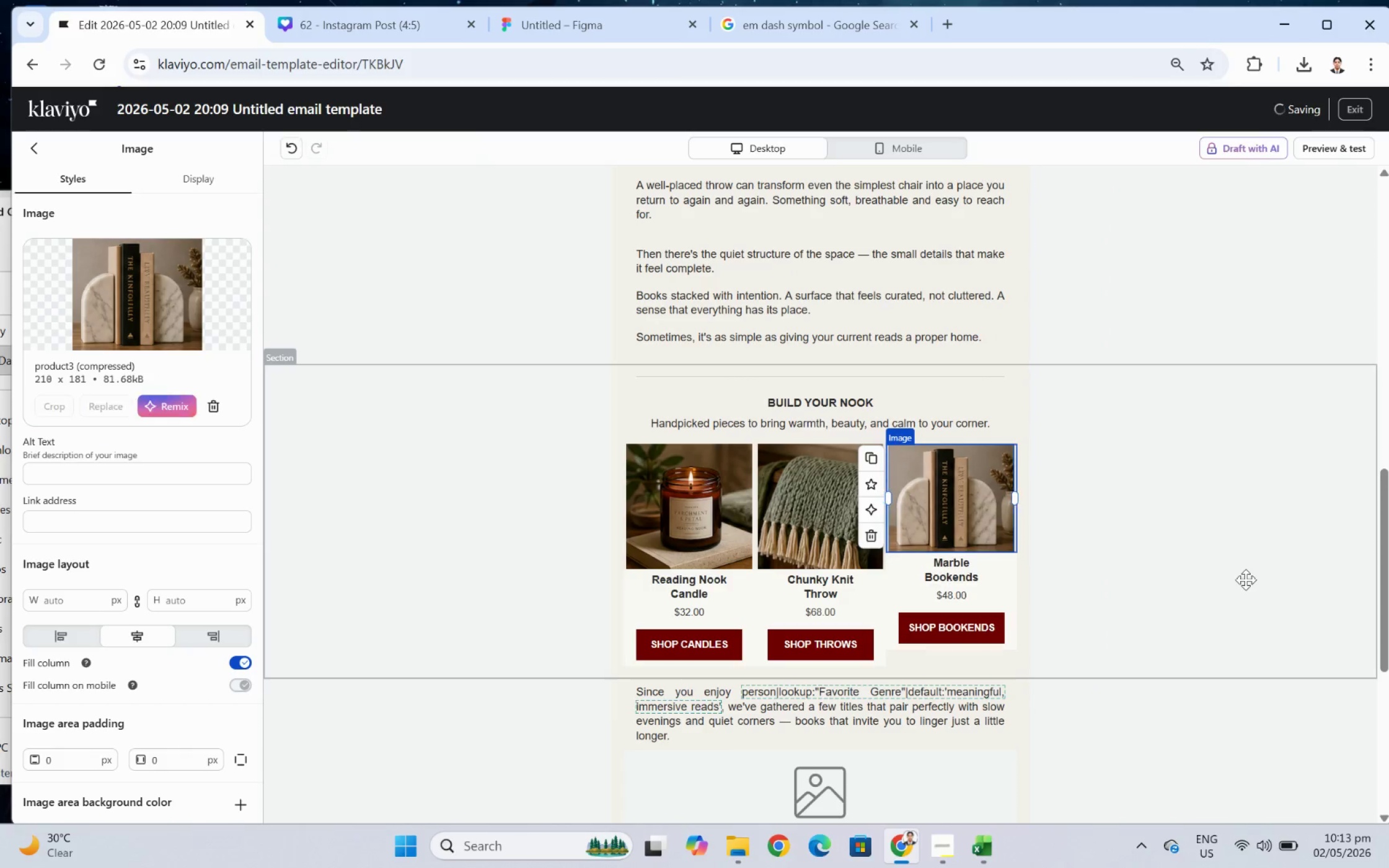 
left_click([1118, 740])
 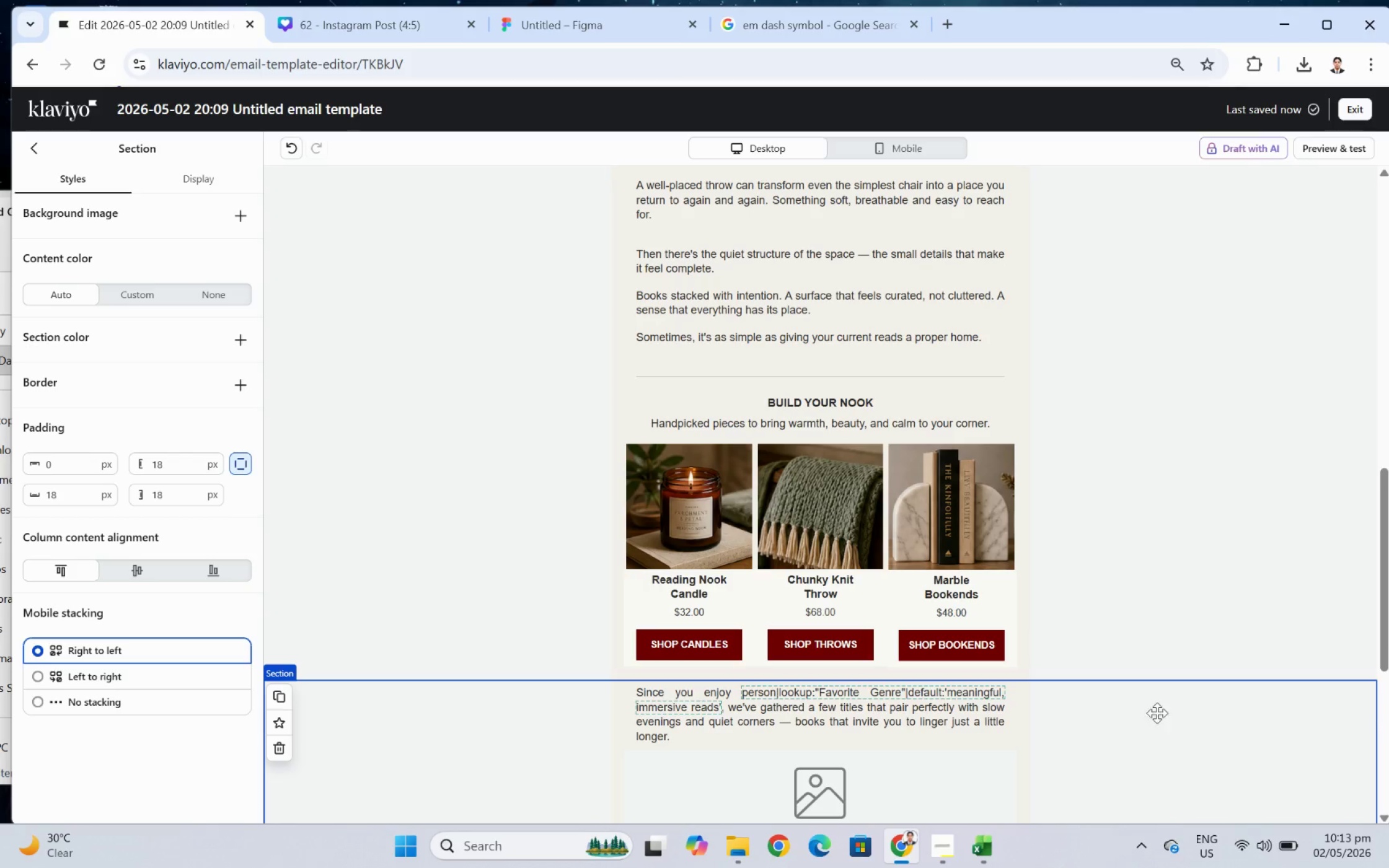 
left_click([1171, 738])
 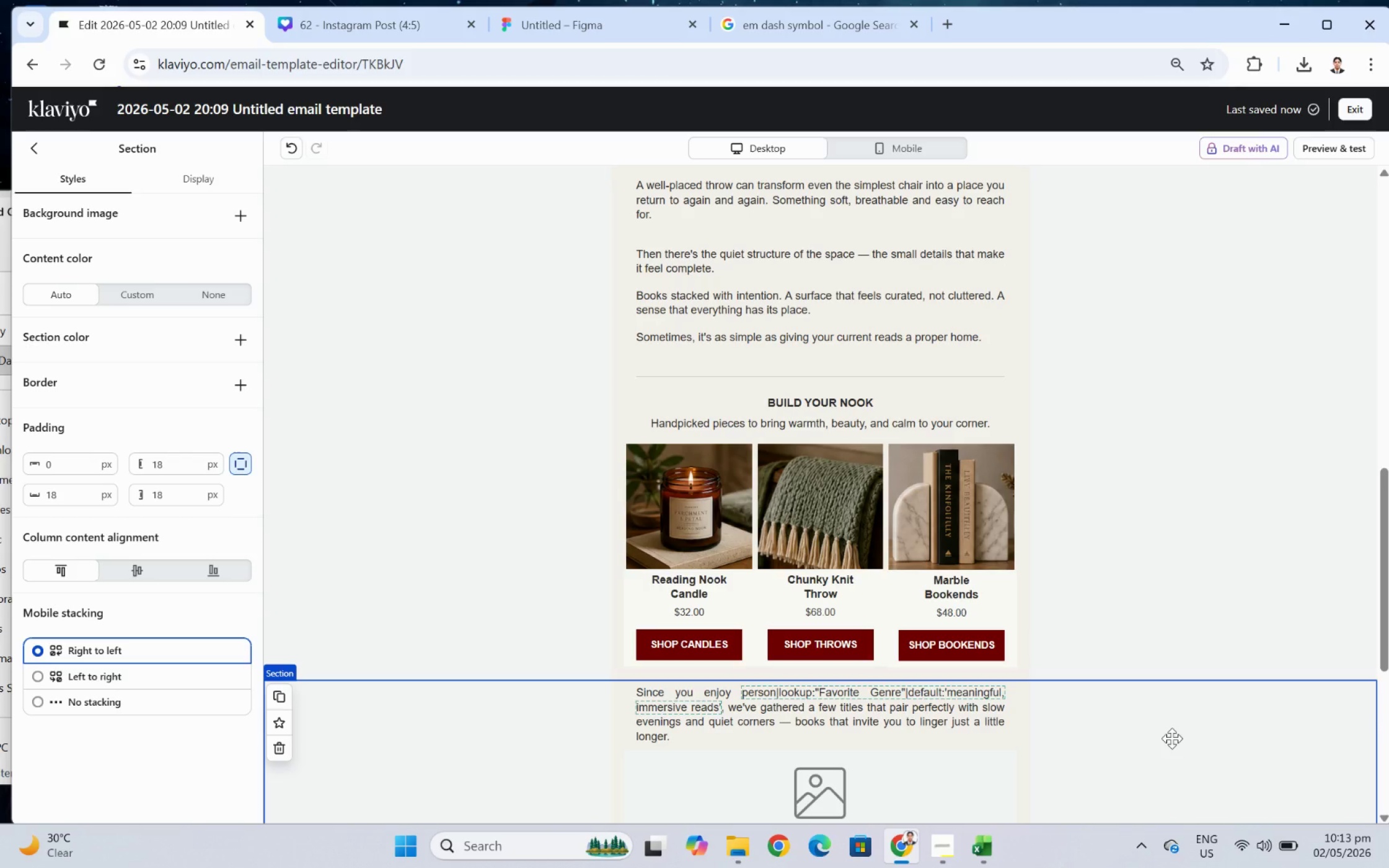 
wait(8.19)
 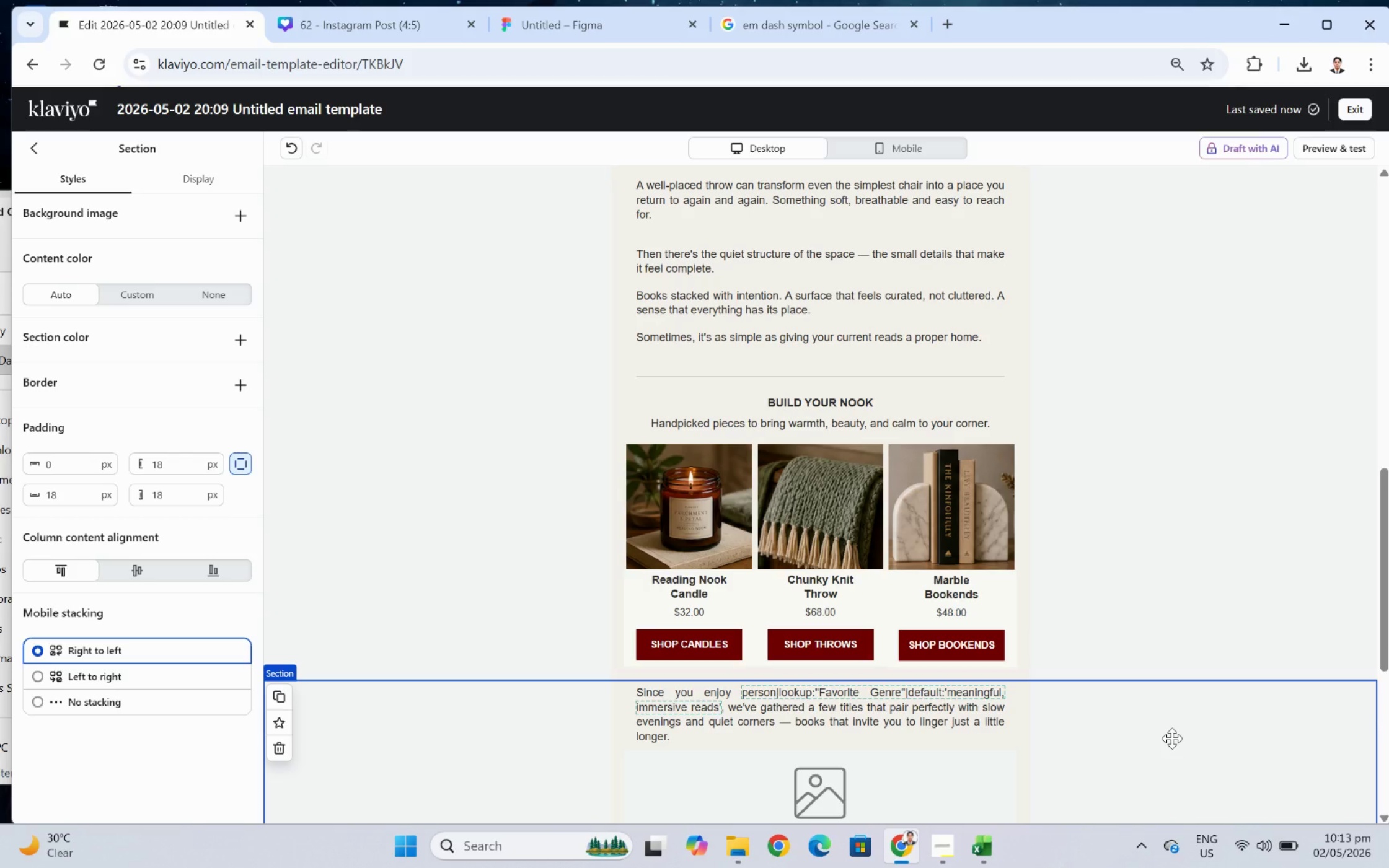 
left_click([1131, 739])
 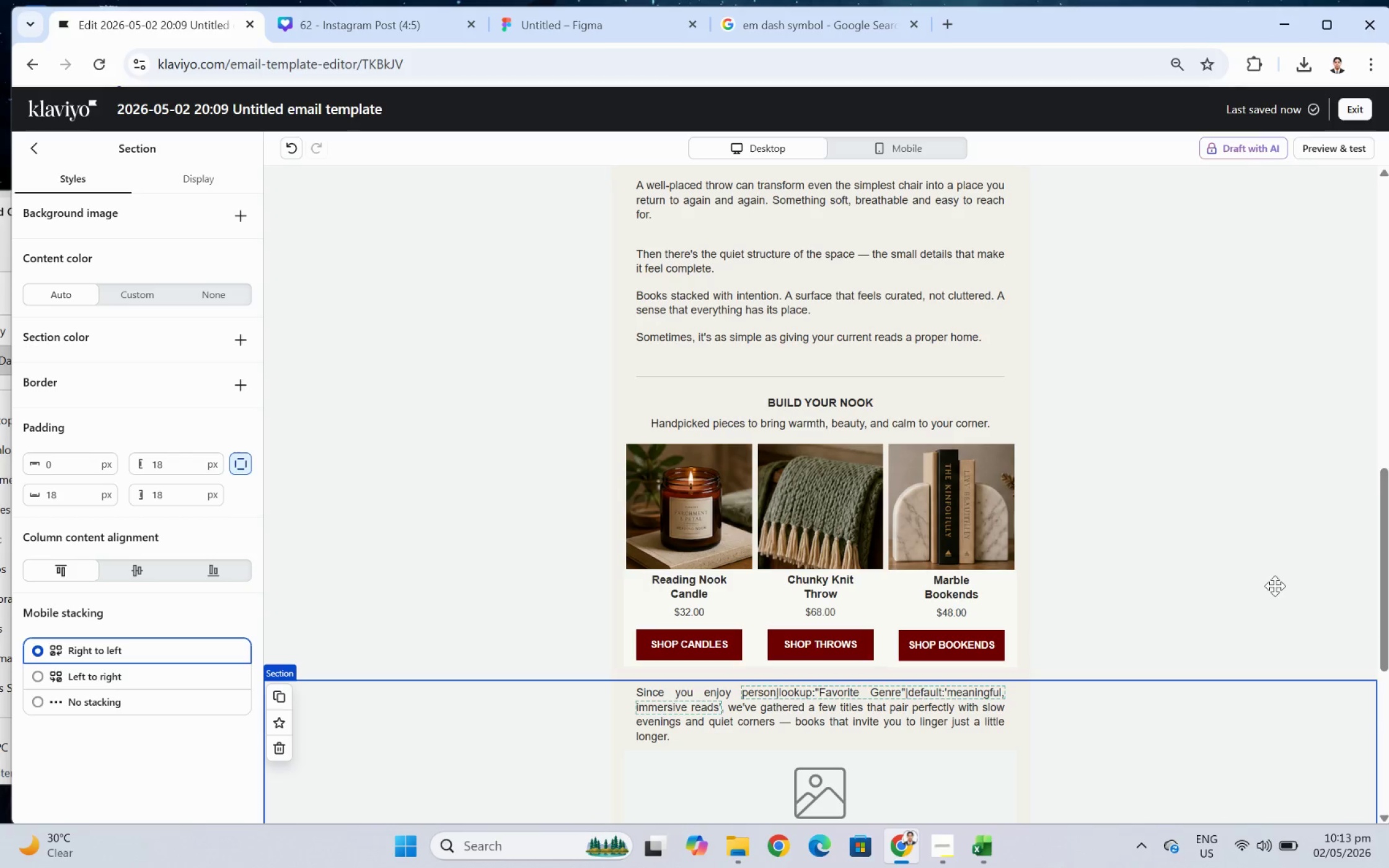 
scroll: coordinate [1160, 625], scroll_direction: down, amount: 1.0
 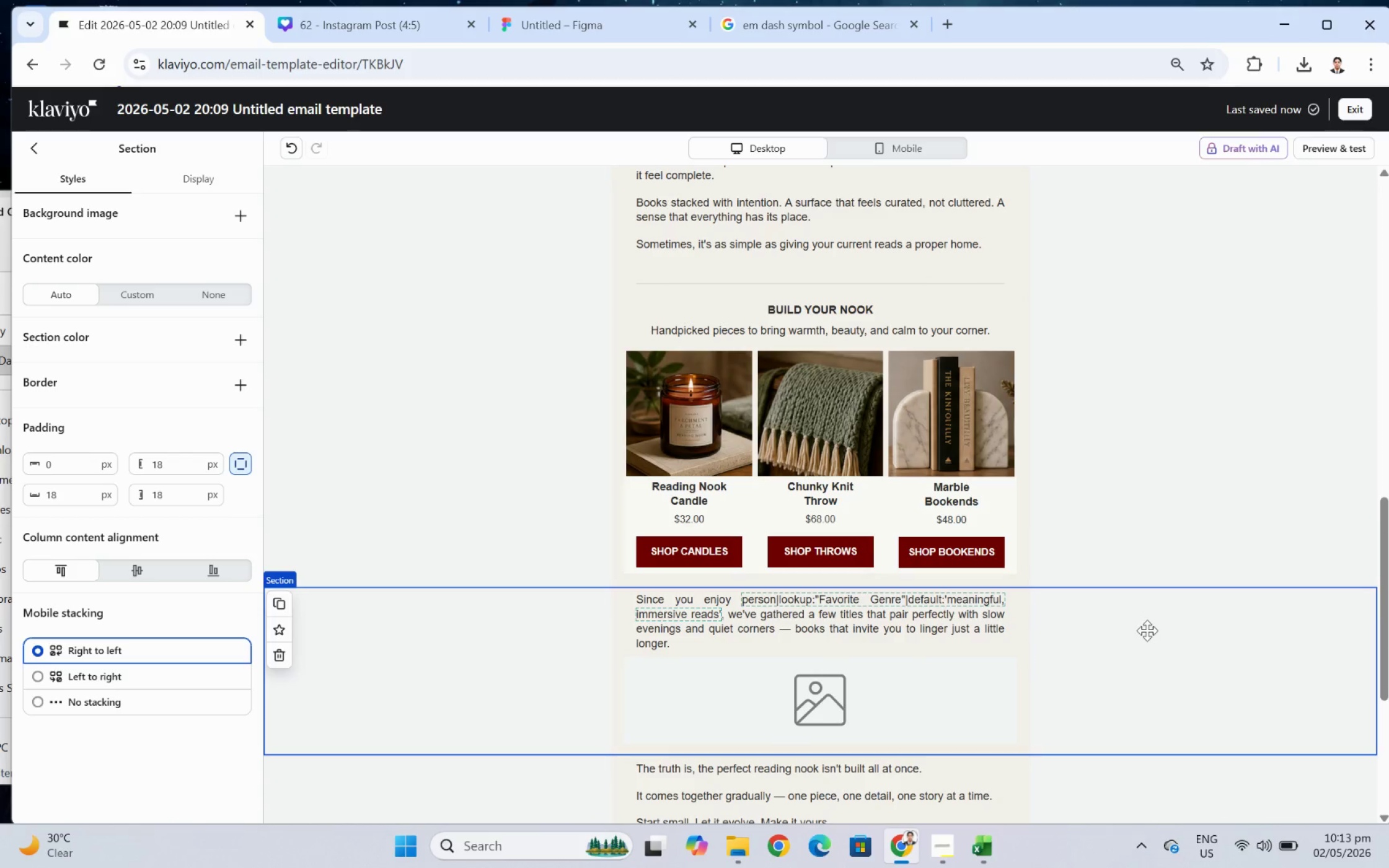 
scroll: coordinate [1148, 630], scroll_direction: up, amount: 1.0
 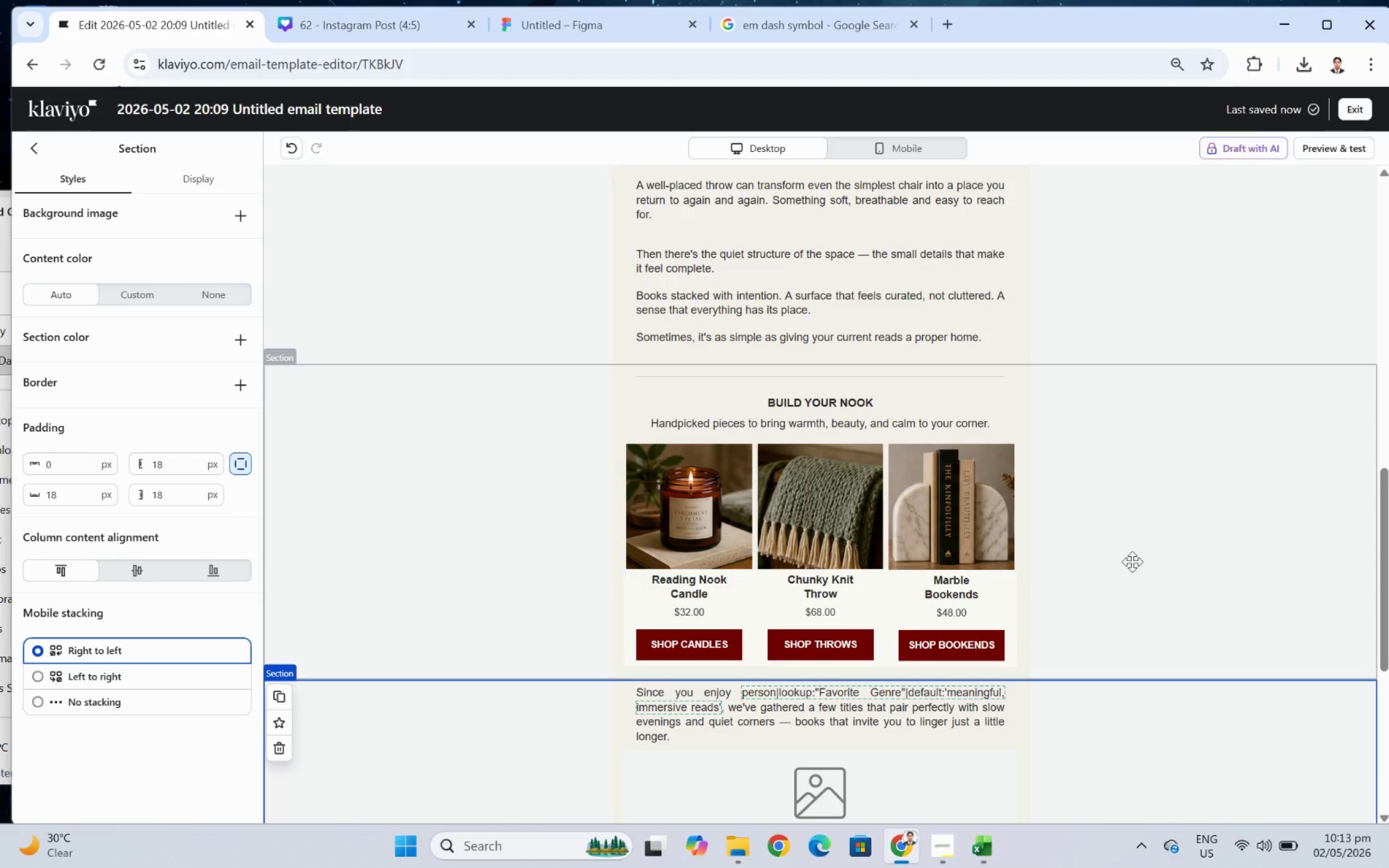 
scroll: coordinate [1137, 563], scroll_direction: down, amount: 1.0
 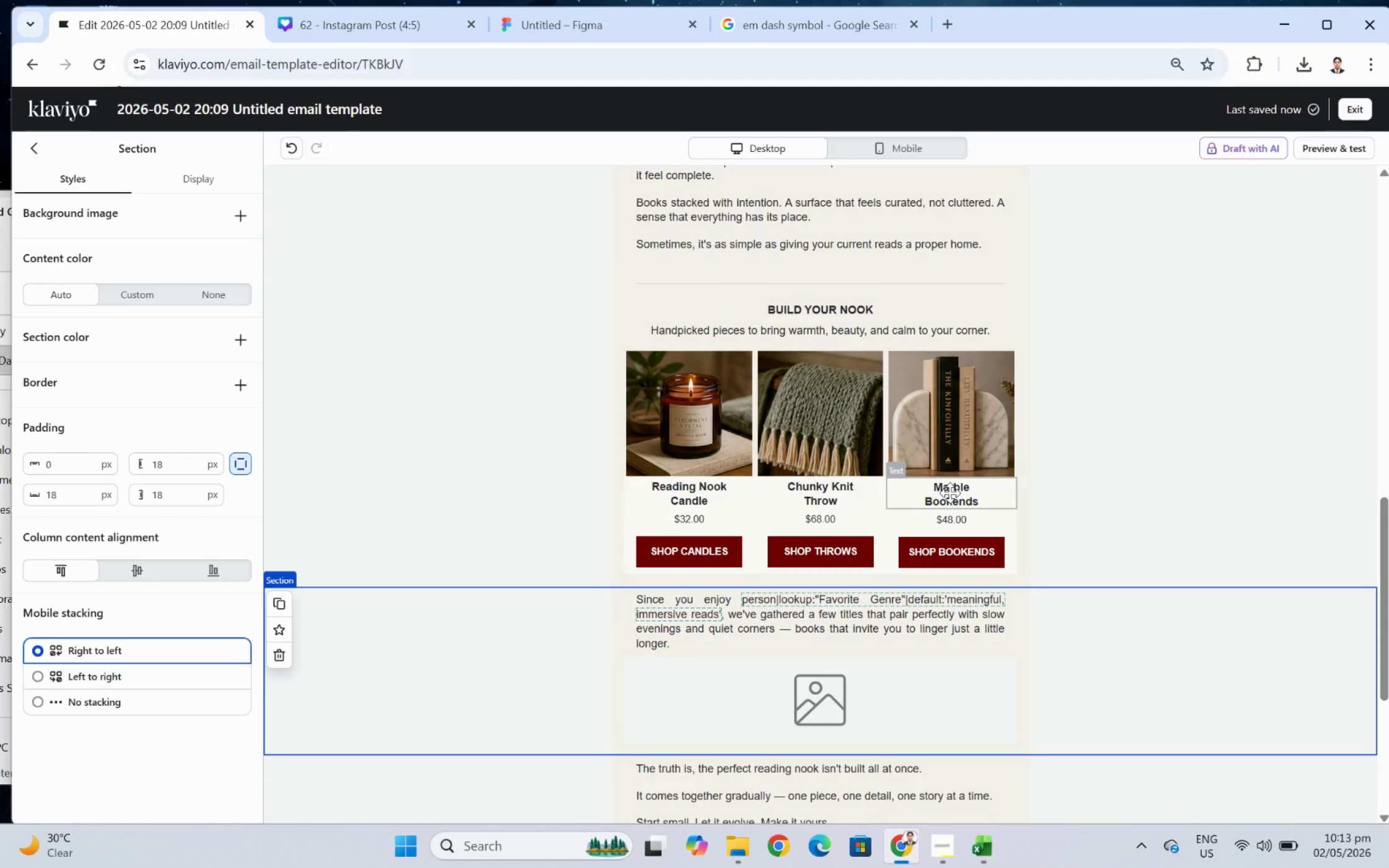 
left_click([950, 493])
 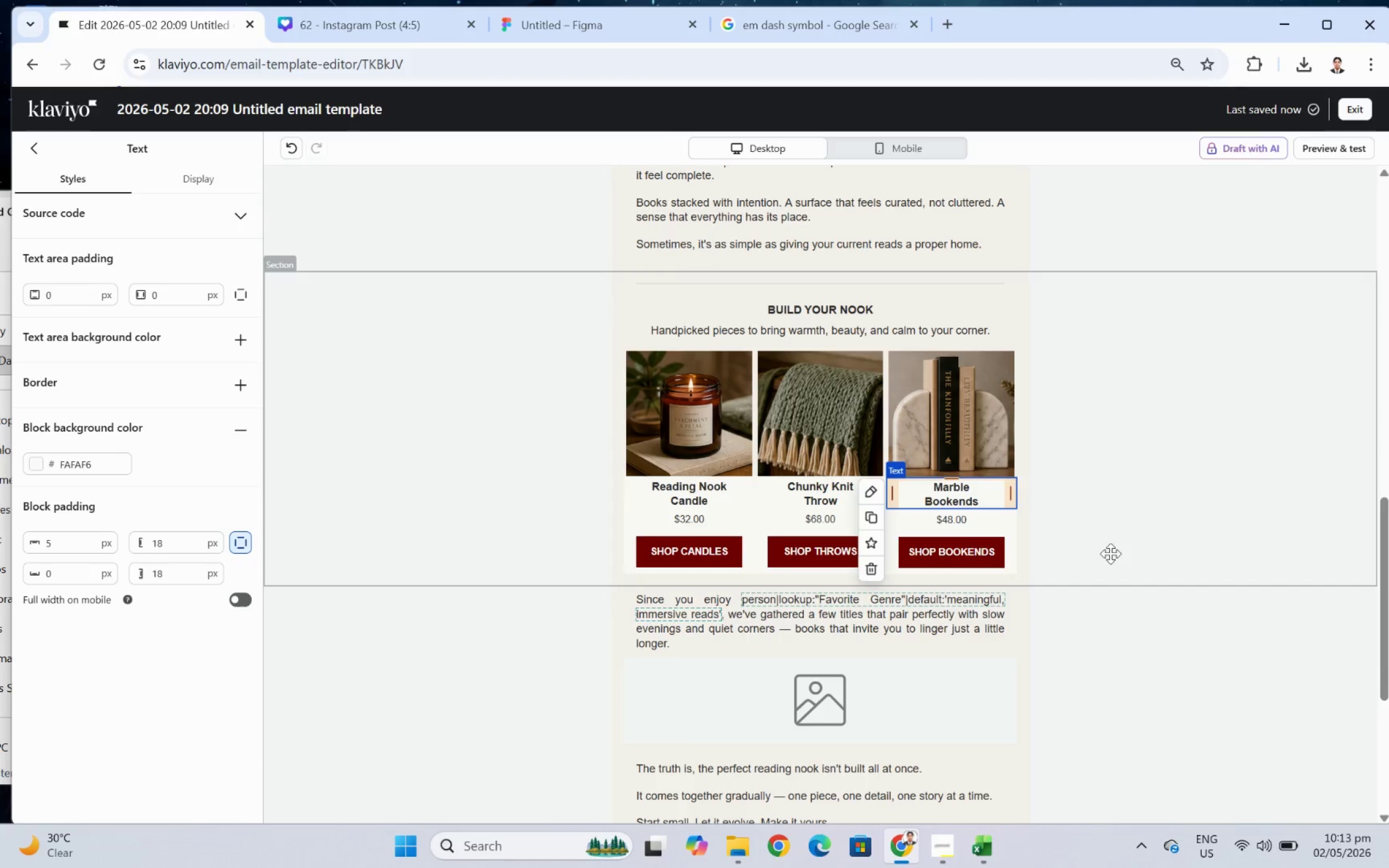 
left_click([1196, 620])
 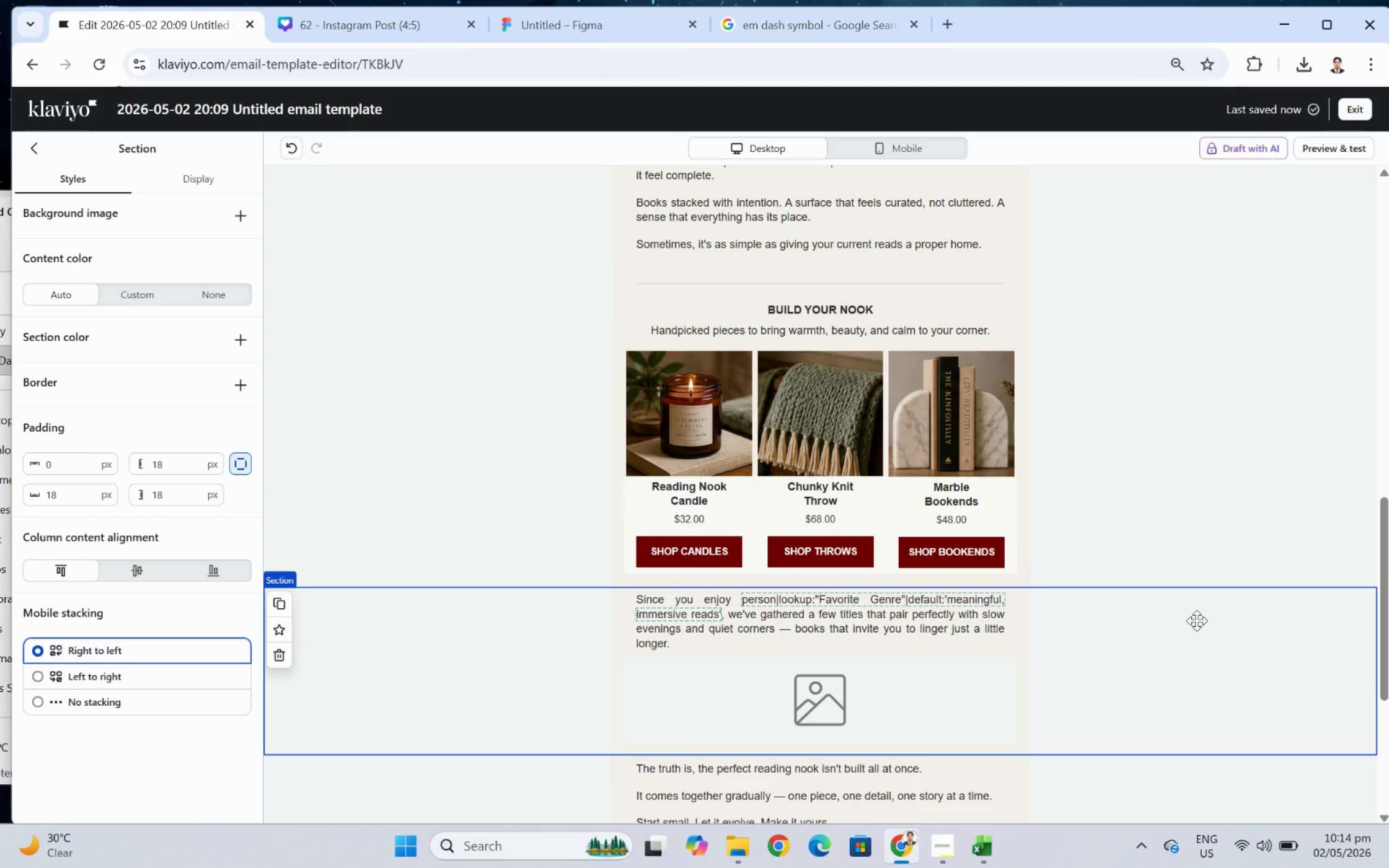 
scroll: coordinate [1196, 620], scroll_direction: down, amount: 1.0
 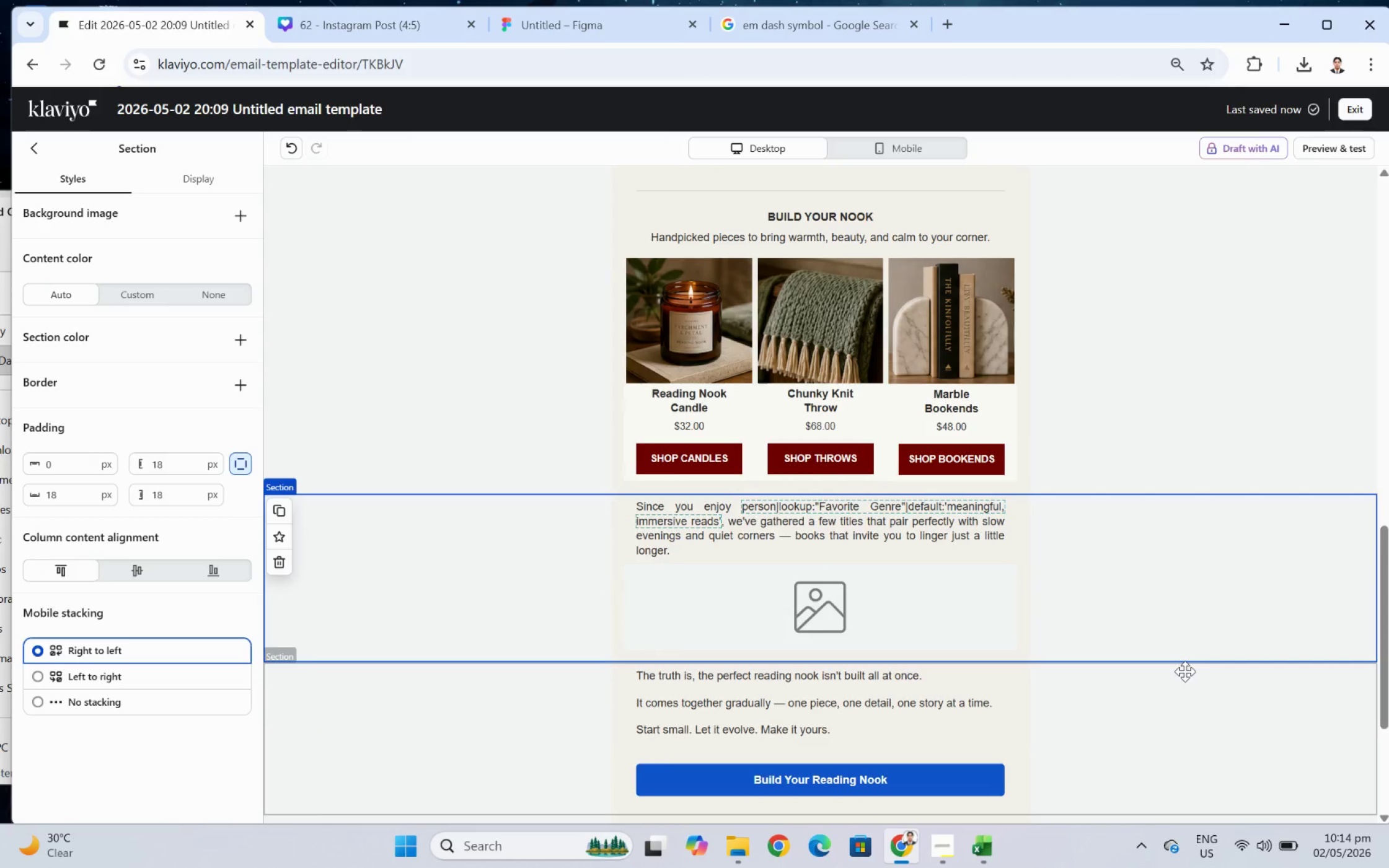 
scroll: coordinate [1184, 671], scroll_direction: up, amount: 2.0
 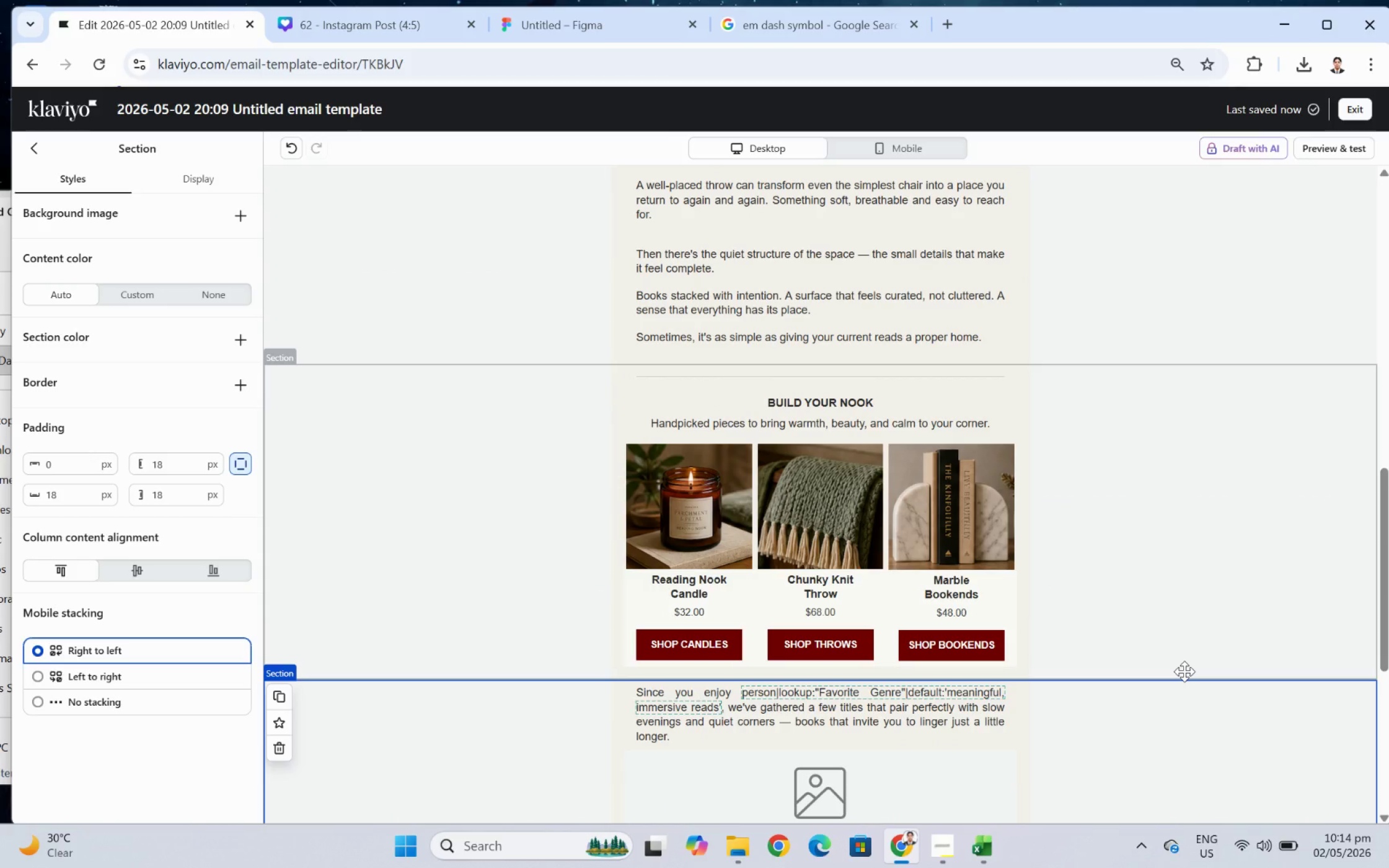 
scroll: coordinate [1184, 671], scroll_direction: down, amount: 1.0
 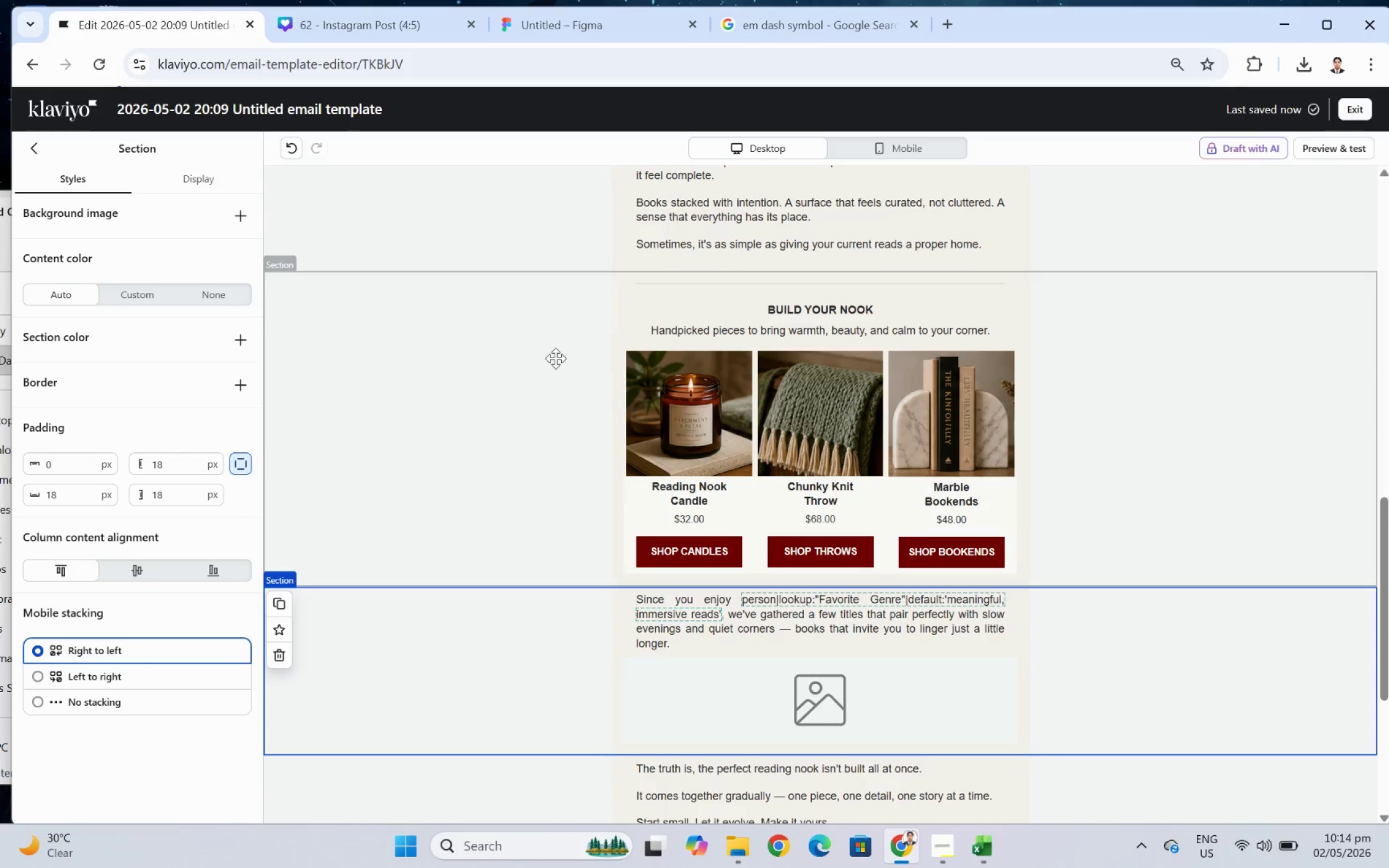 
scroll: coordinate [1204, 566], scroll_direction: up, amount: 4.0
 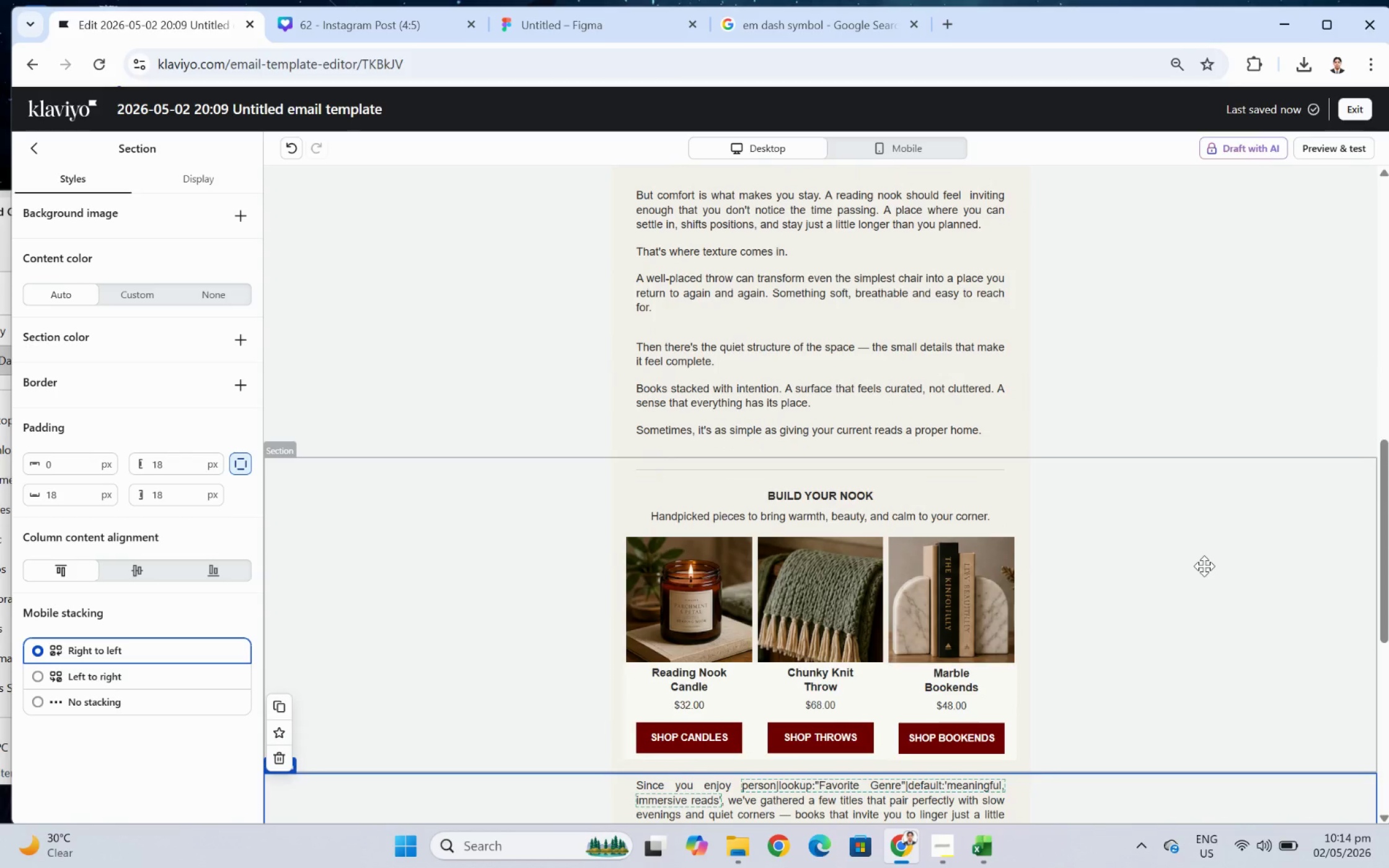 
scroll: coordinate [1204, 566], scroll_direction: down, amount: 5.0
 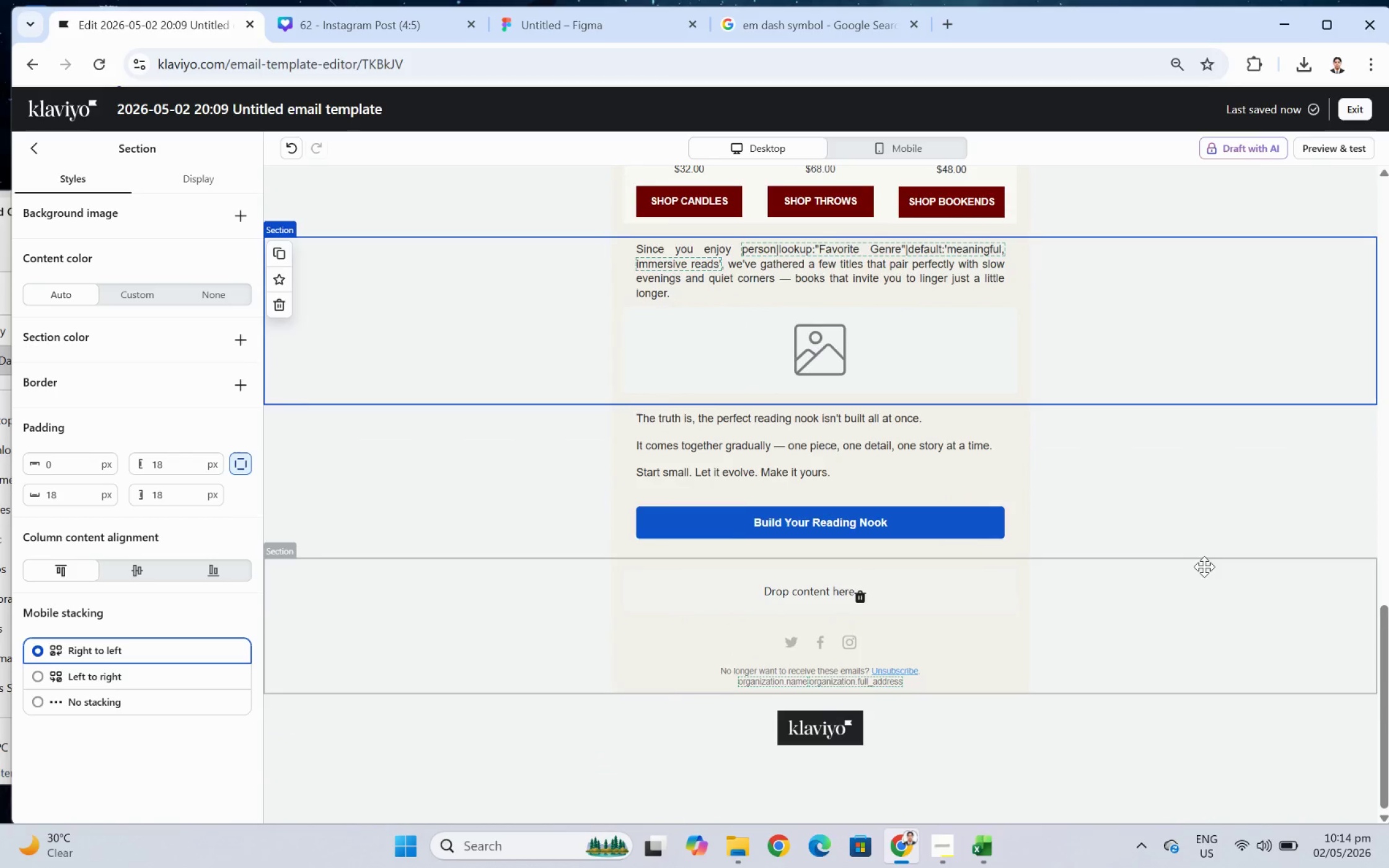 
scroll: coordinate [1134, 632], scroll_direction: up, amount: 1.0
 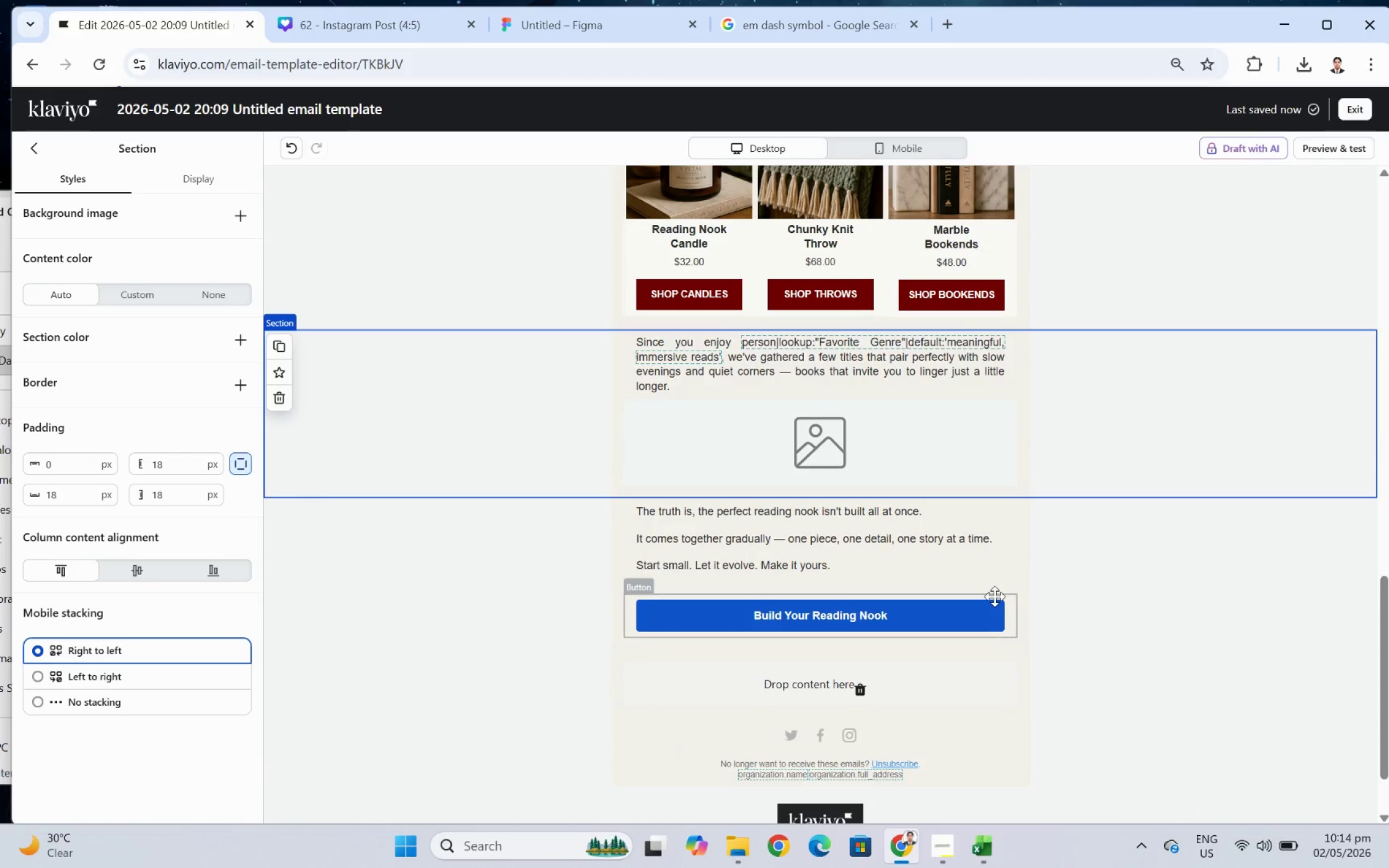 
left_click([989, 599])
 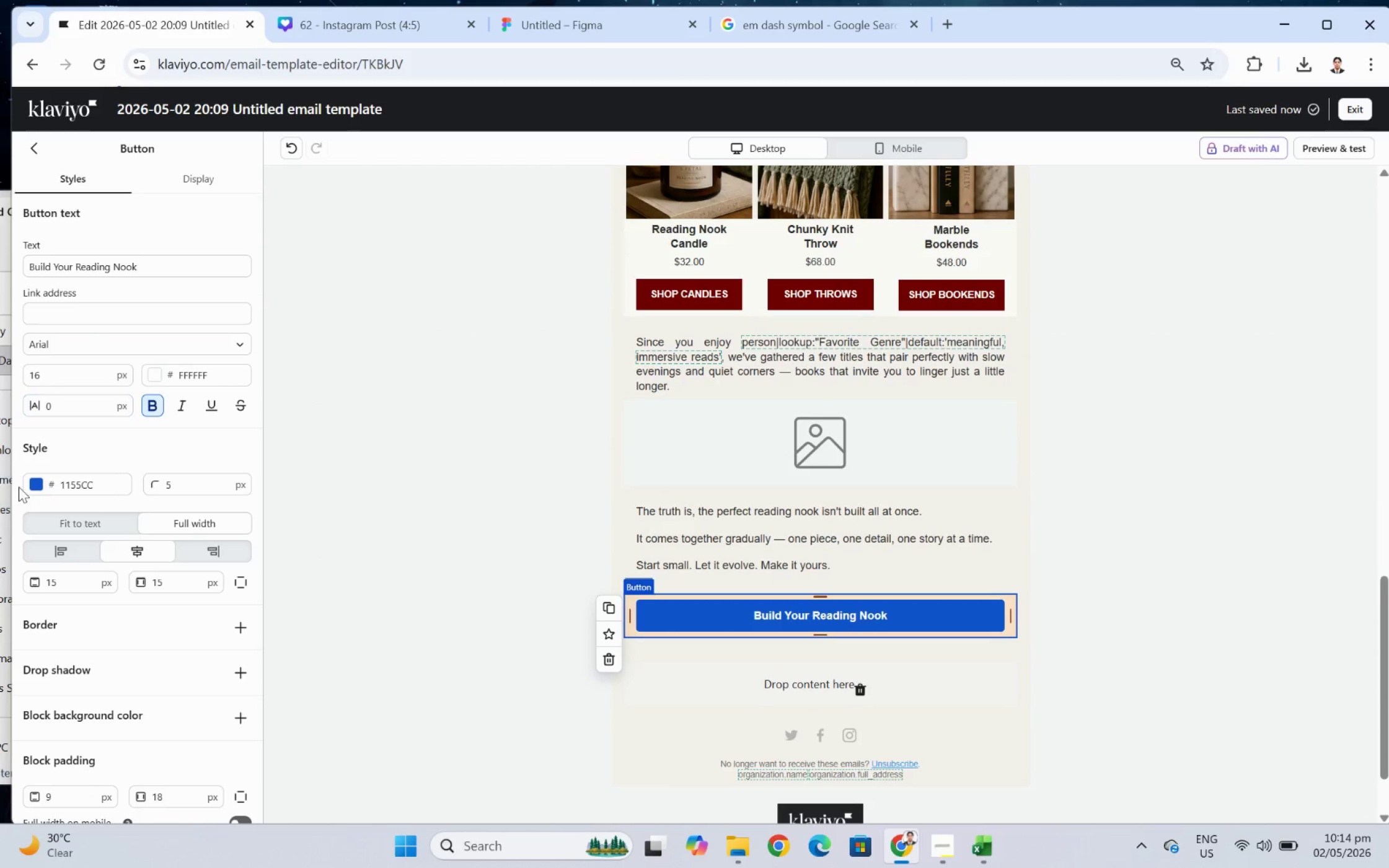 
left_click([30, 483])
 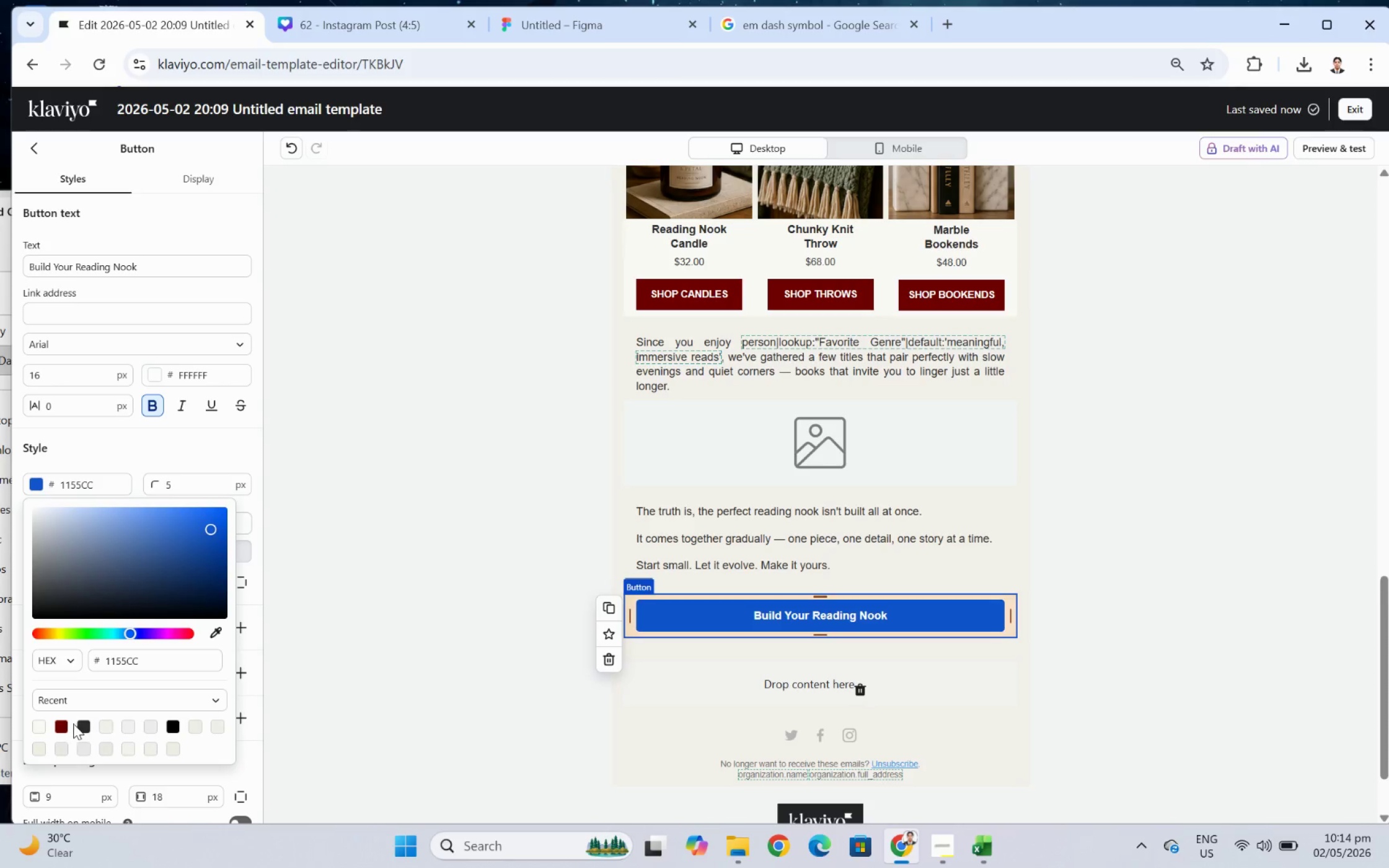 
left_click([63, 723])
 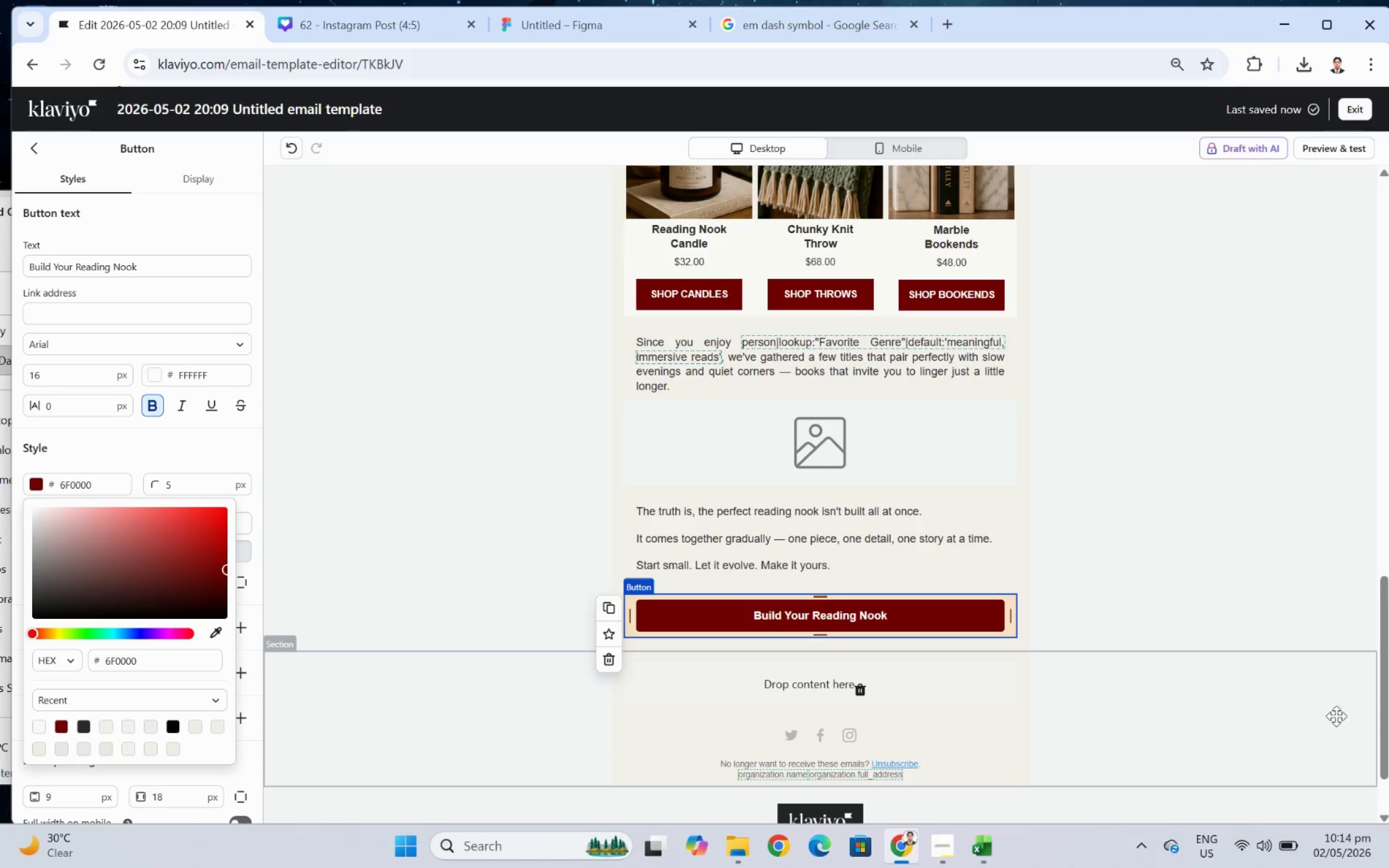 
left_click([1333, 716])
 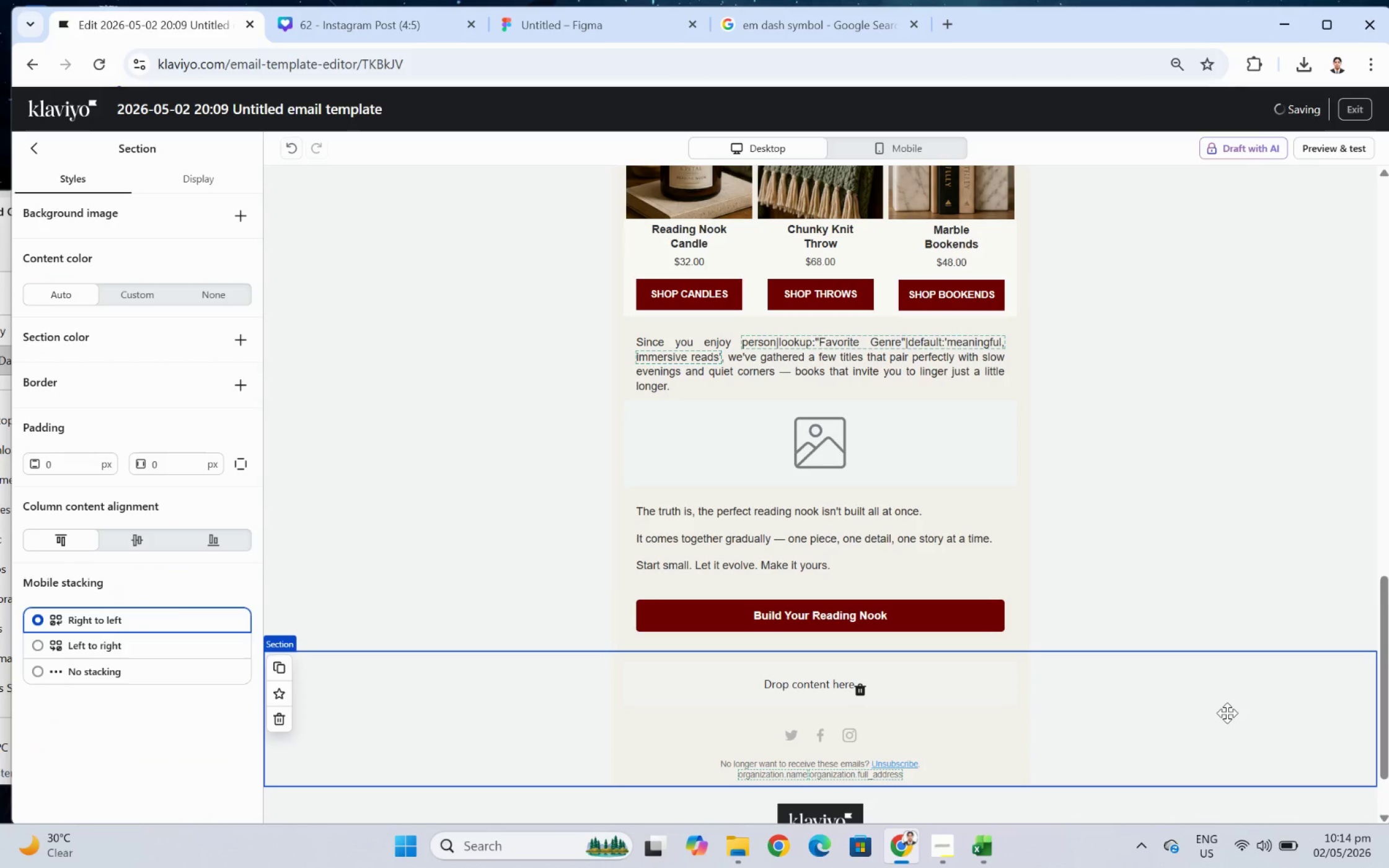 
left_click([1227, 712])
 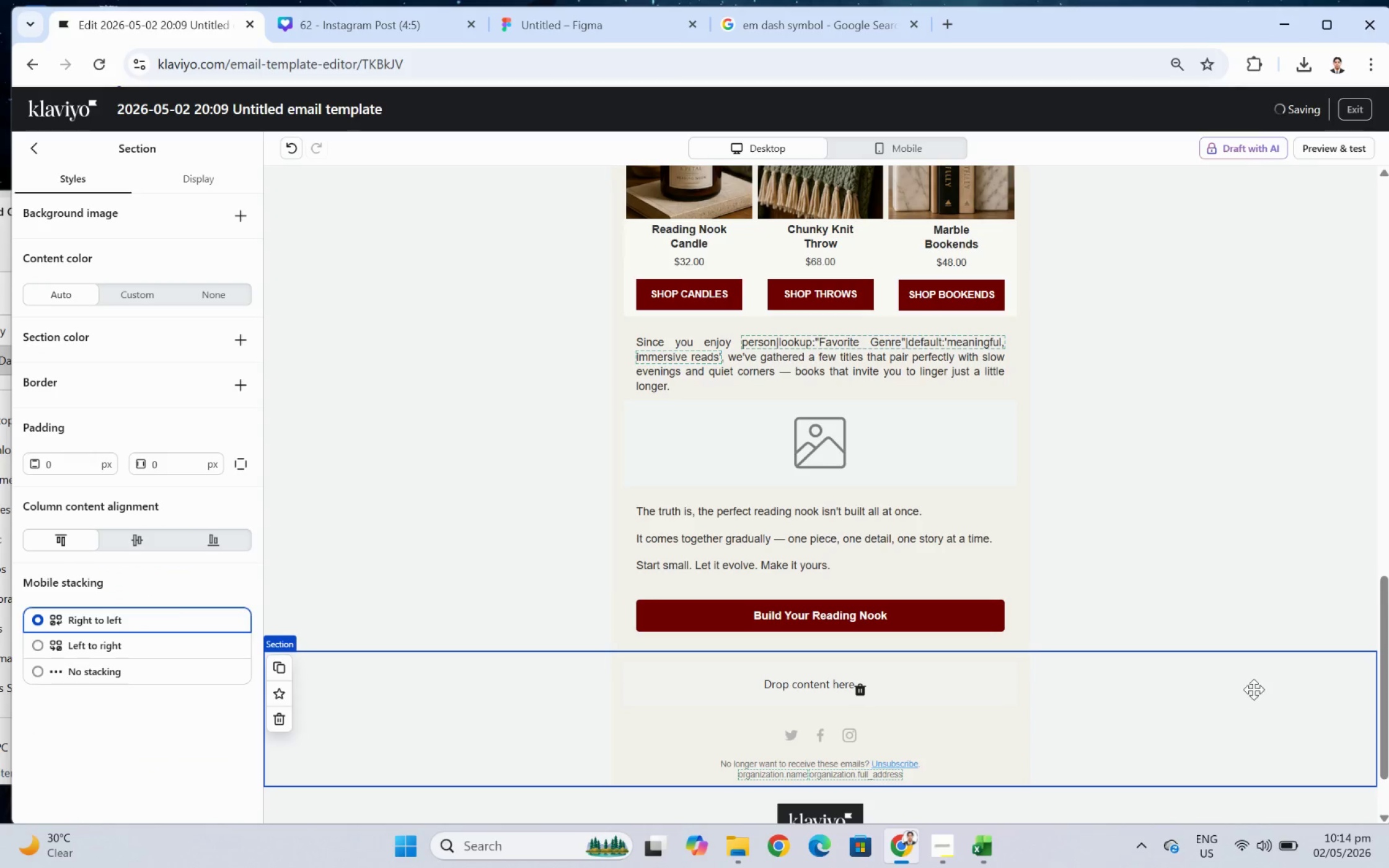 
scroll: coordinate [1266, 682], scroll_direction: up, amount: 4.0
 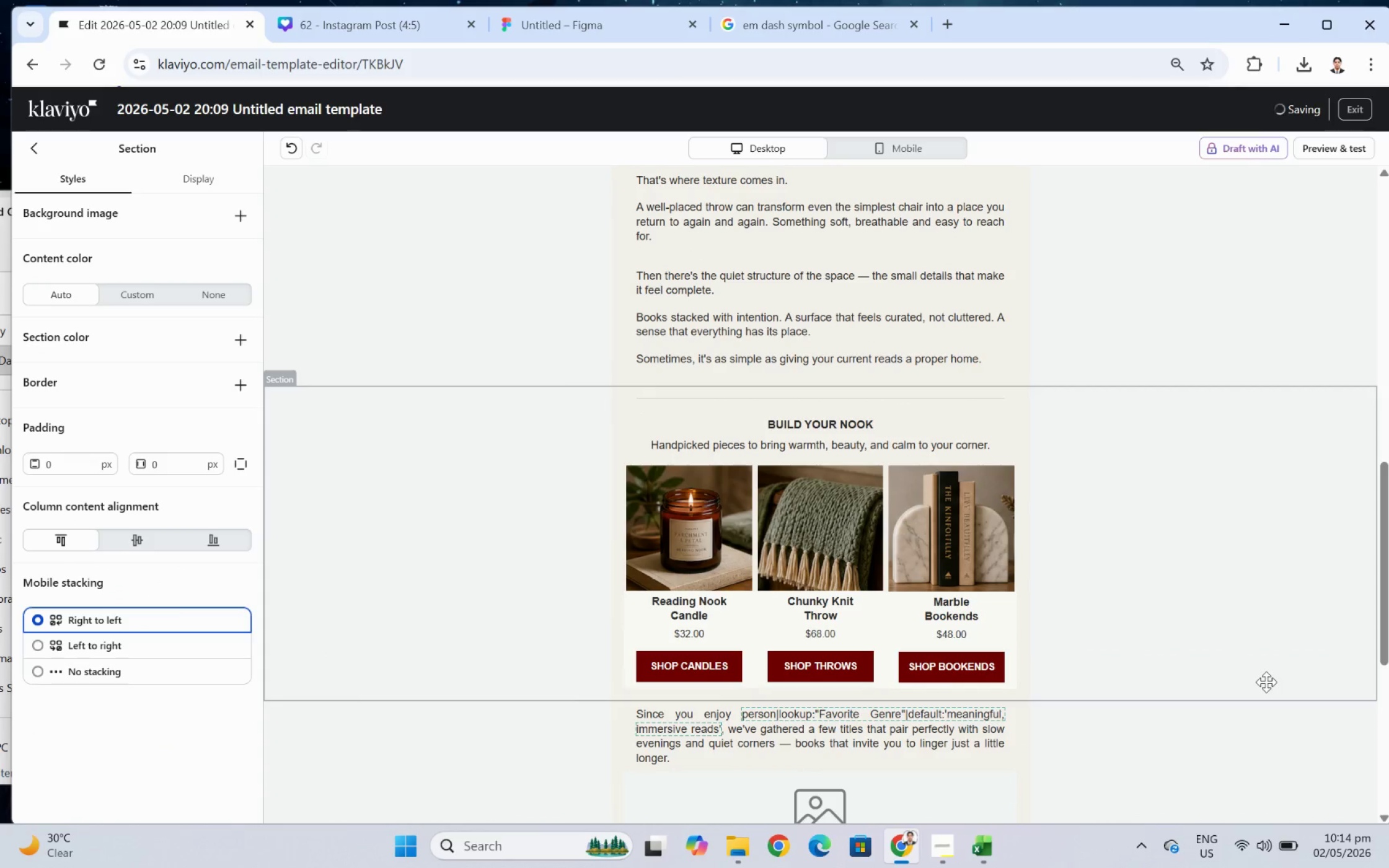 
scroll: coordinate [1266, 682], scroll_direction: down, amount: 5.0
 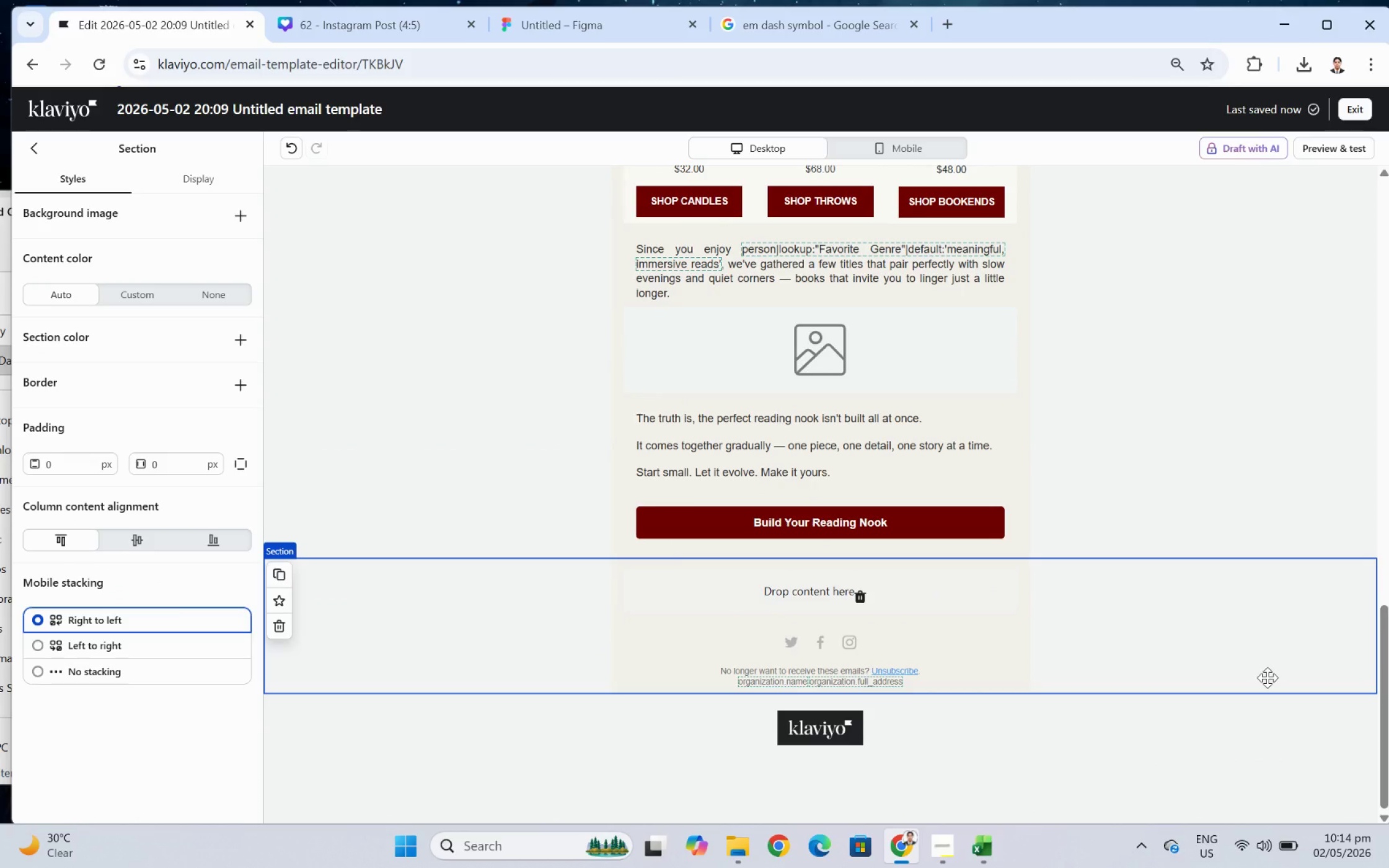 
scroll: coordinate [1241, 618], scroll_direction: up, amount: 4.0
 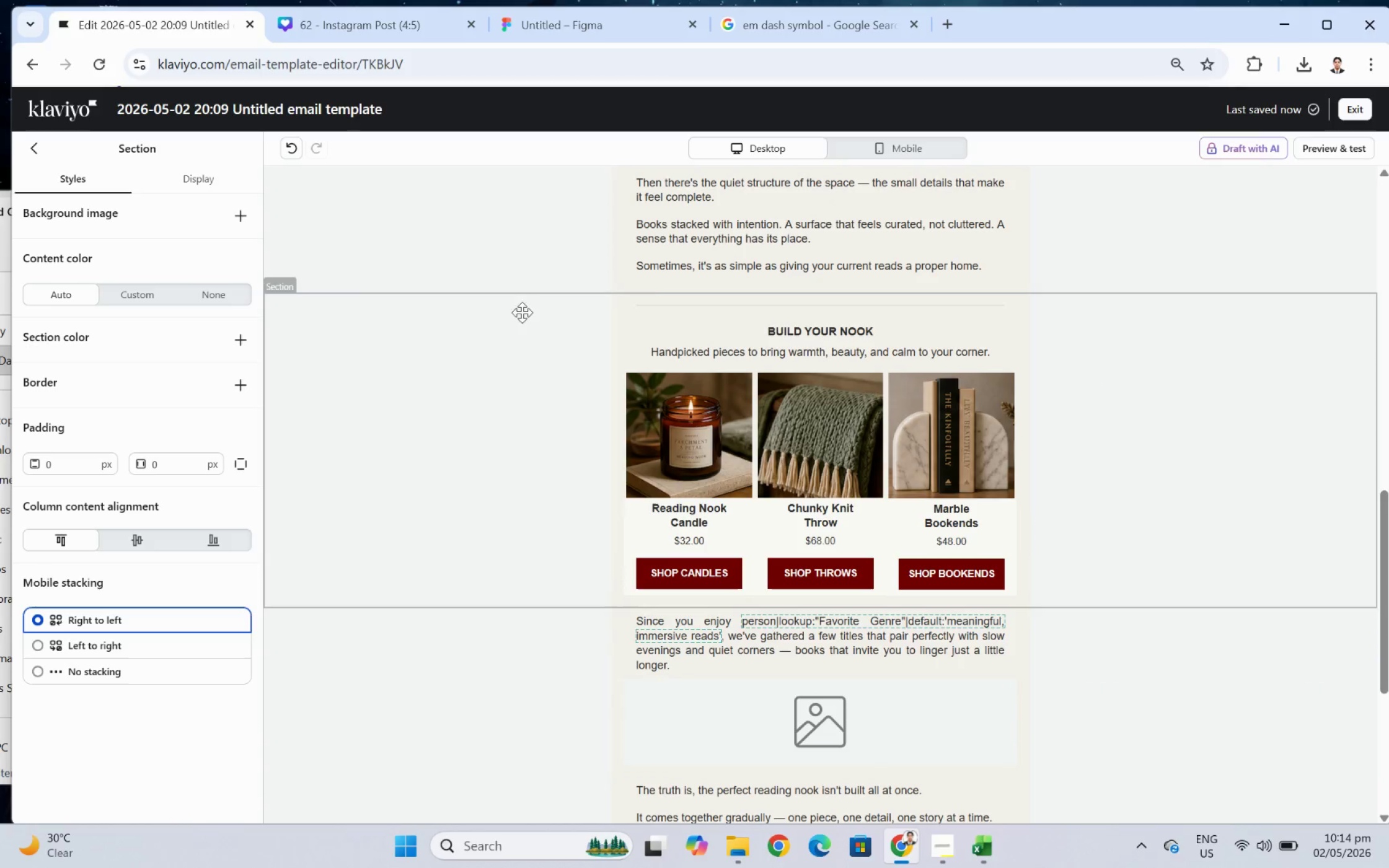 
wait(6.8)
 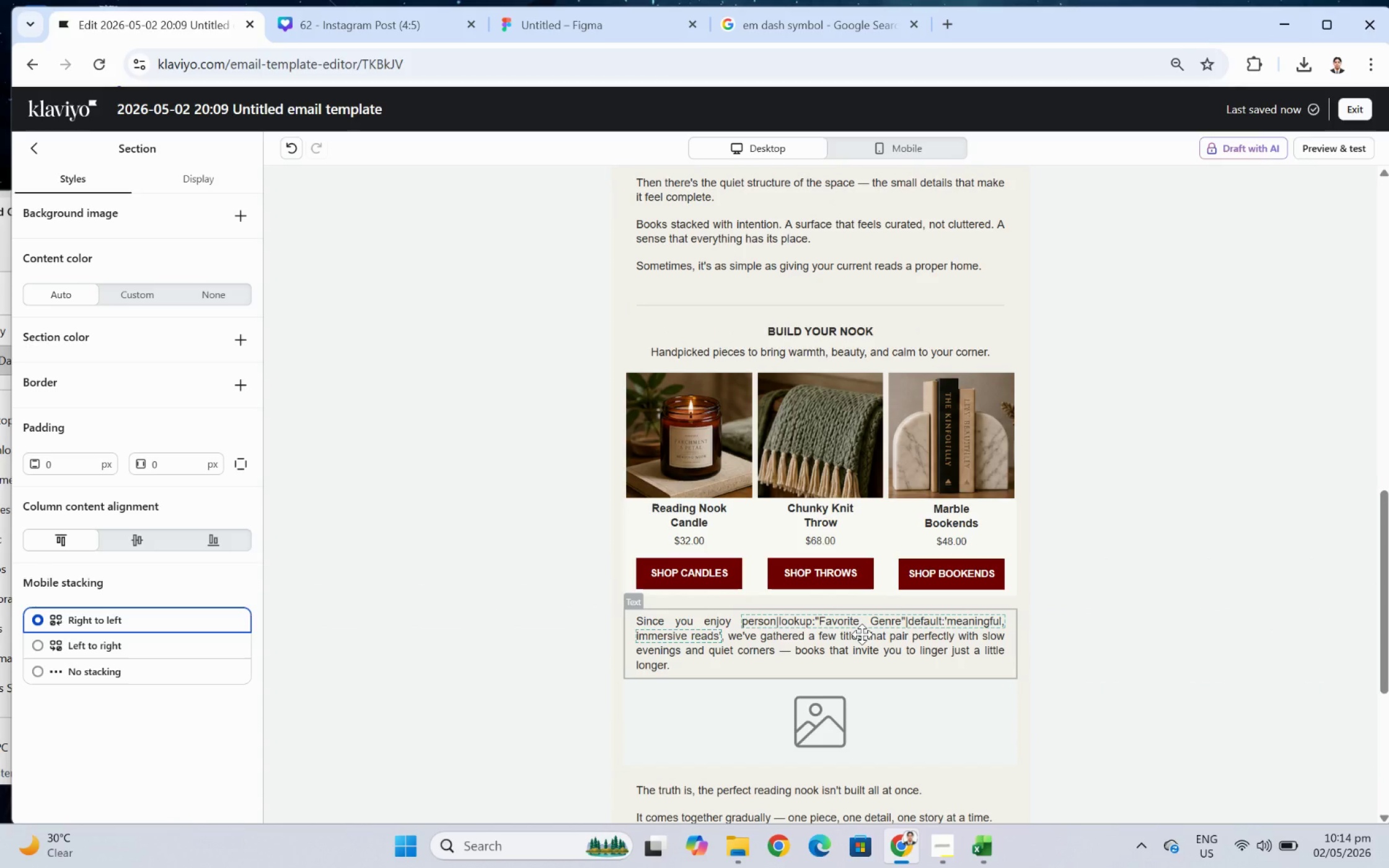 
left_click([662, 297])
 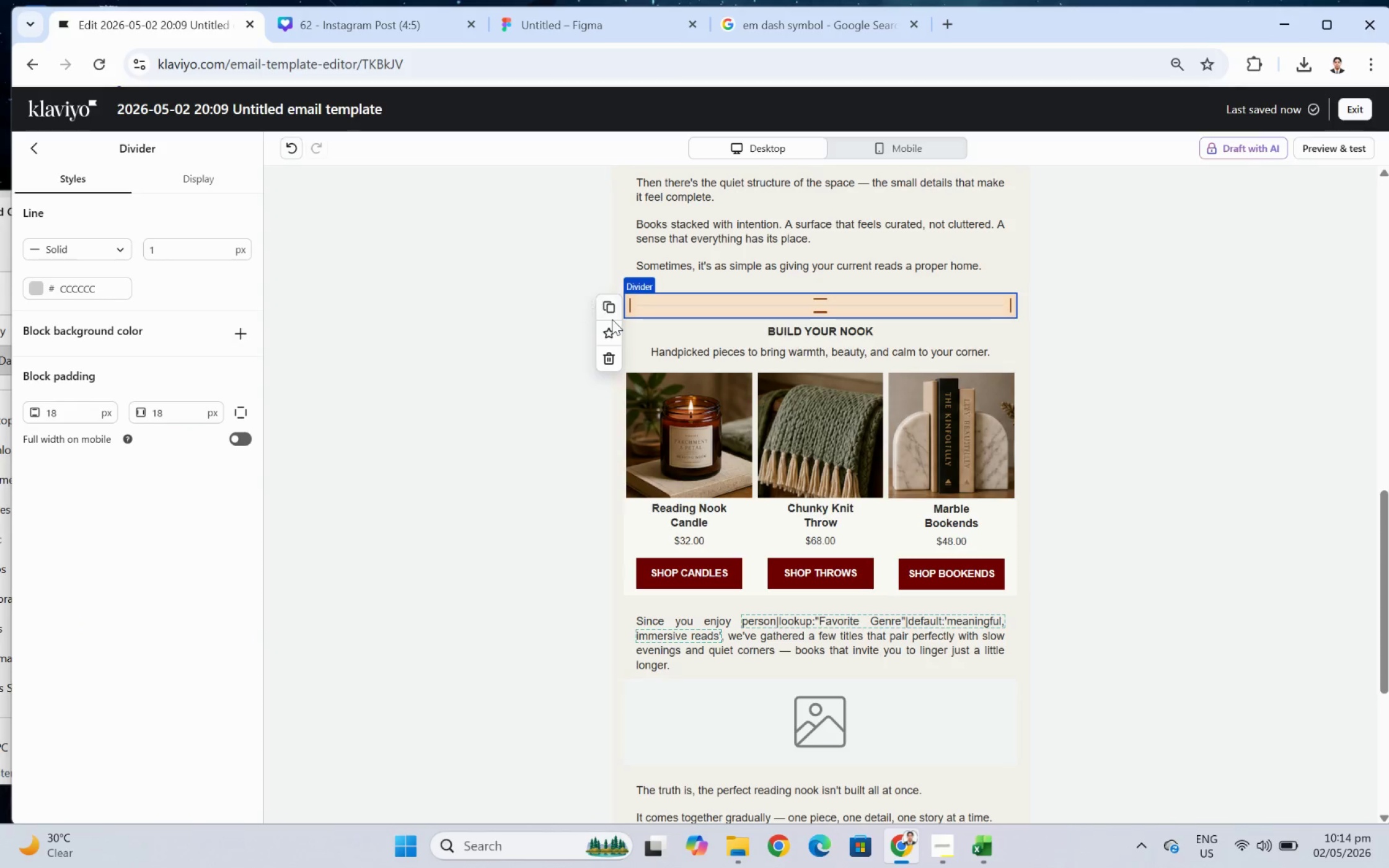 
left_click([611, 309])
 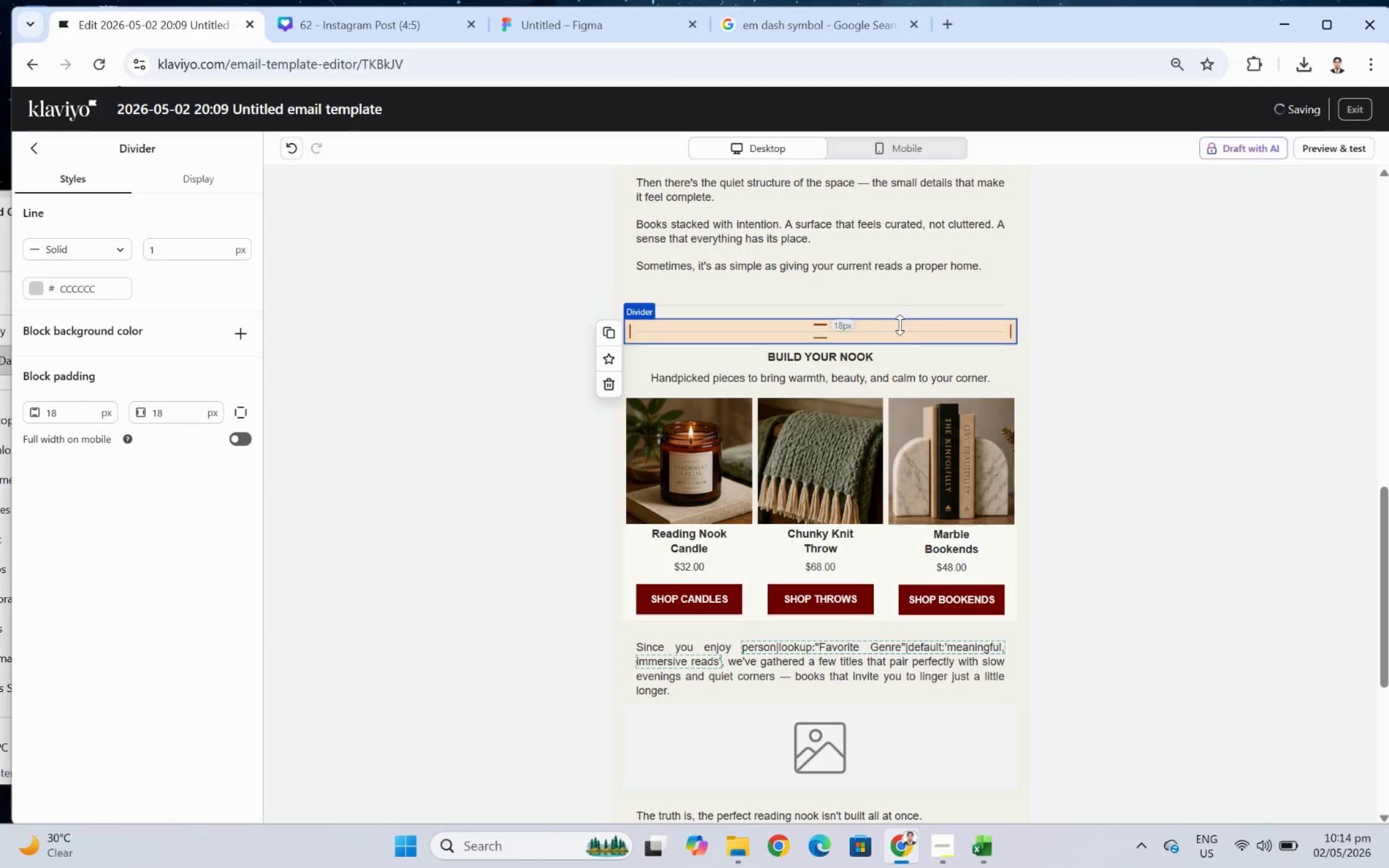 
left_click_drag(start_coordinate=[902, 331], to_coordinate=[899, 646])
 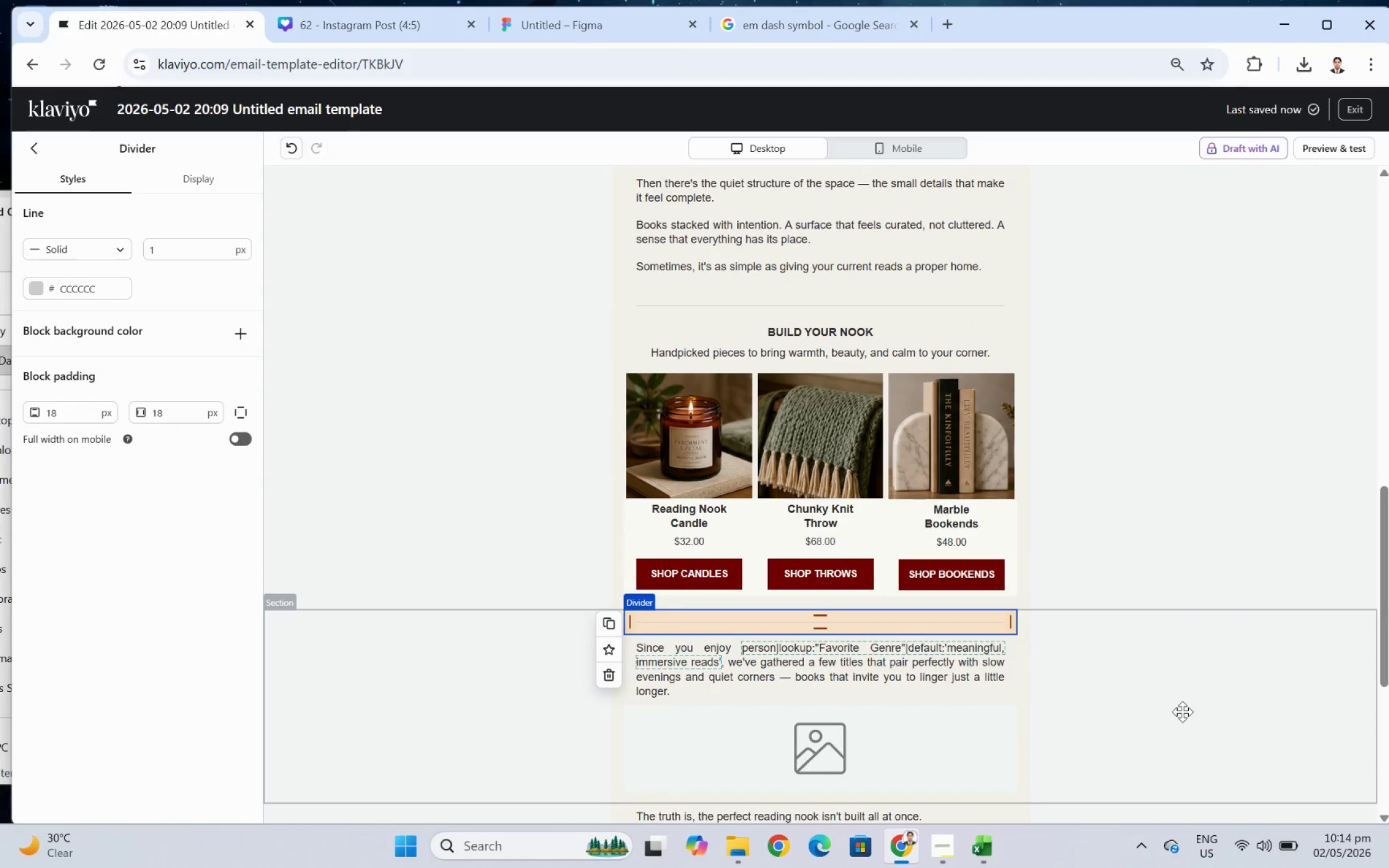 
left_click([1182, 711])
 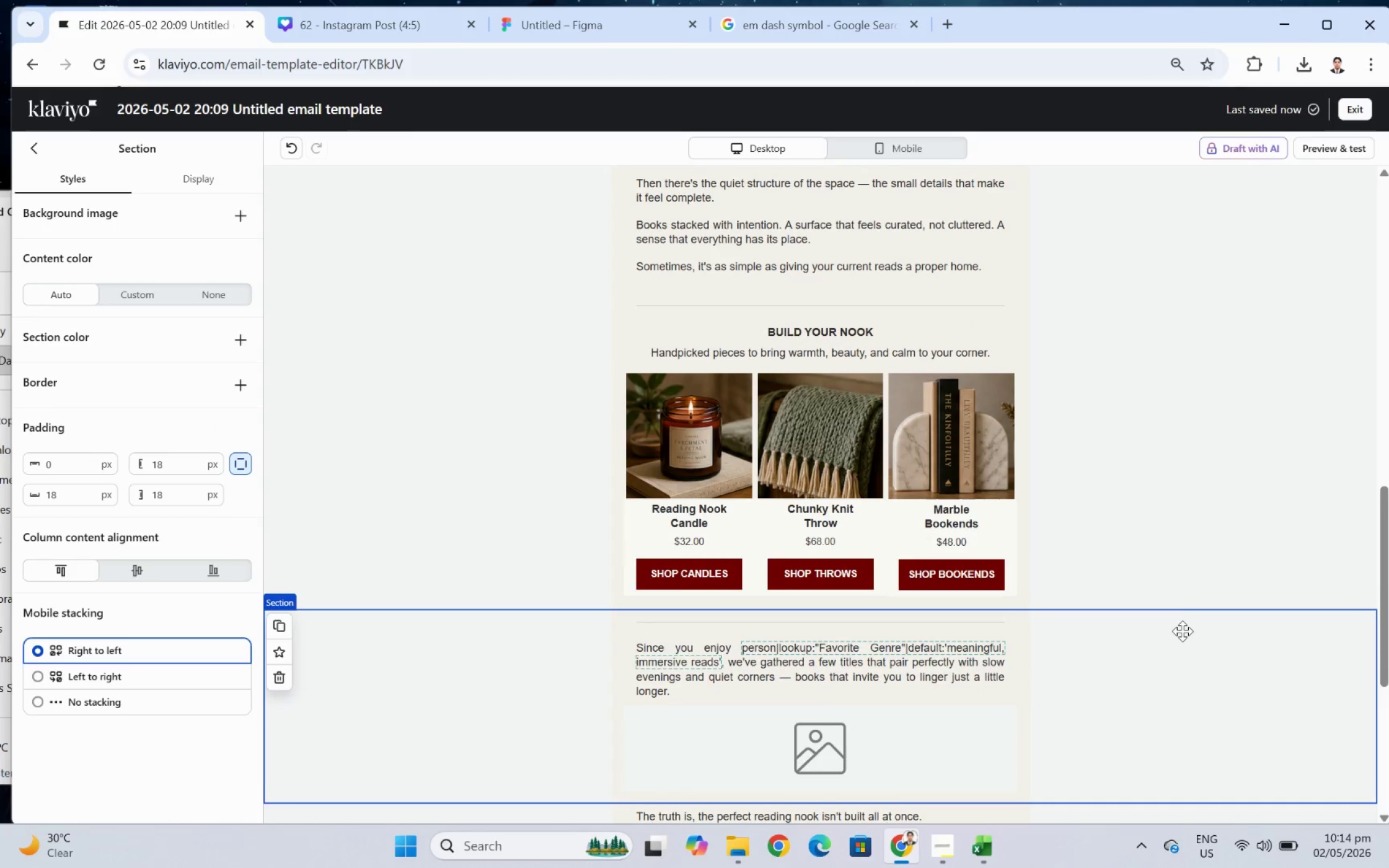 
scroll: coordinate [1182, 624], scroll_direction: up, amount: 3.0
 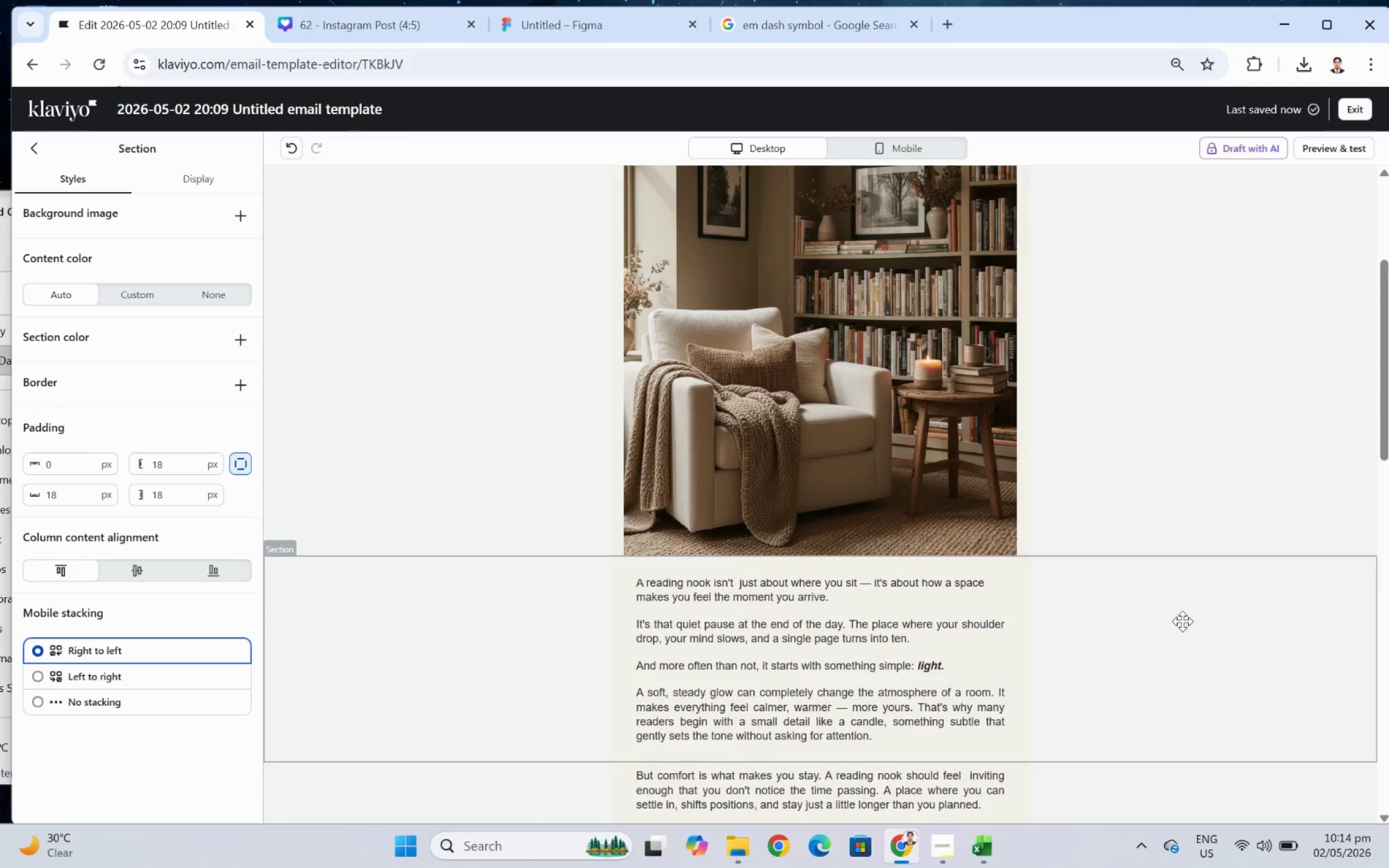 
scroll: coordinate [1183, 606], scroll_direction: down, amount: 2.0
 